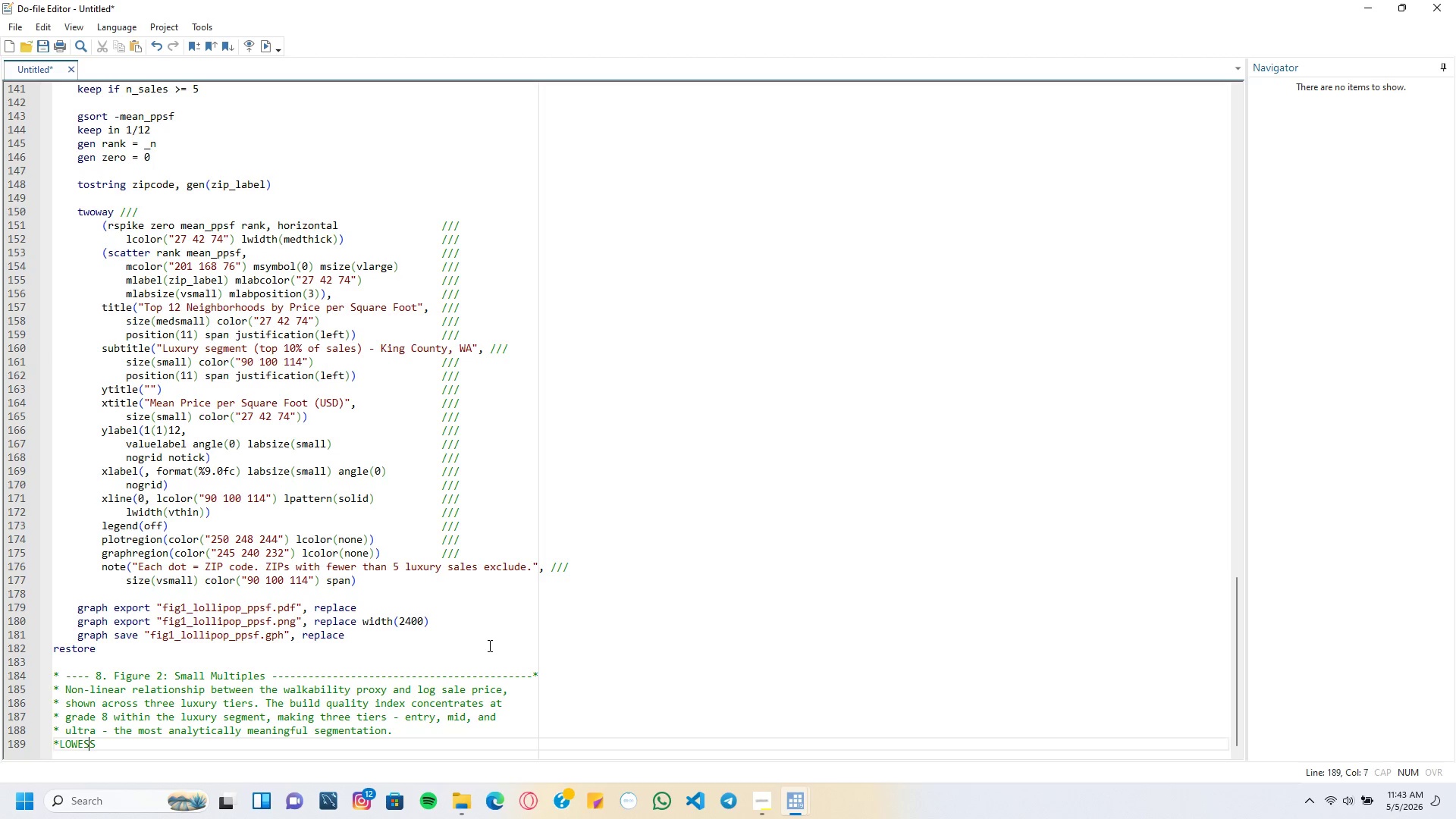 
key(ArrowLeft)
 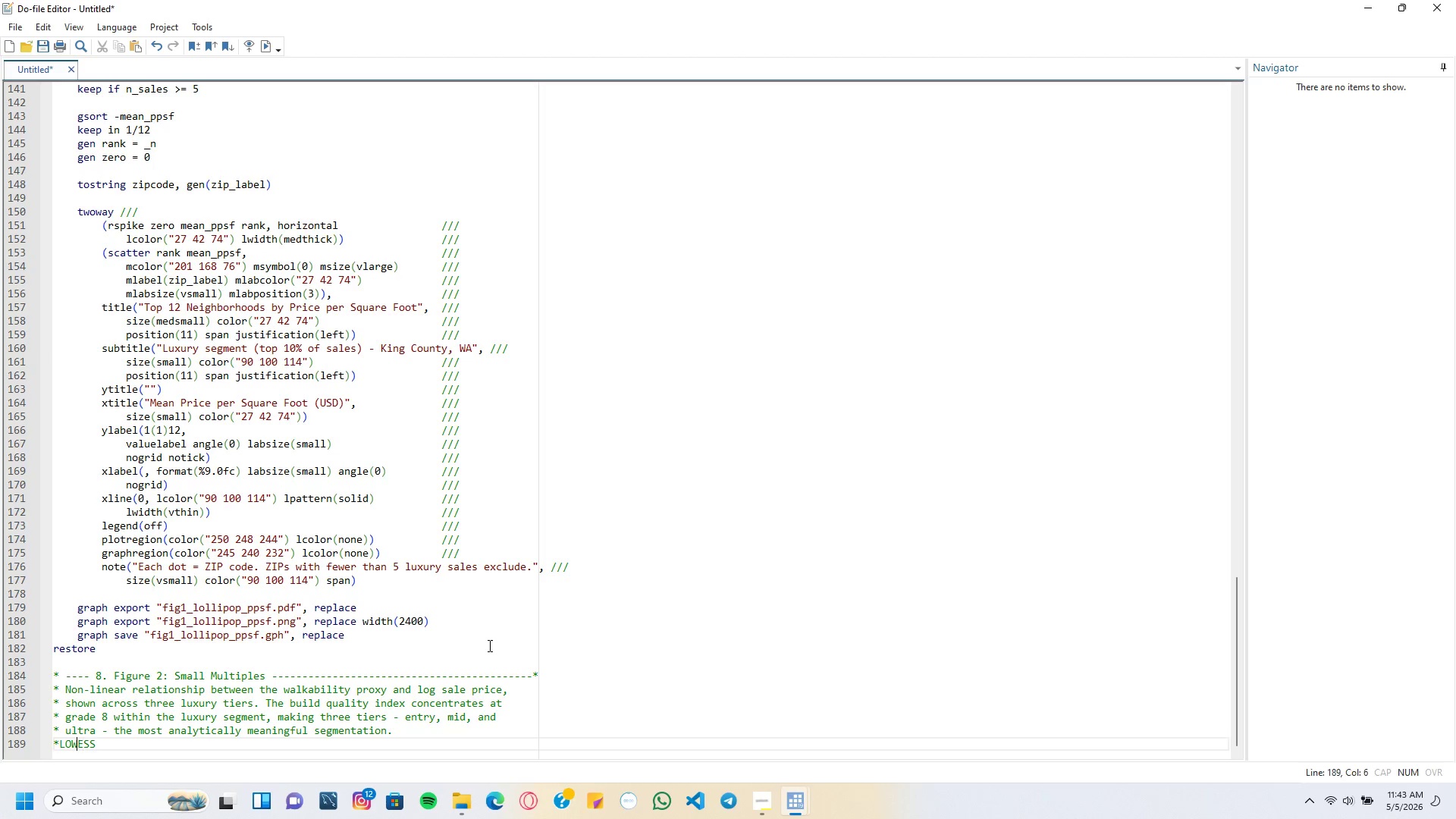 
key(ArrowLeft)
 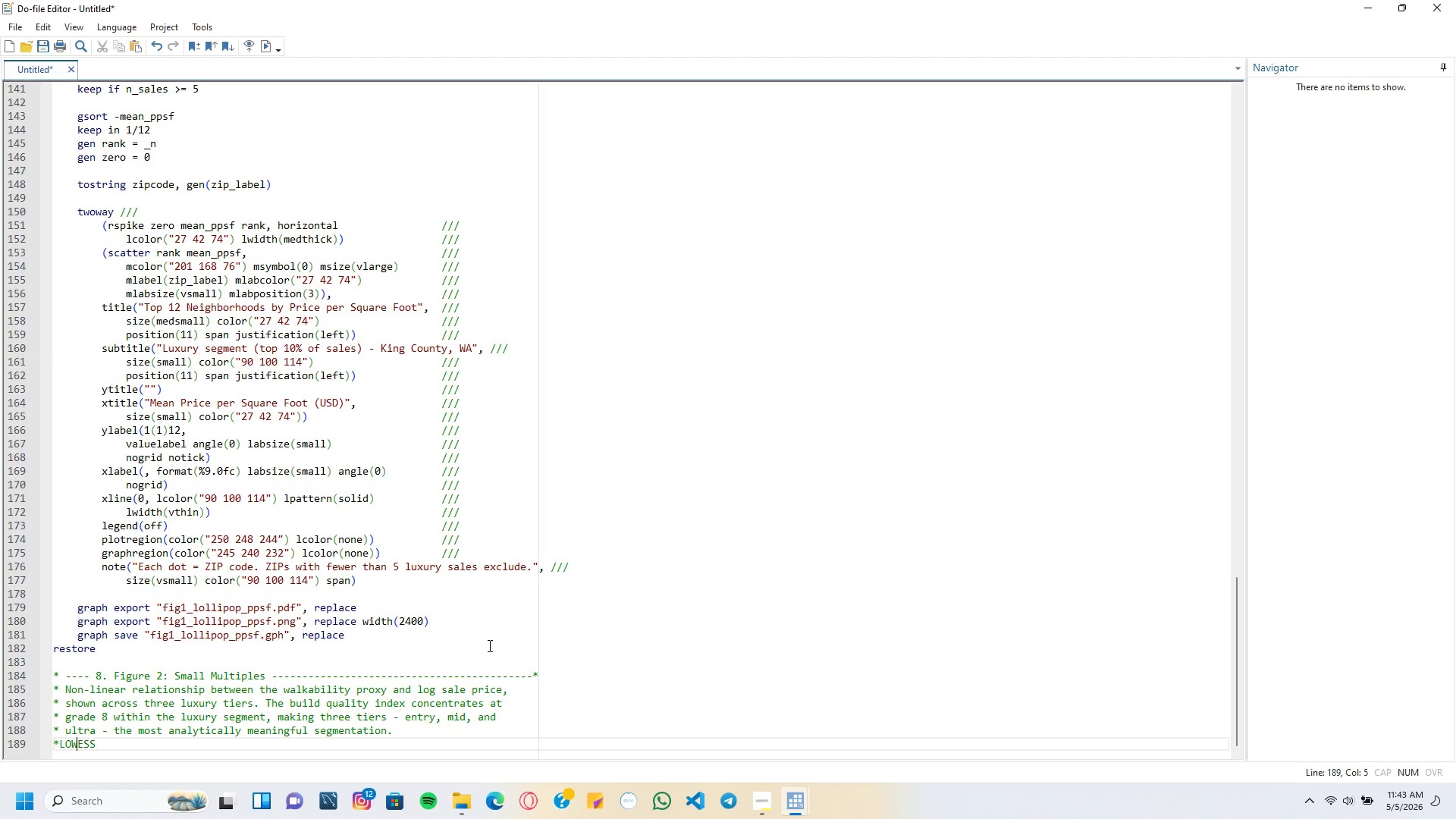 
key(ArrowLeft)
 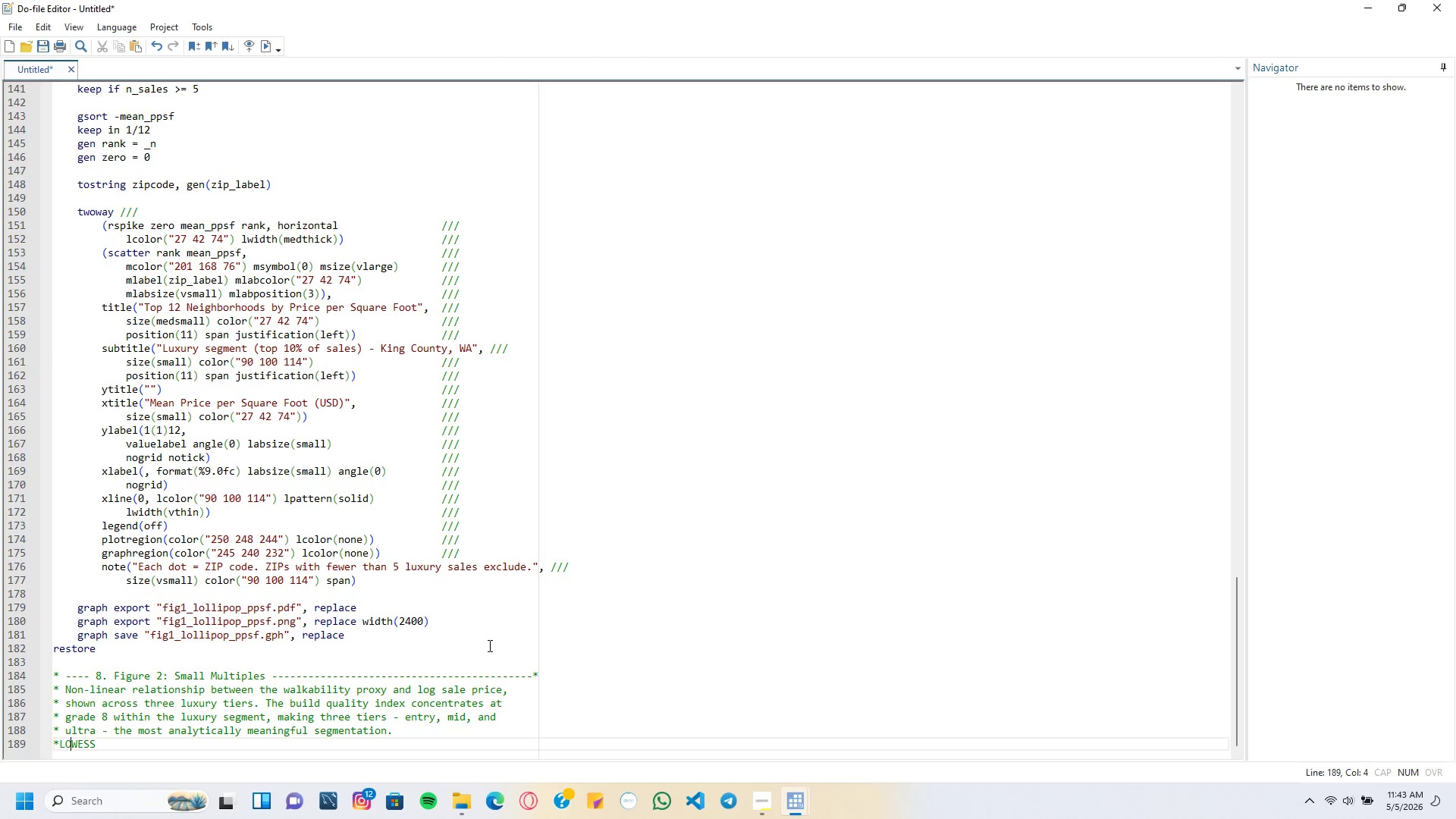 
key(ArrowLeft)
 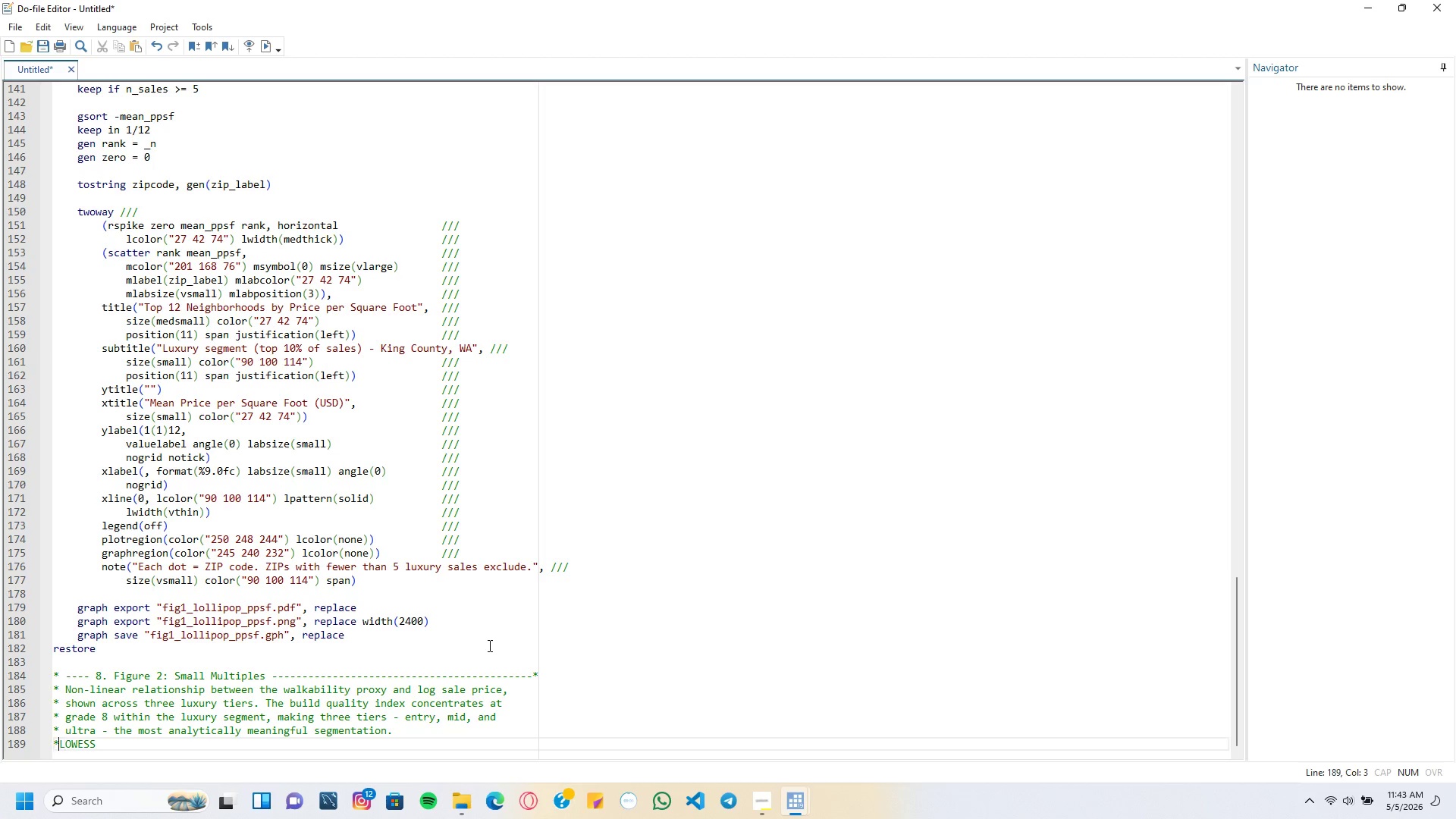 
key(ArrowLeft)
 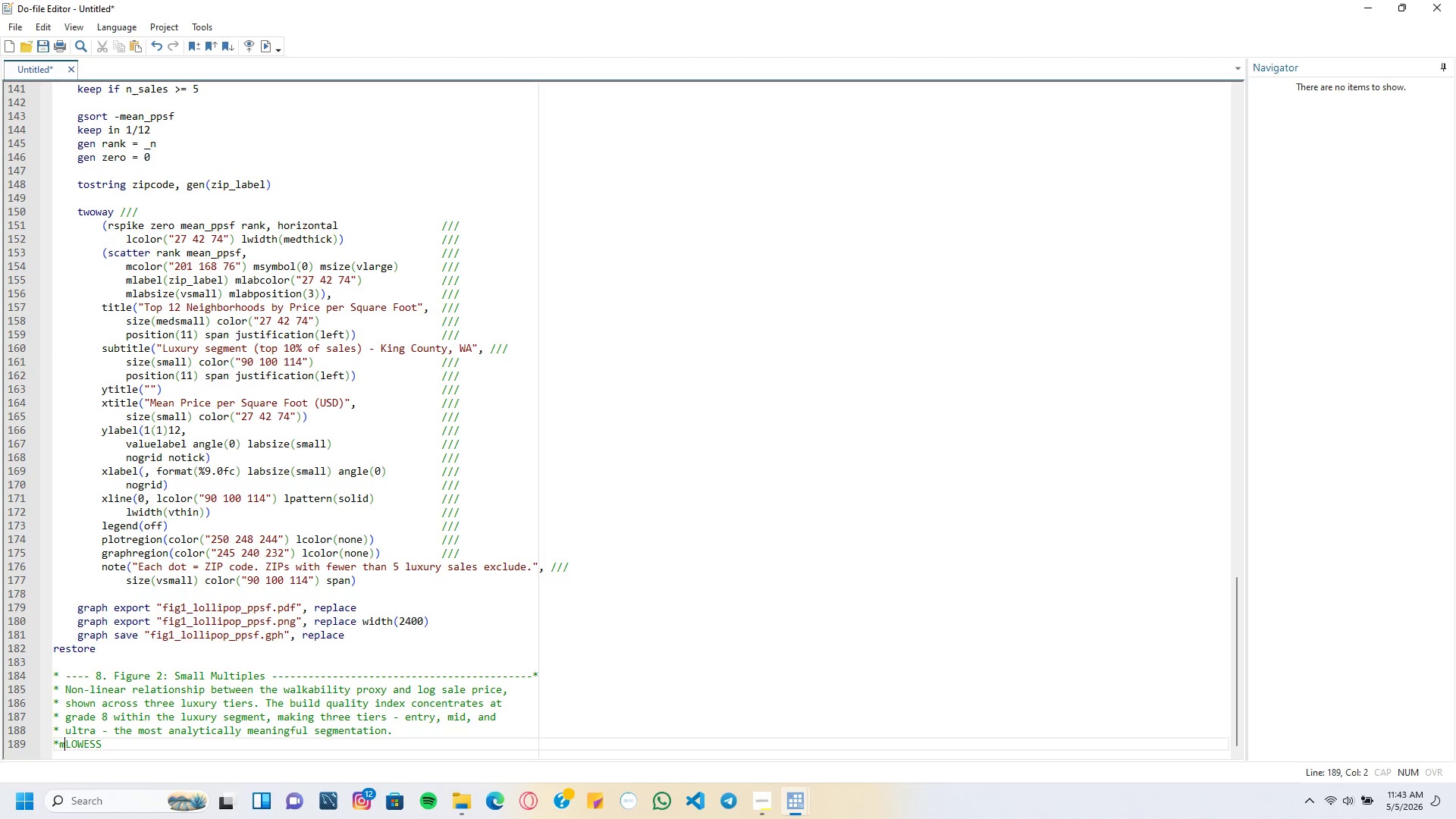 
key(M)
 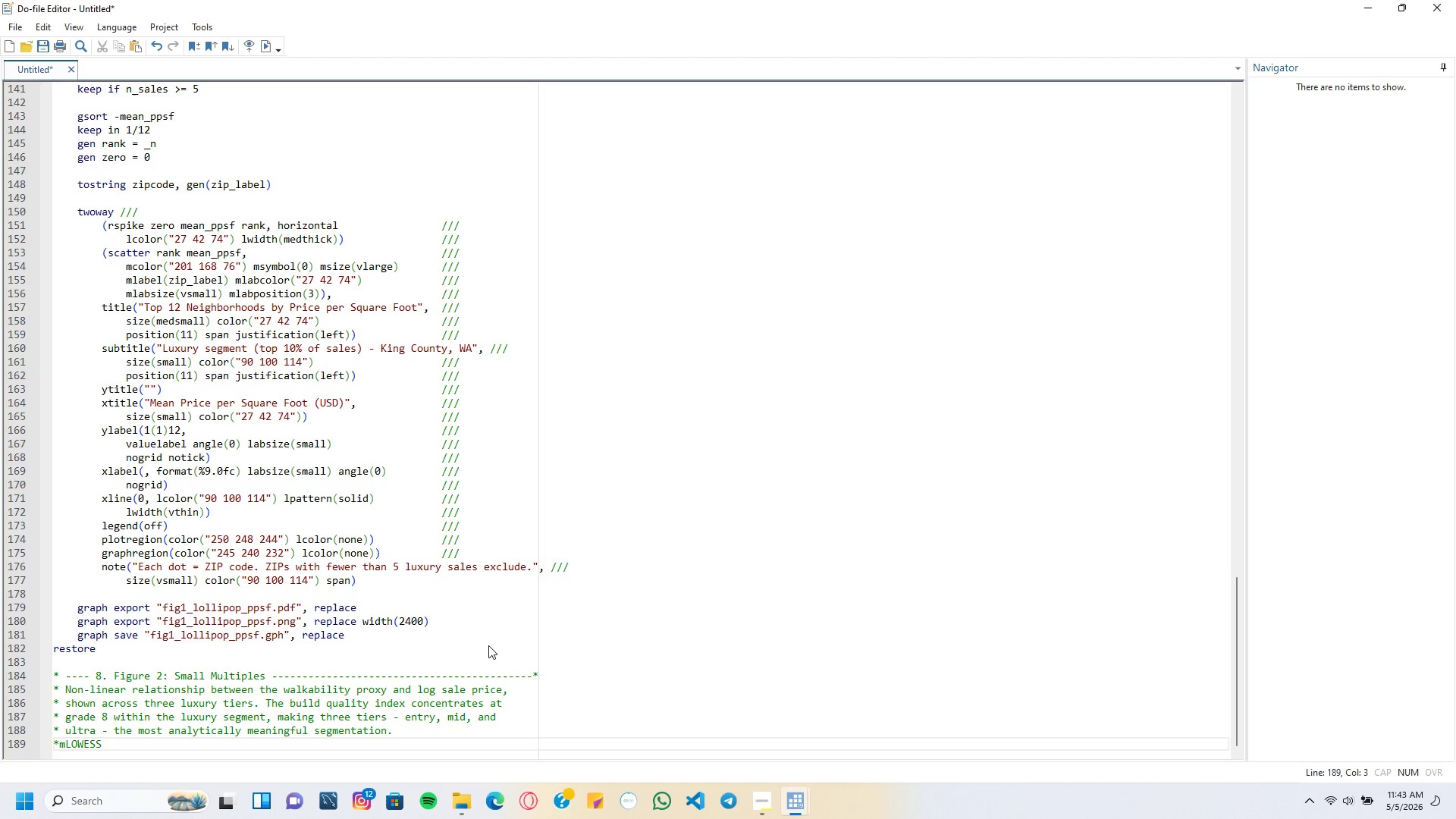 
key(Backspace)
 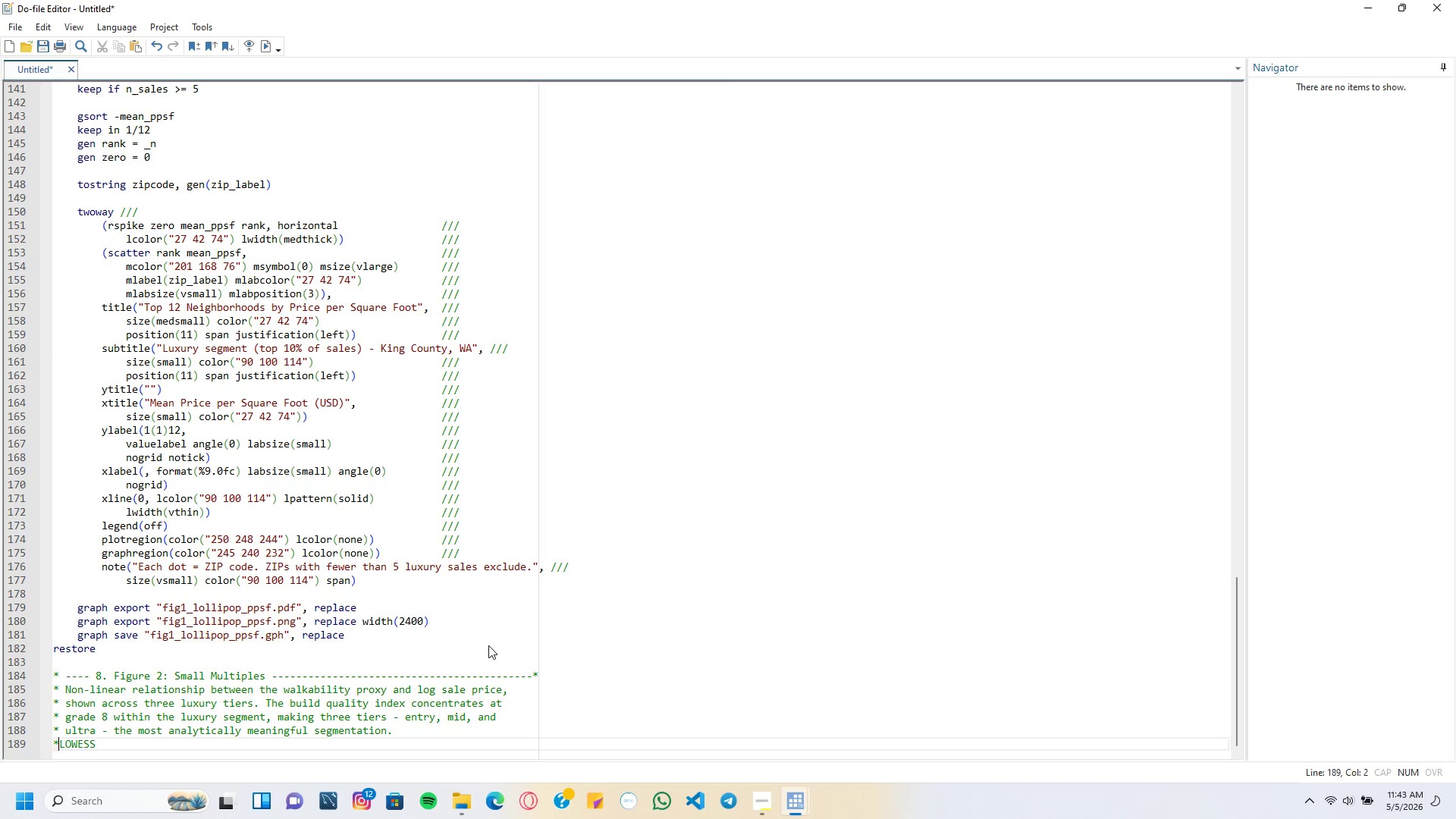 
key(Space)
 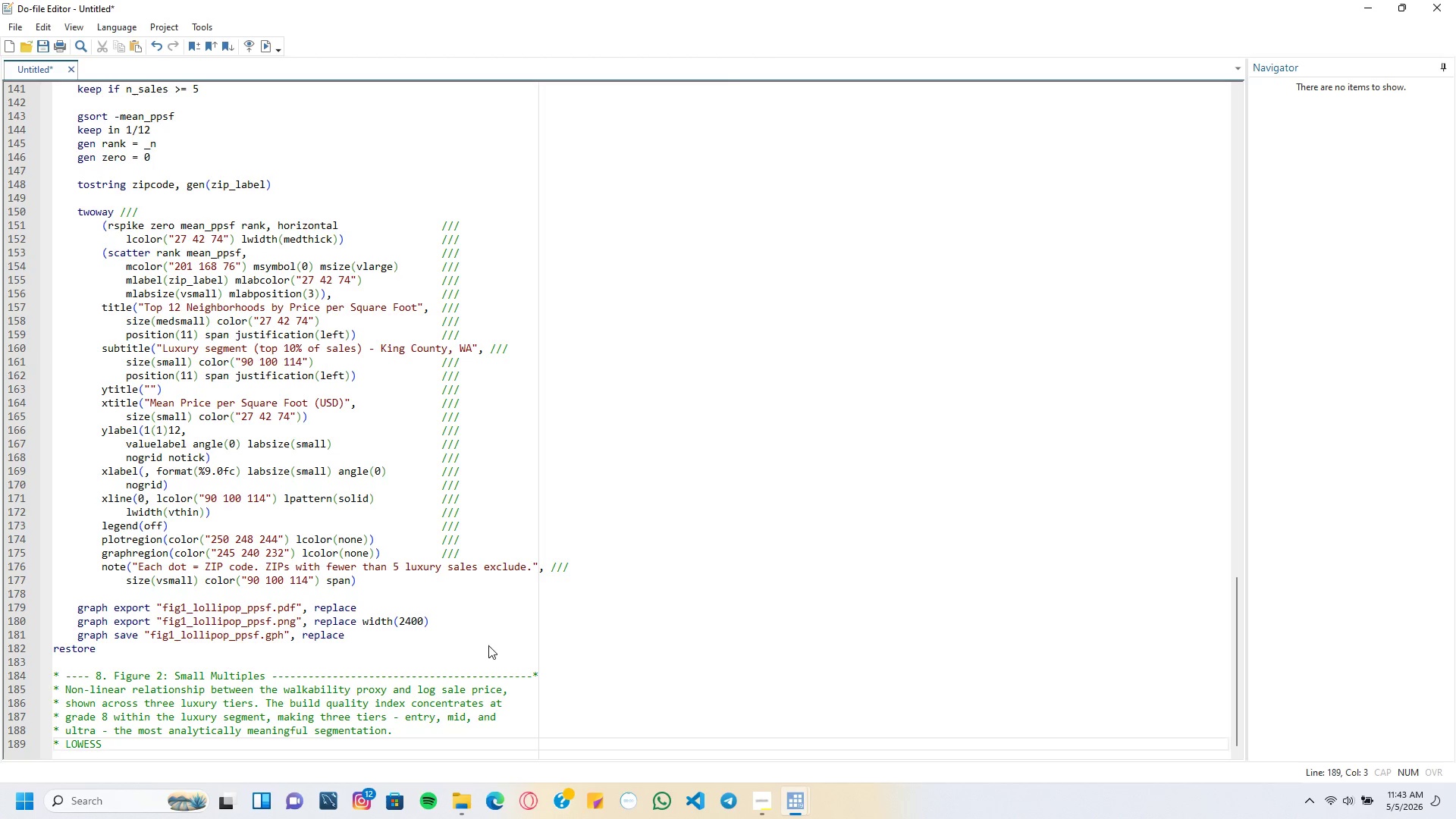 
key(ArrowRight)
 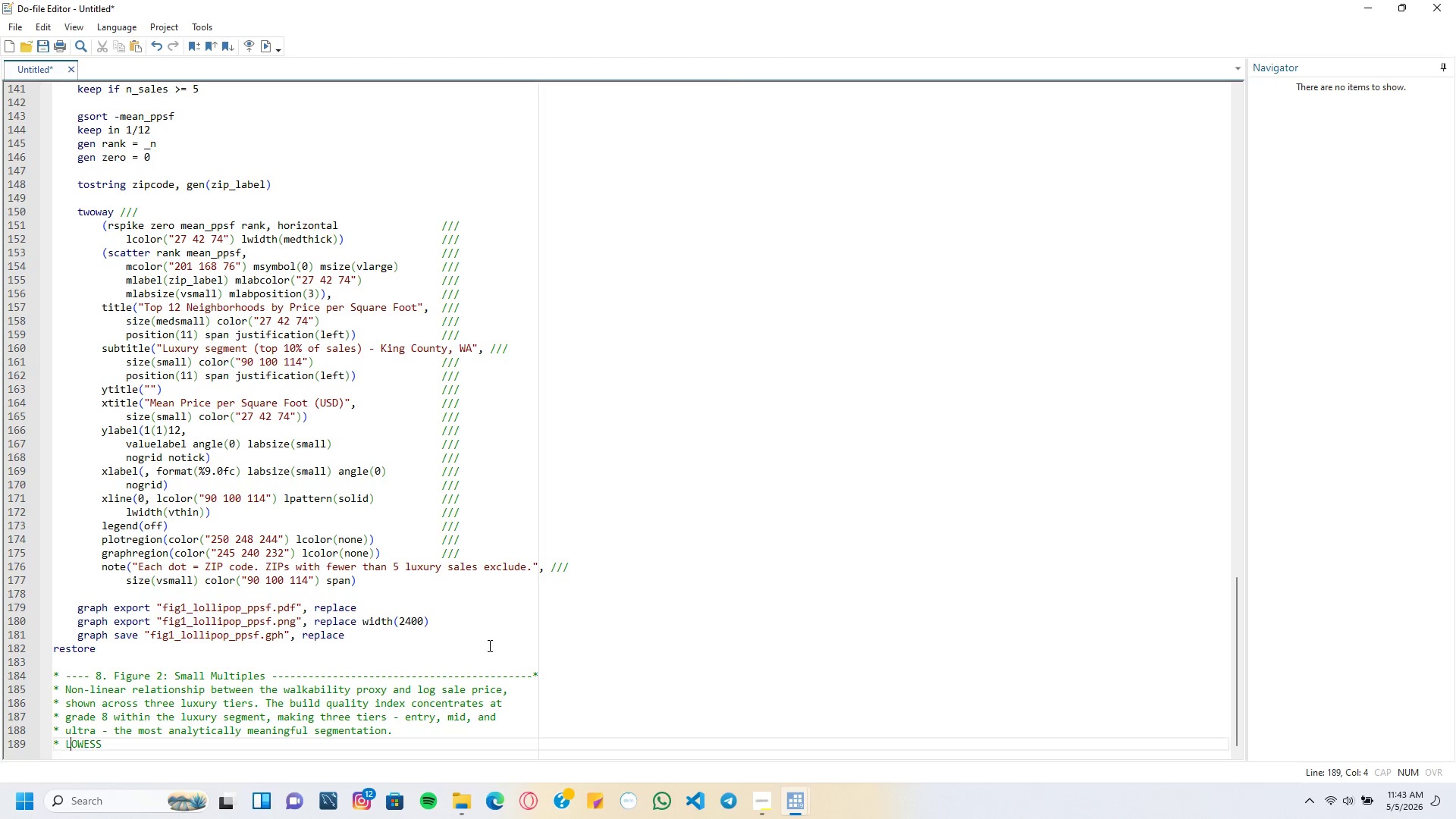 
key(ArrowRight)
 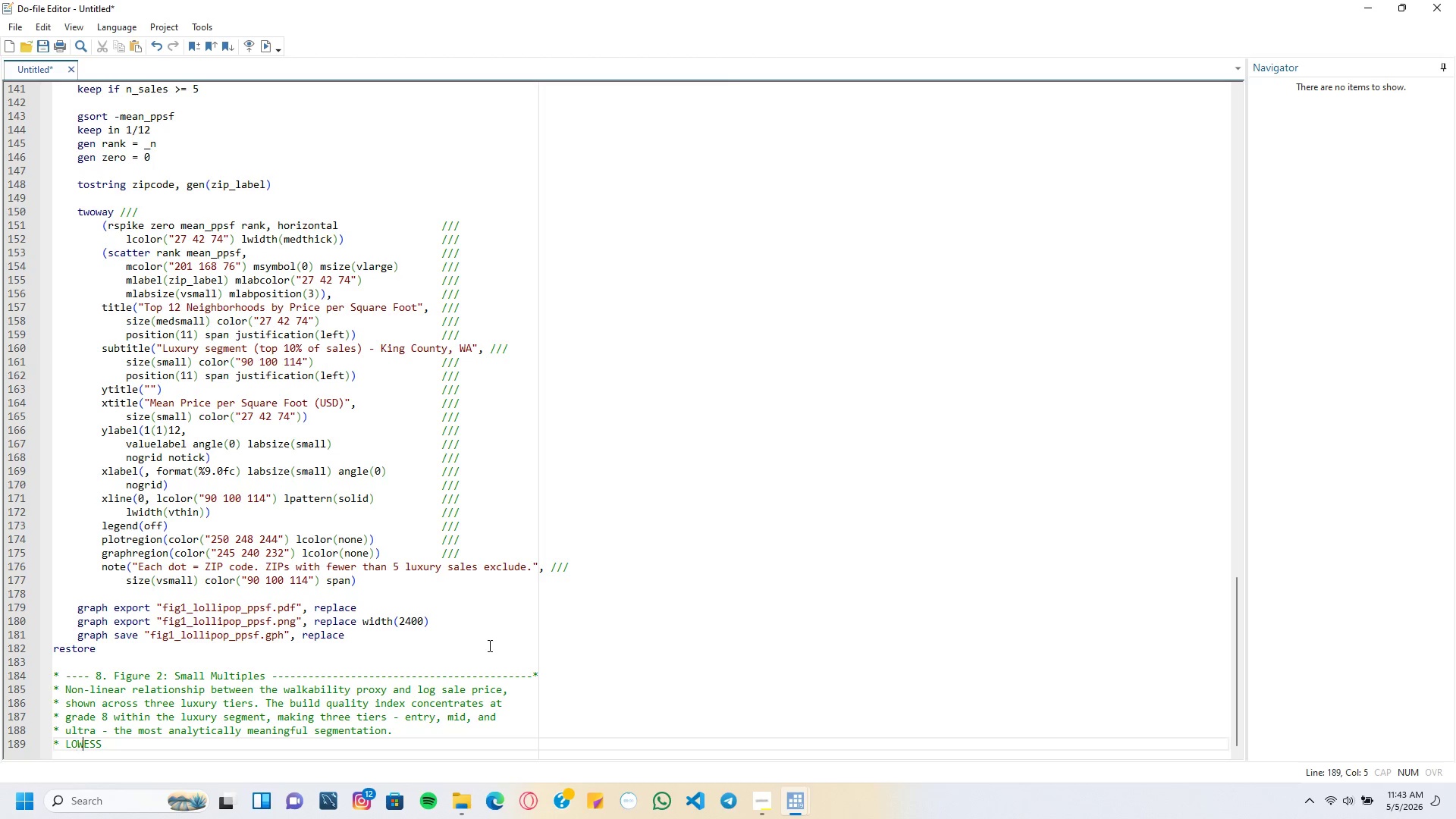 
key(ArrowRight)
 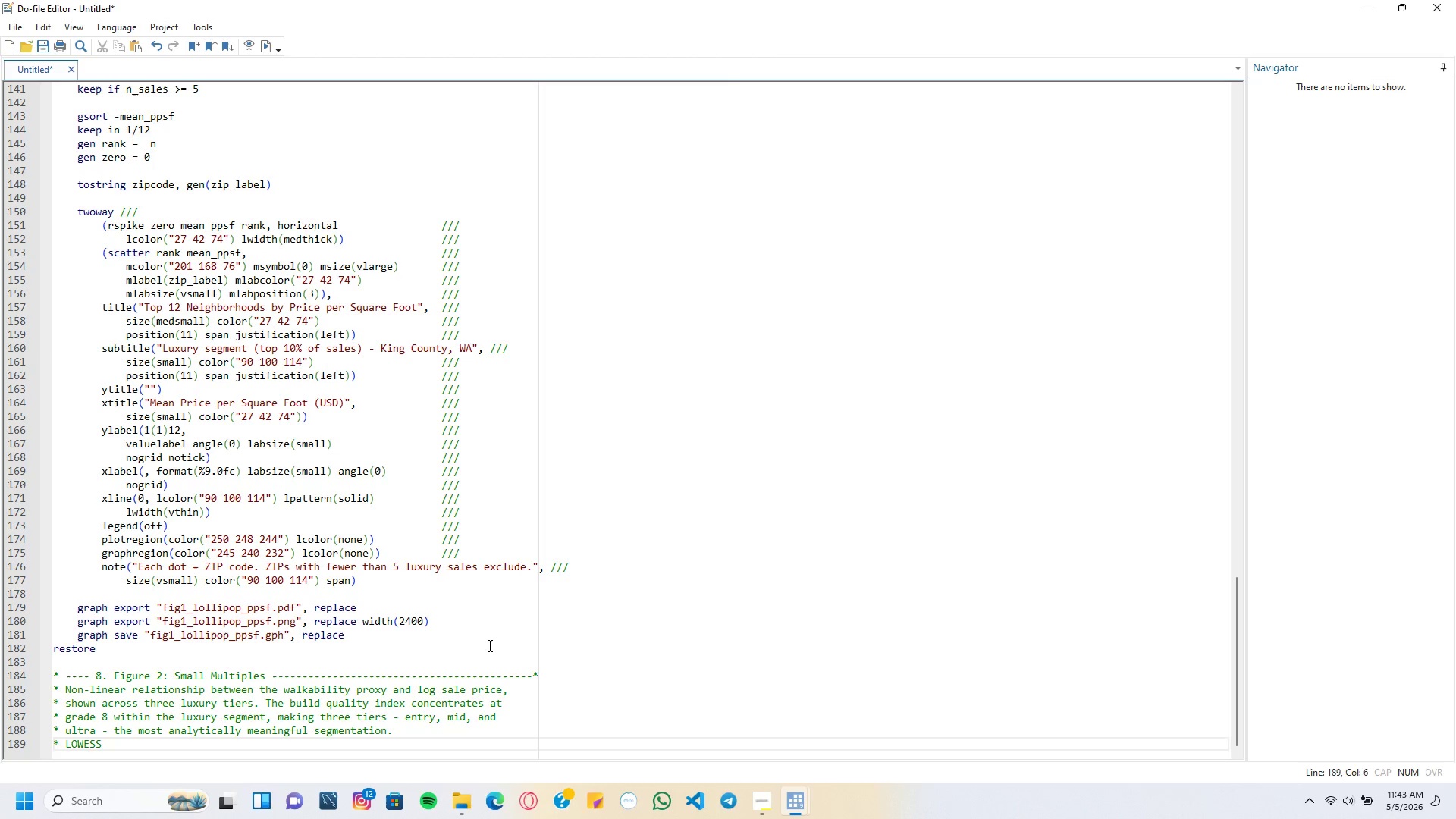 
key(ArrowRight)
 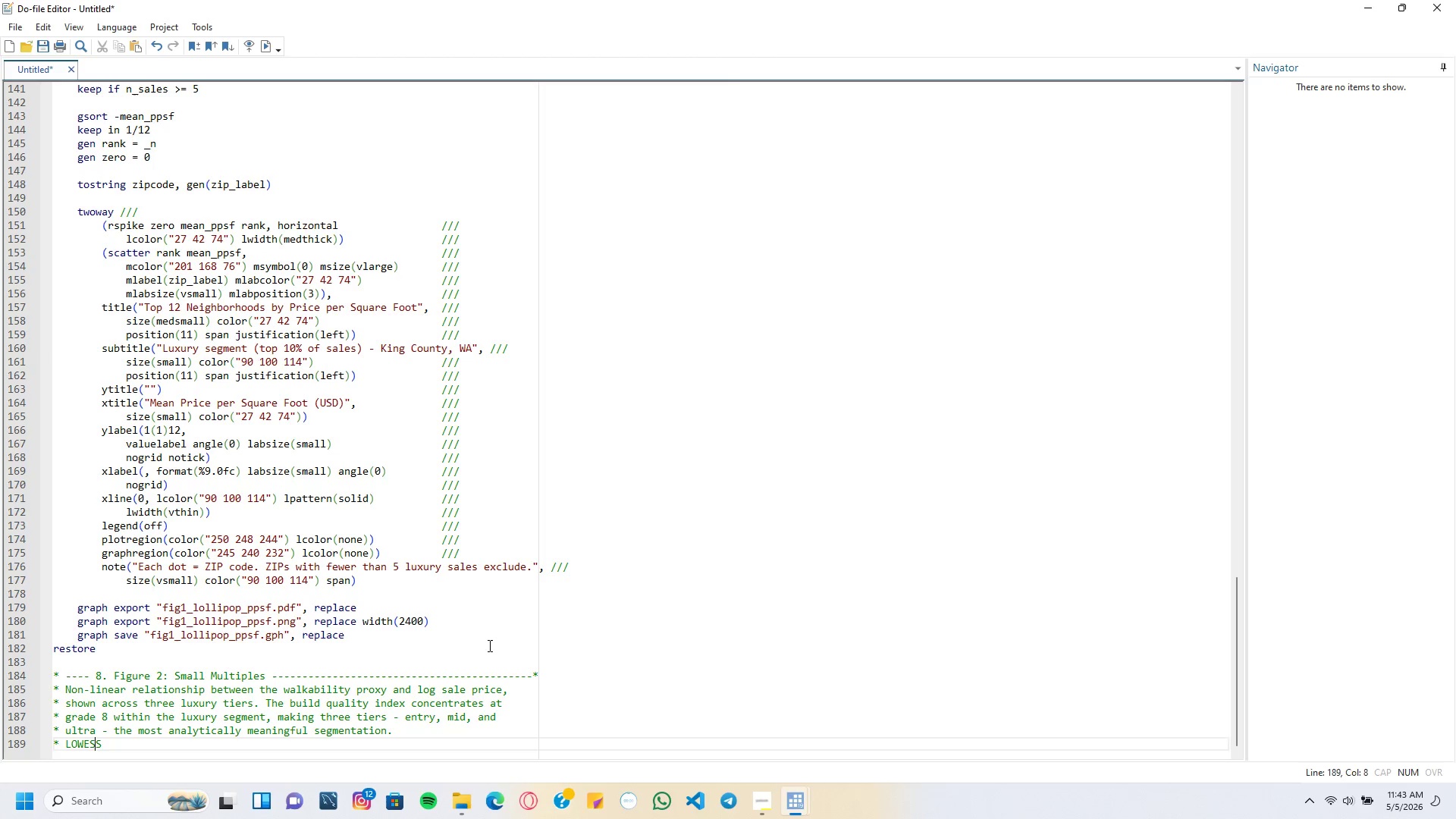 
key(ArrowRight)
 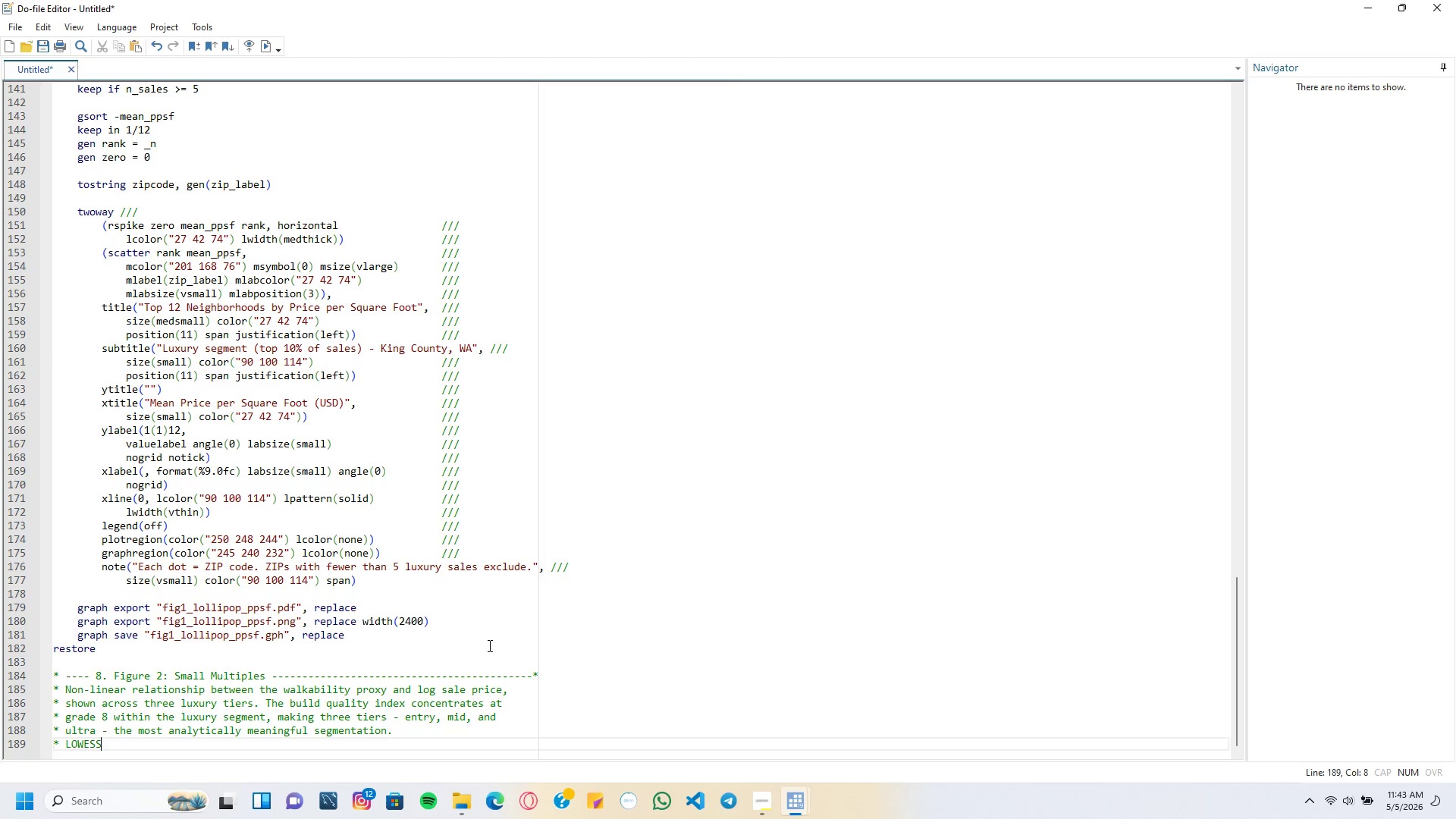 
key(ArrowRight)
 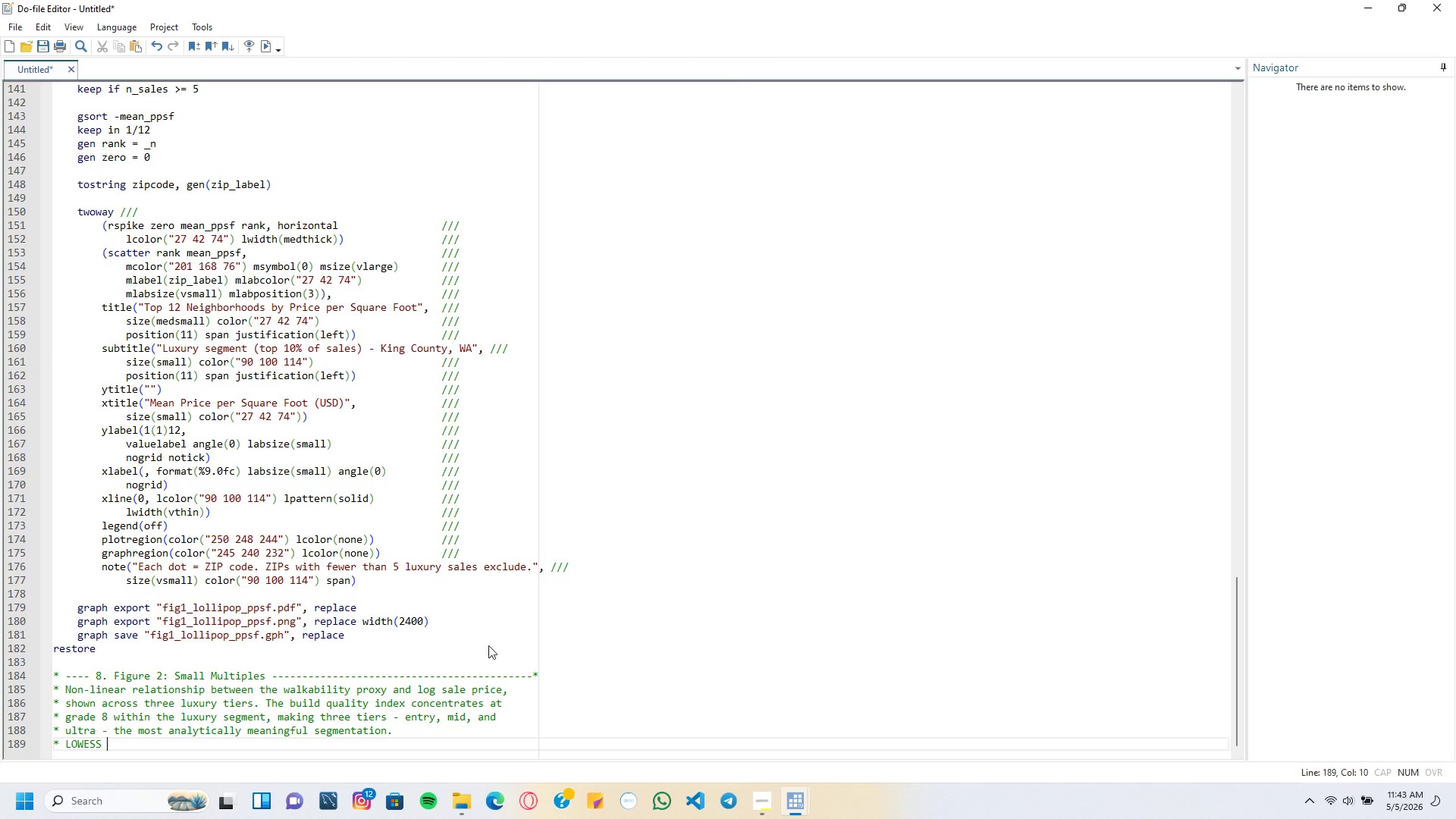 
type( smoothing is used in place ofg)
key(Backspace)
type( parametric g)
key(Backspace)
type(fits to t)
key(Backspace)
type(let the relationship speak for )
key(Backspace)
key(Backspace)
key(Backspace)
key(Backspace)
key(Backspace)
key(Backspace)
key(Backspace)
key(Backspace)
key(Backspace)
key(Backspace)
key(Backspace)
 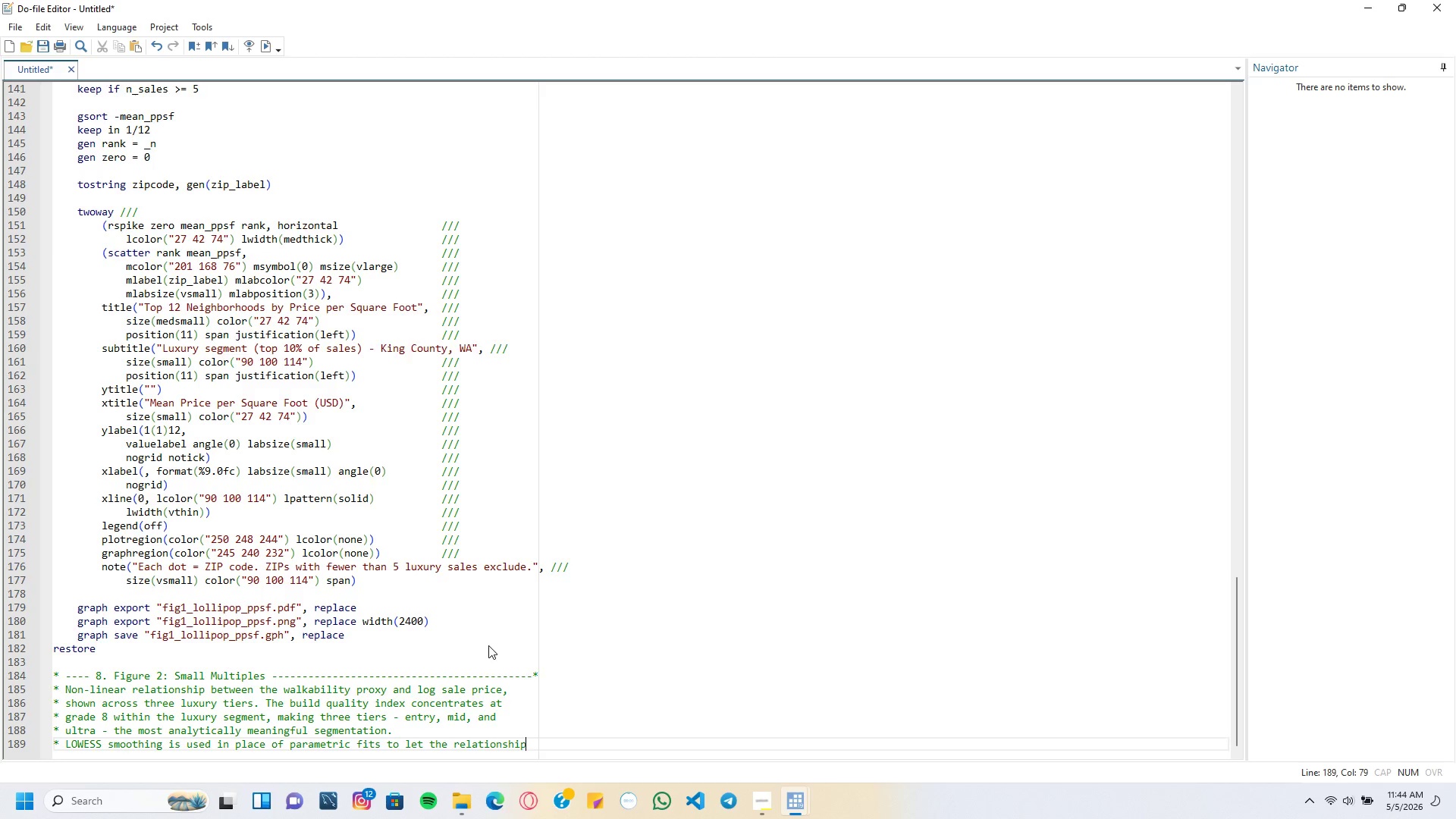 
key(Enter)
 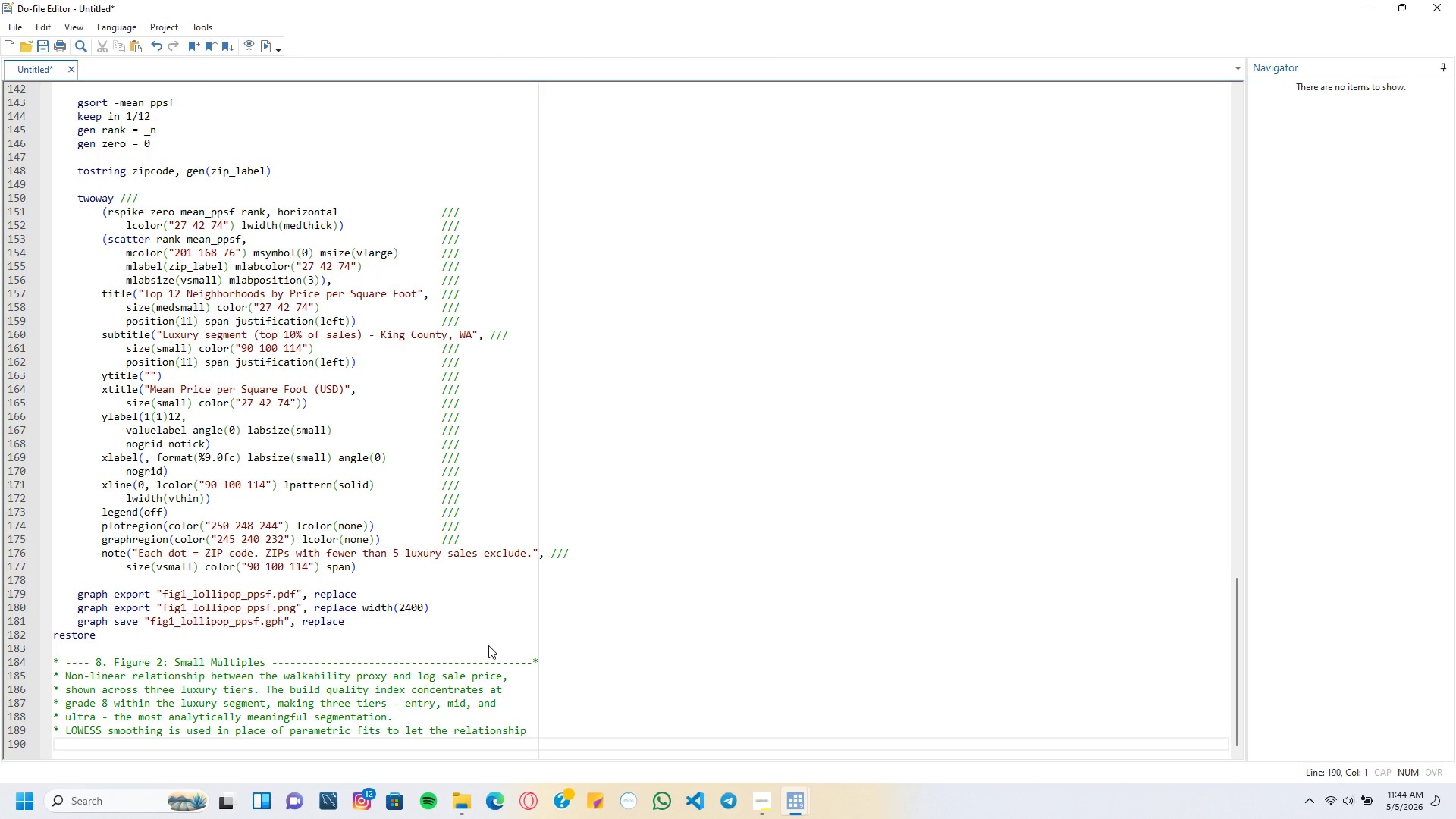 
type(* speak fir)
key(Backspace)
key(Backspace)
type(or itself without imposing fot)
key(Backspace)
type(rm assumptions.)
 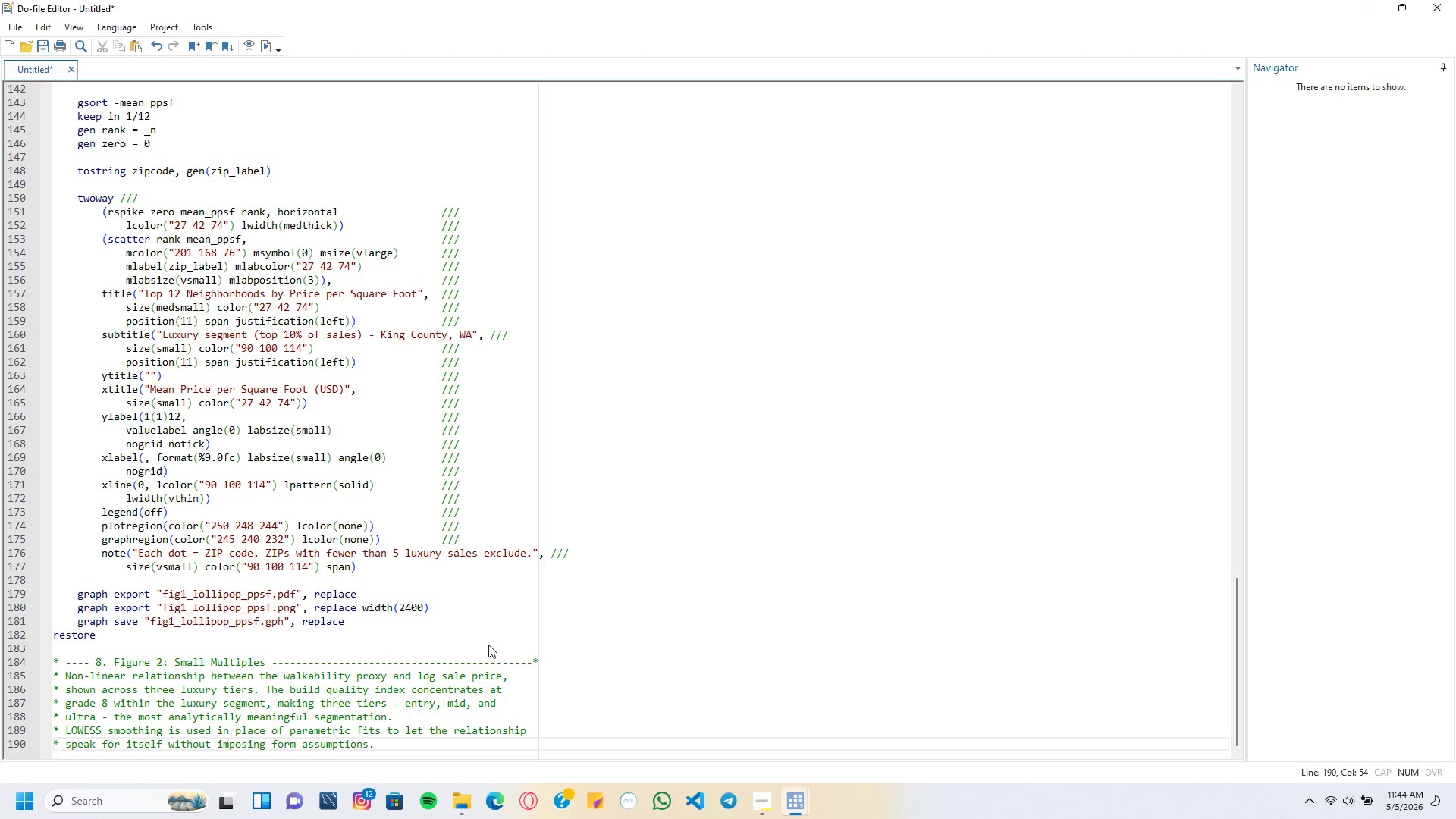 
key(Enter)
 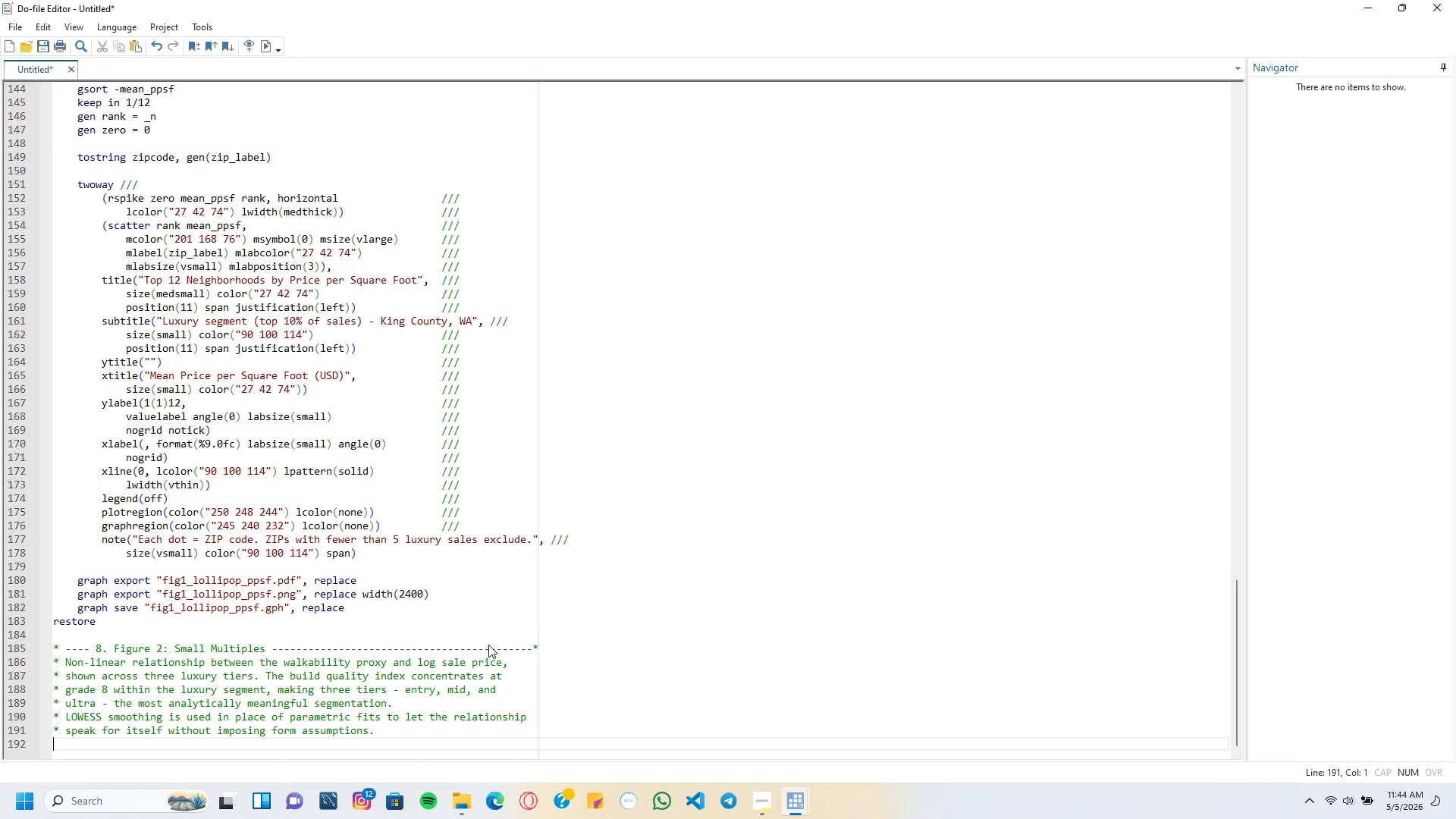 
key(Enter)
 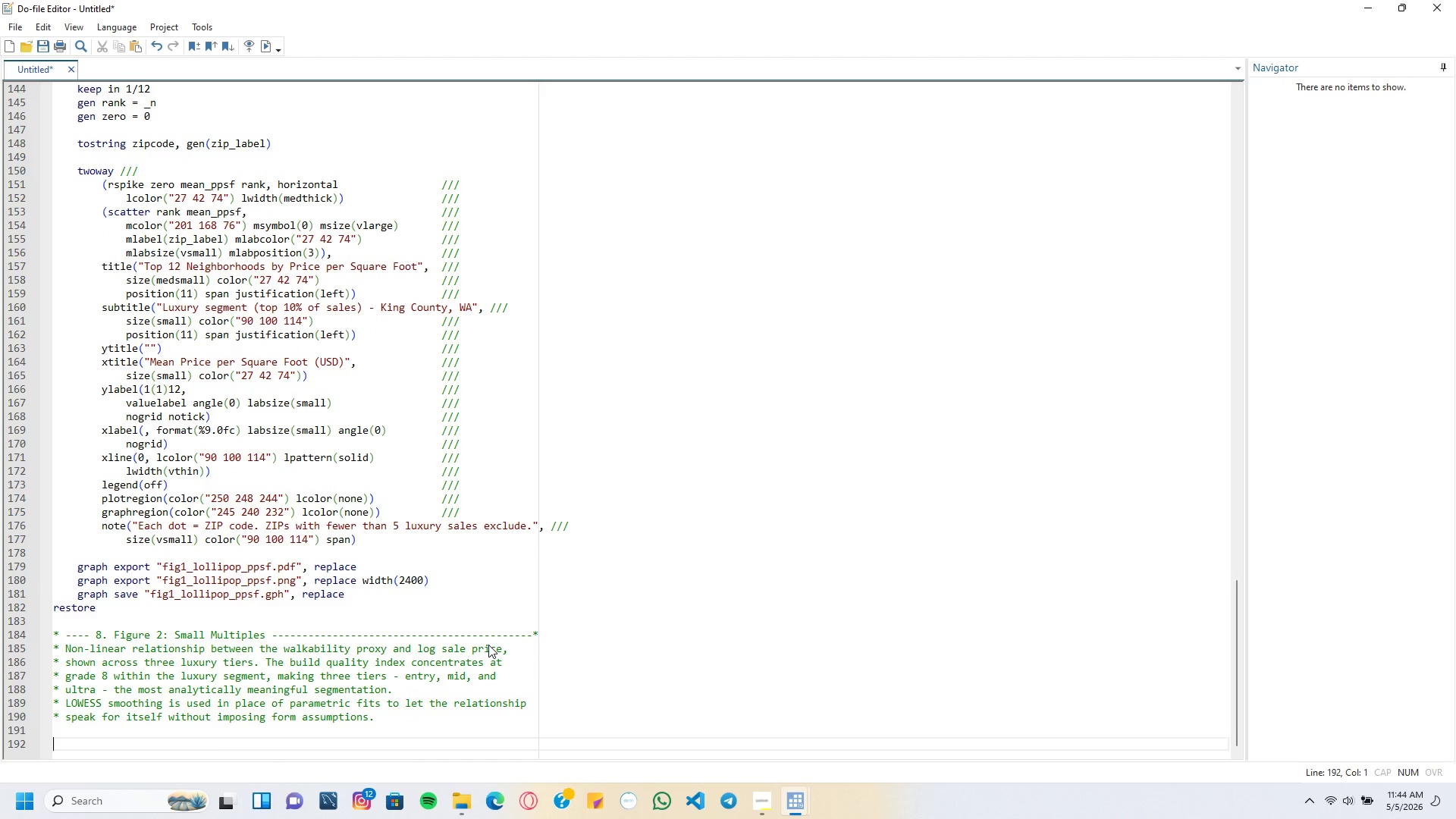 
type(preserve)
 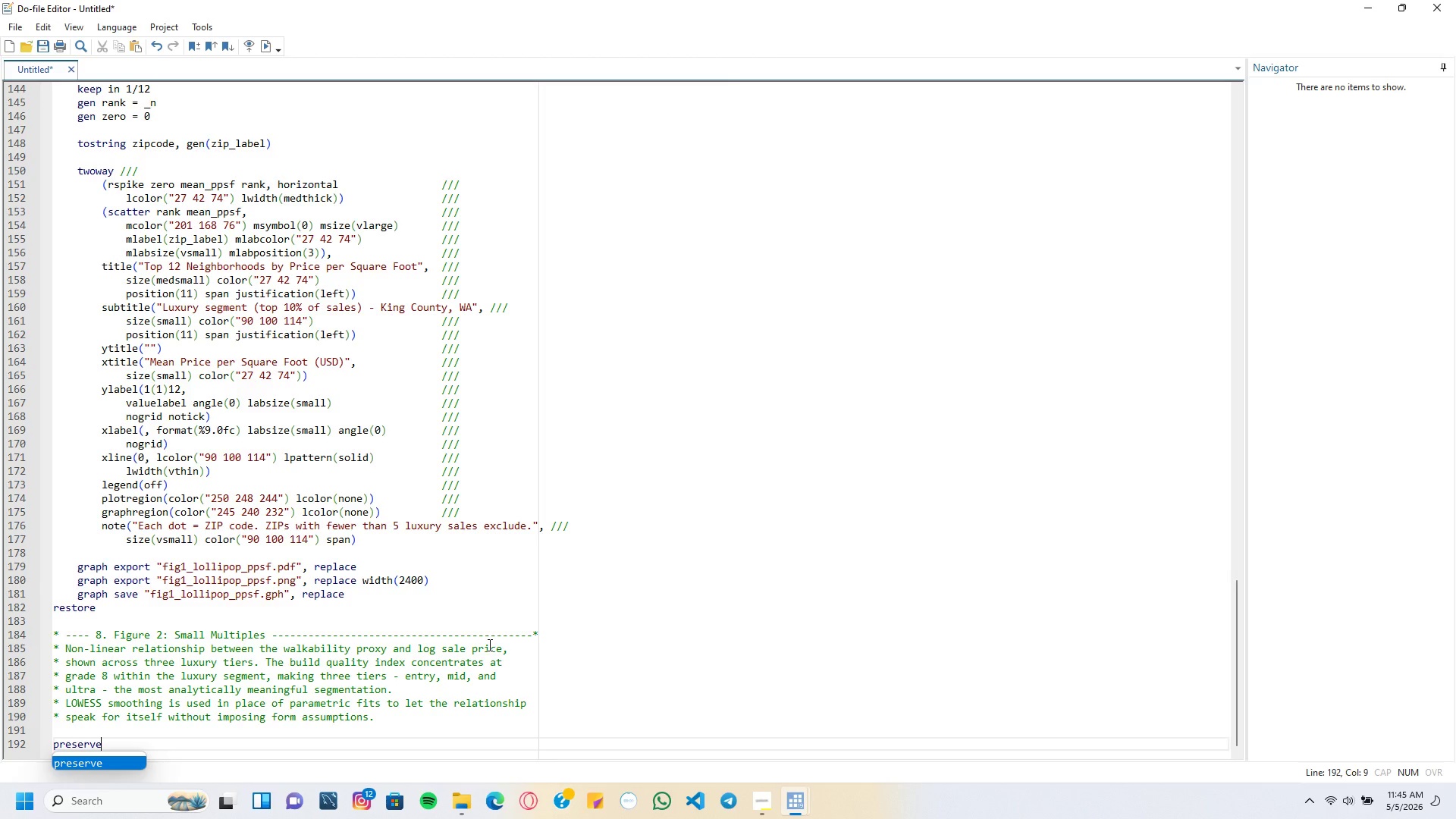 
key(Enter)
 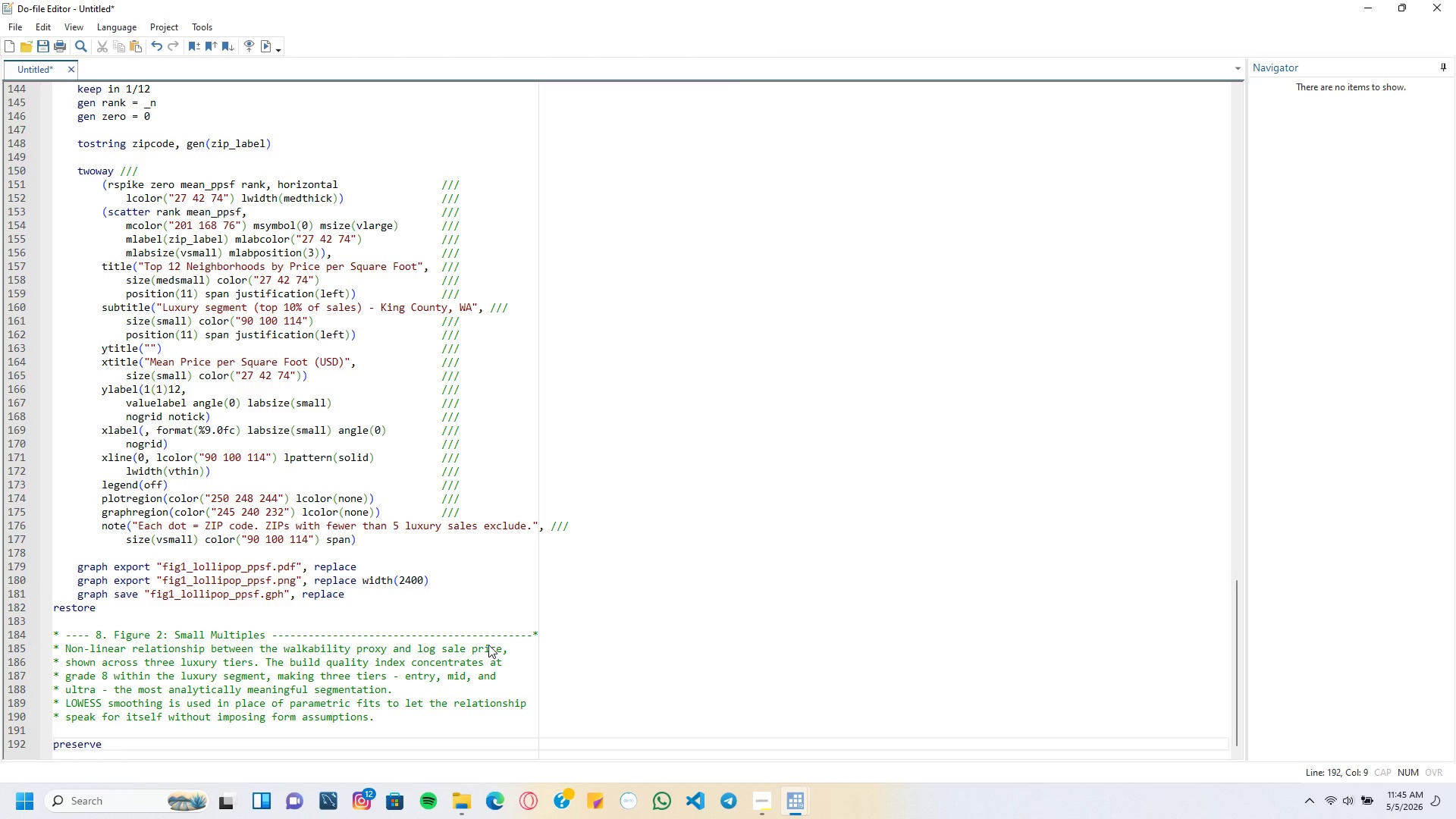 
key(Enter)
 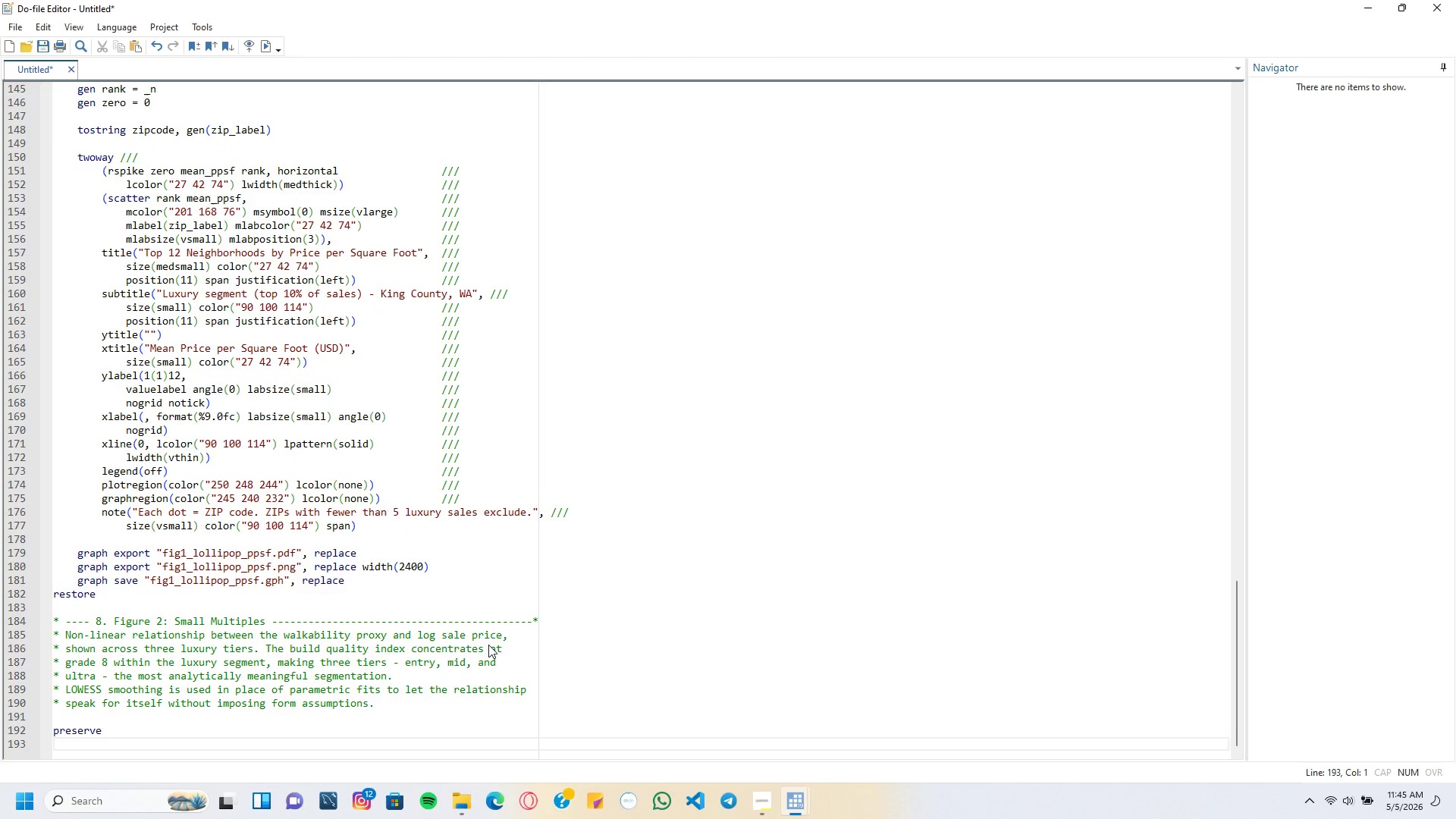 
key(Tab)
type(keep if luxury == 1)
 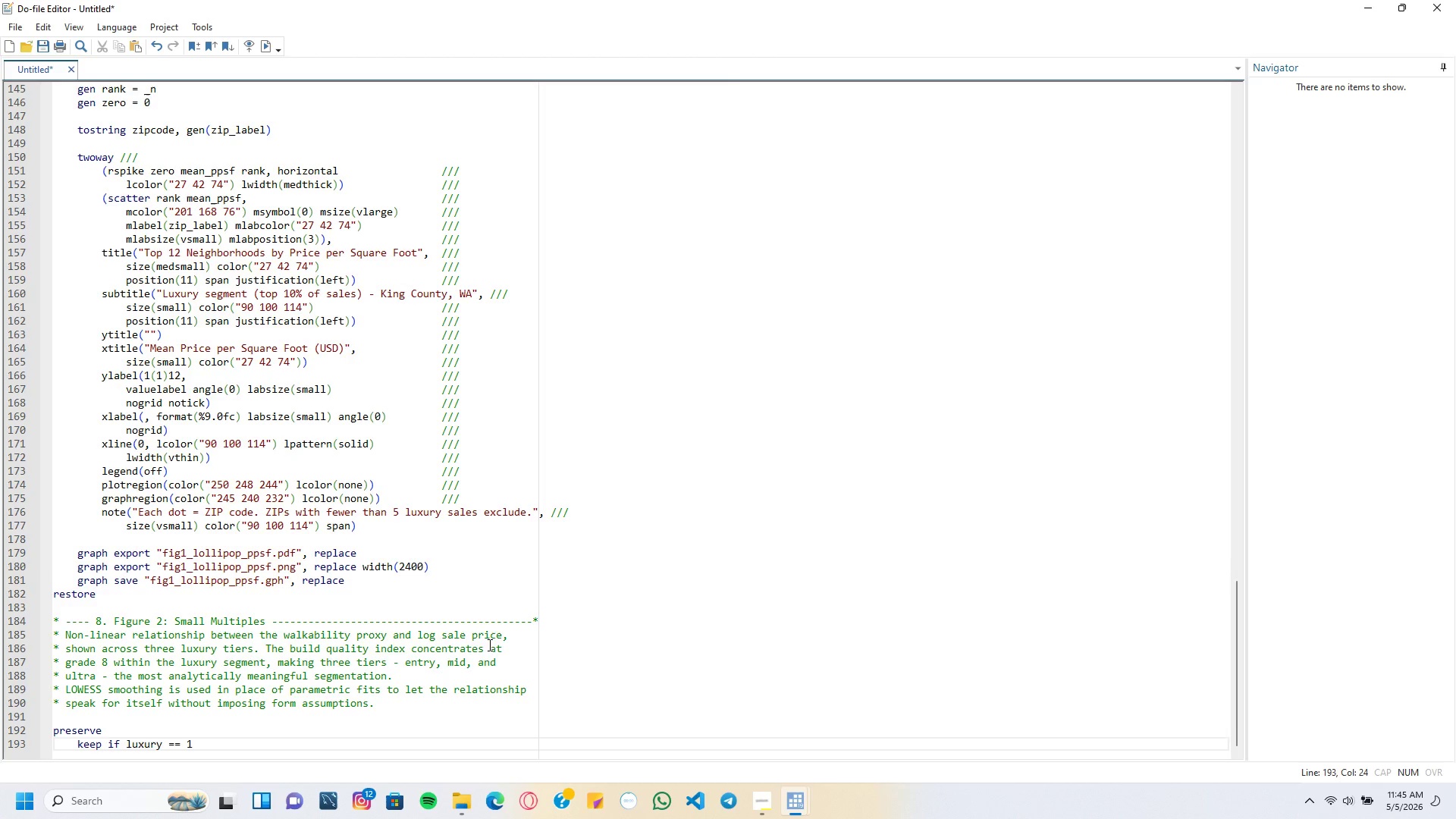 
key(Enter)
 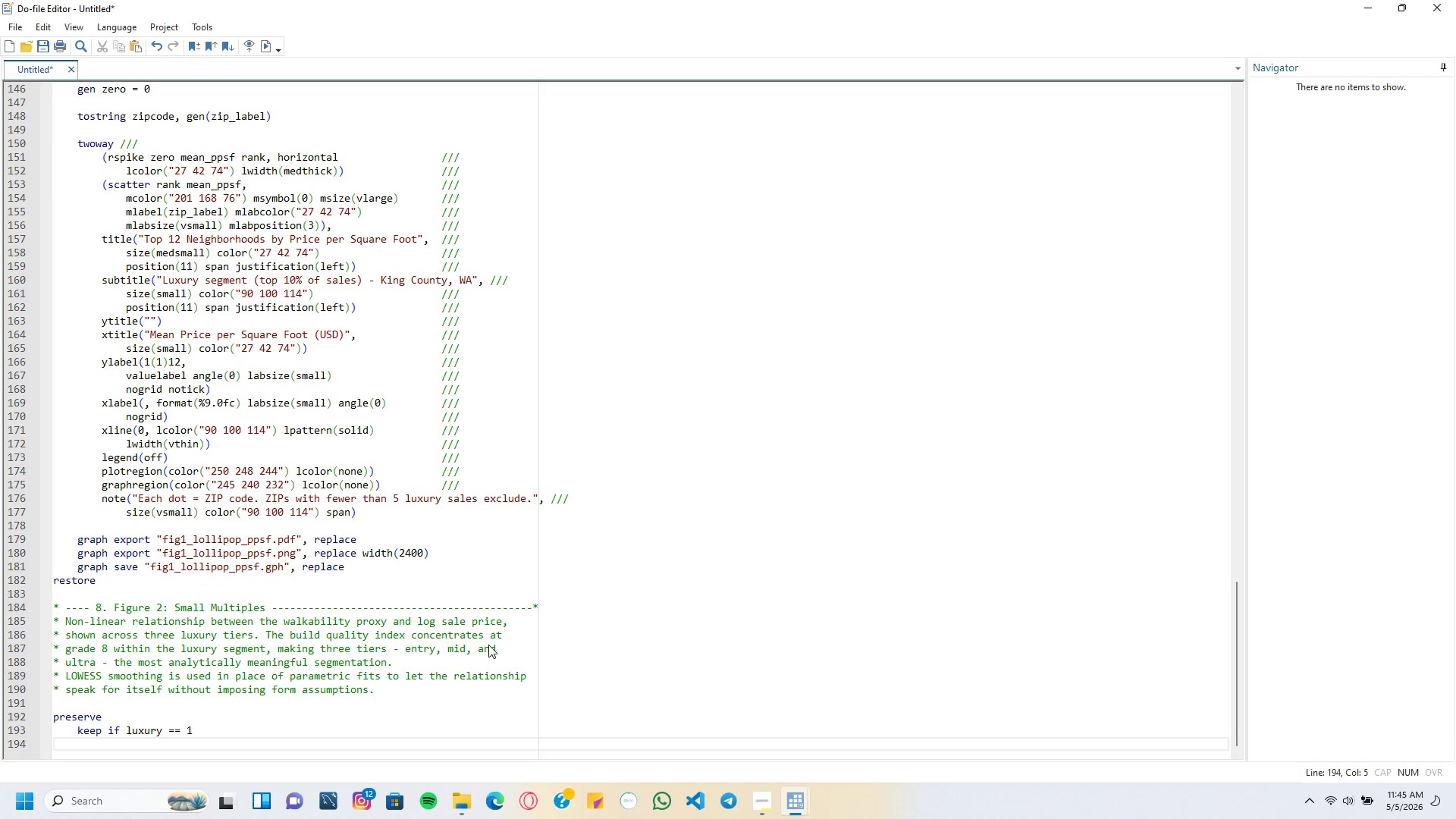 
type(drop)
 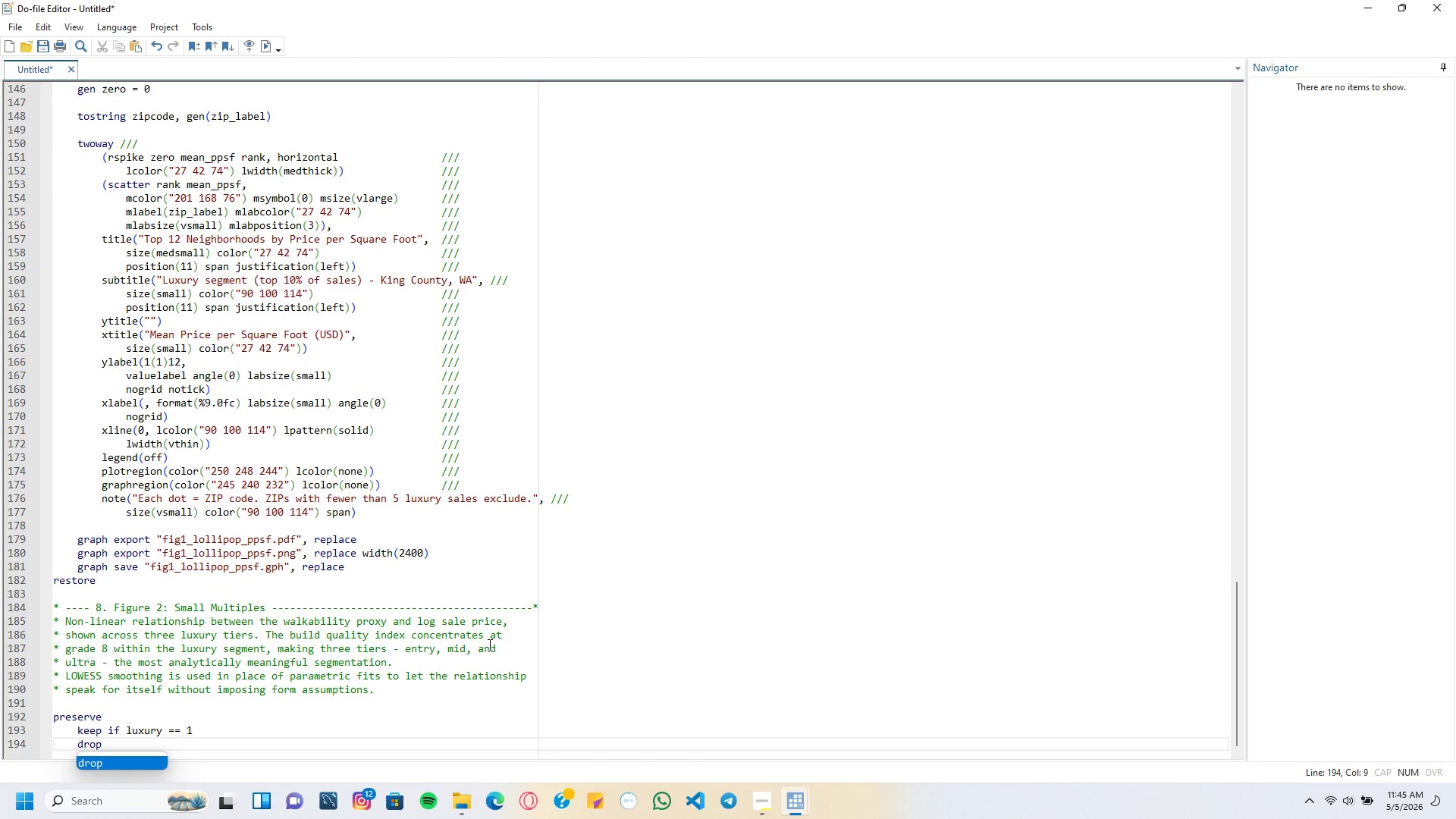 
type( if missing(transit_index)
 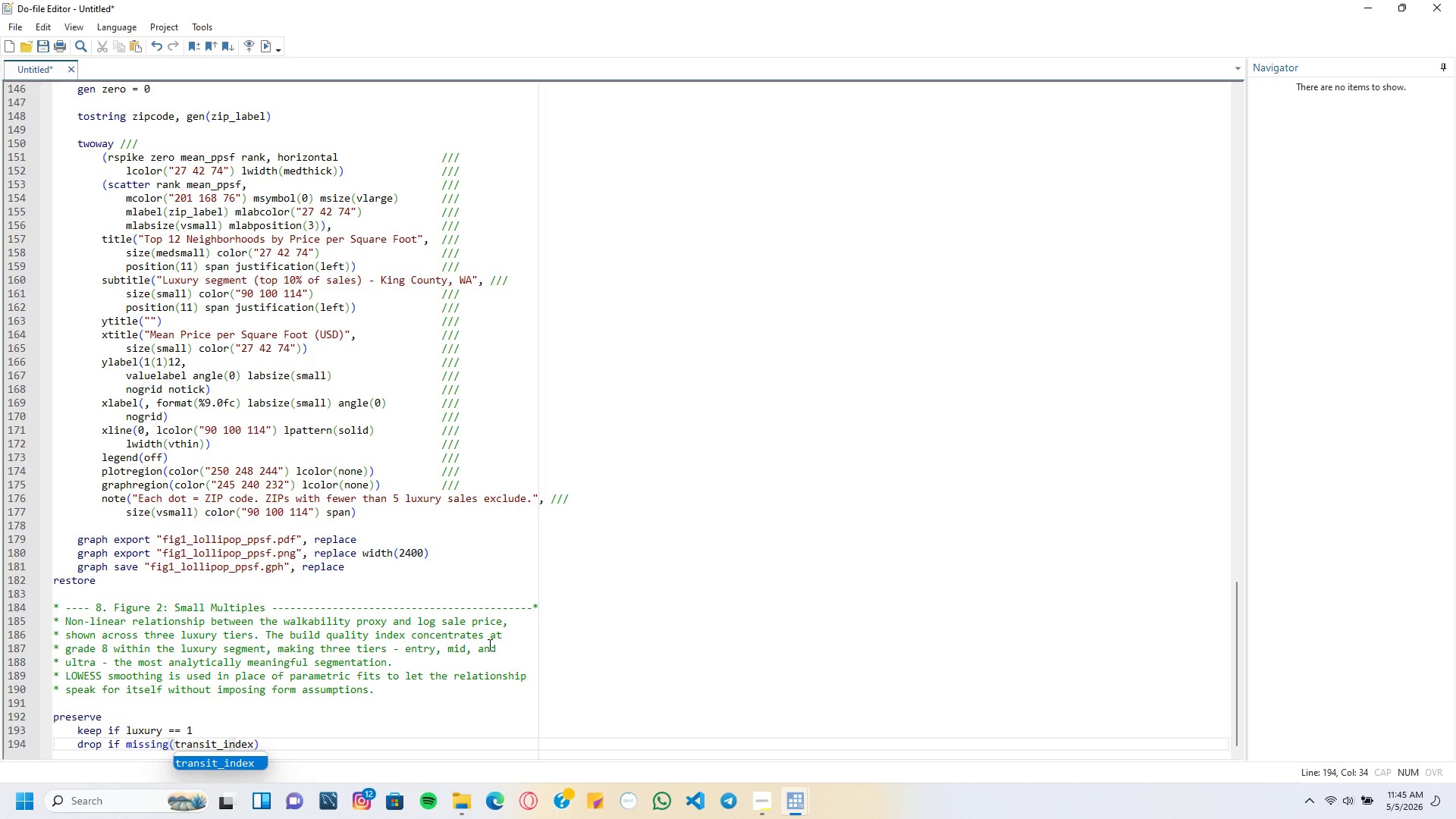 
key(ArrowRight)
 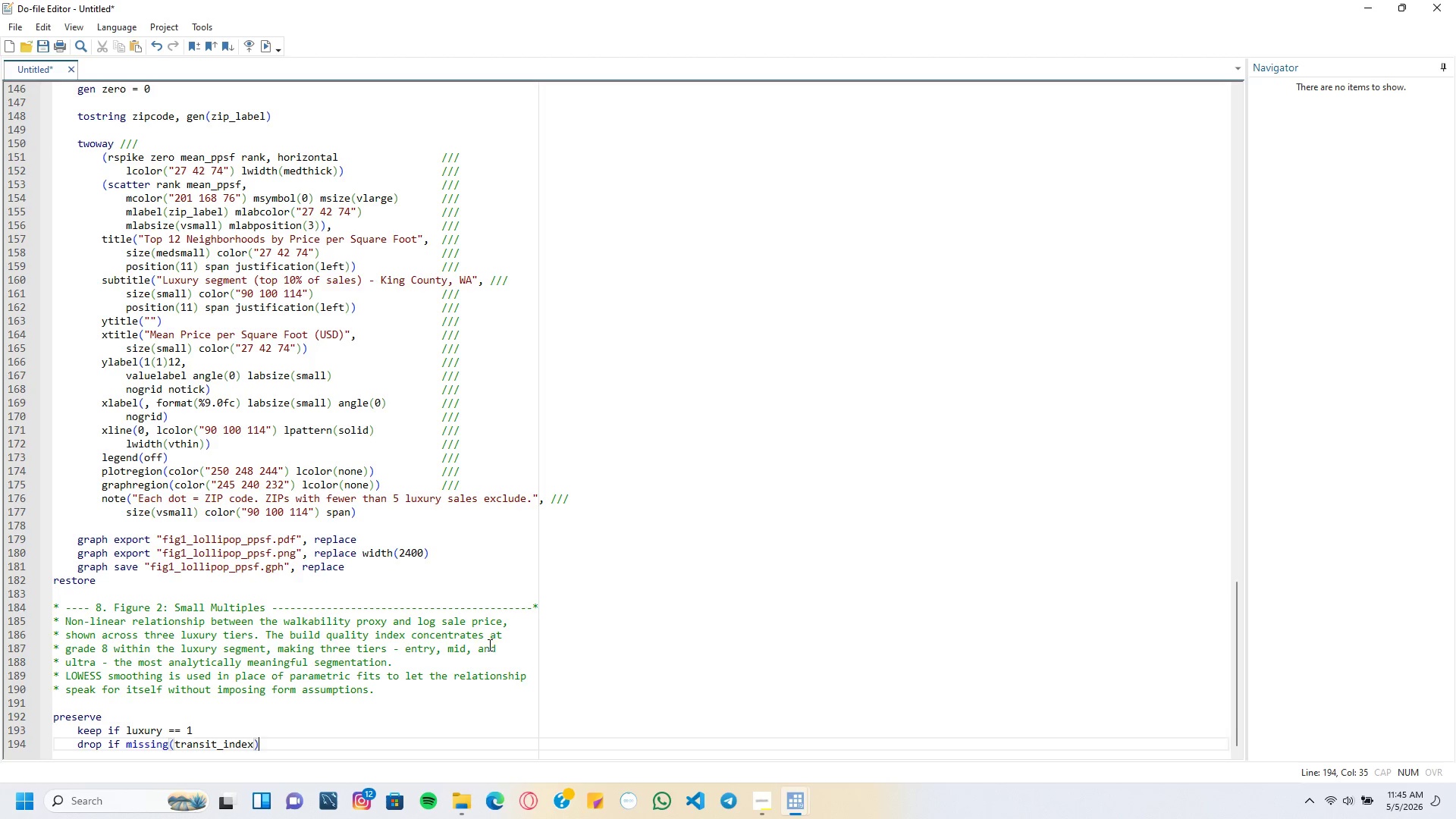 
type( | missing(k)
key(Backspace)
type(log_price)
 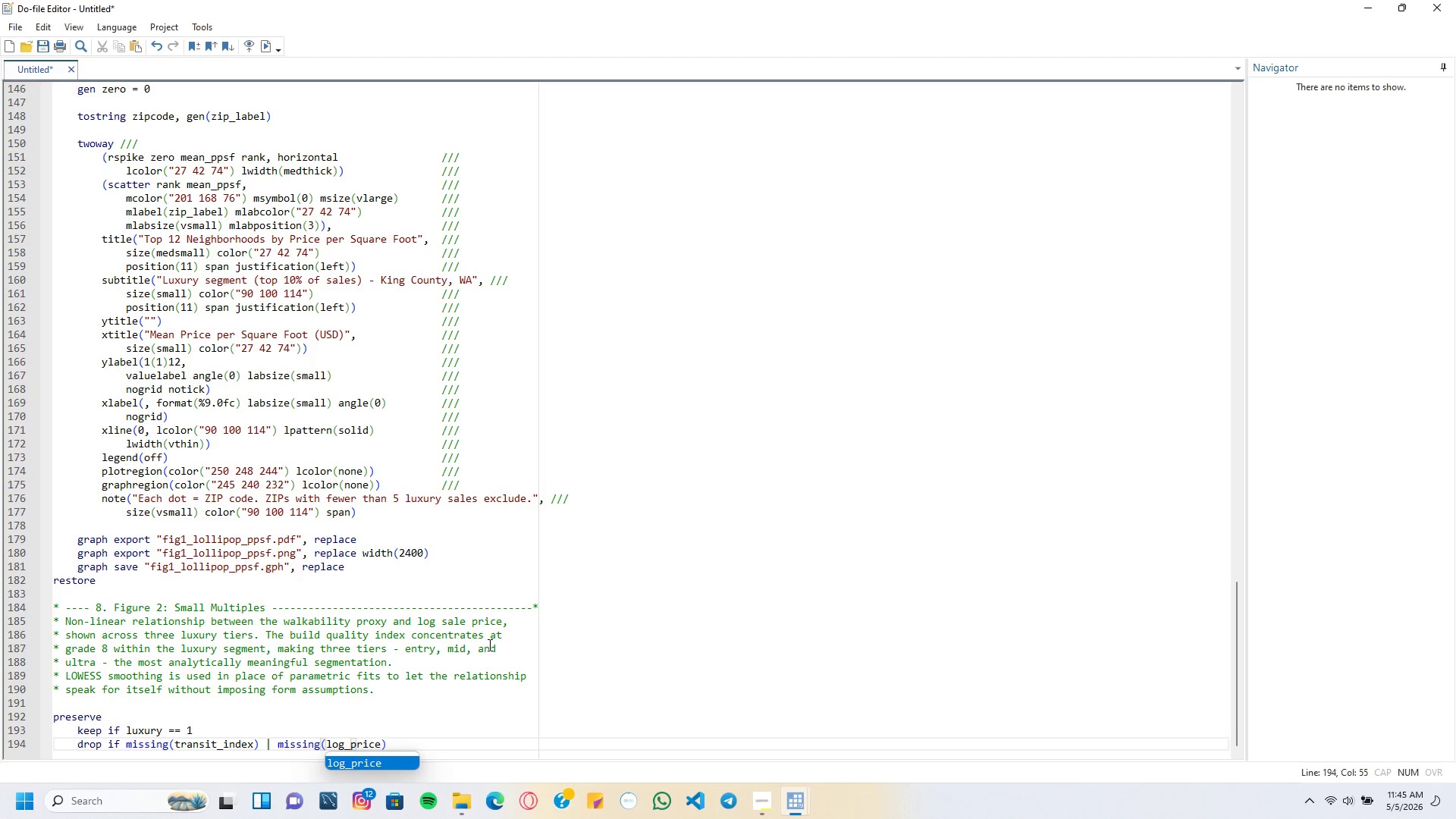 
key(ArrowRight)
 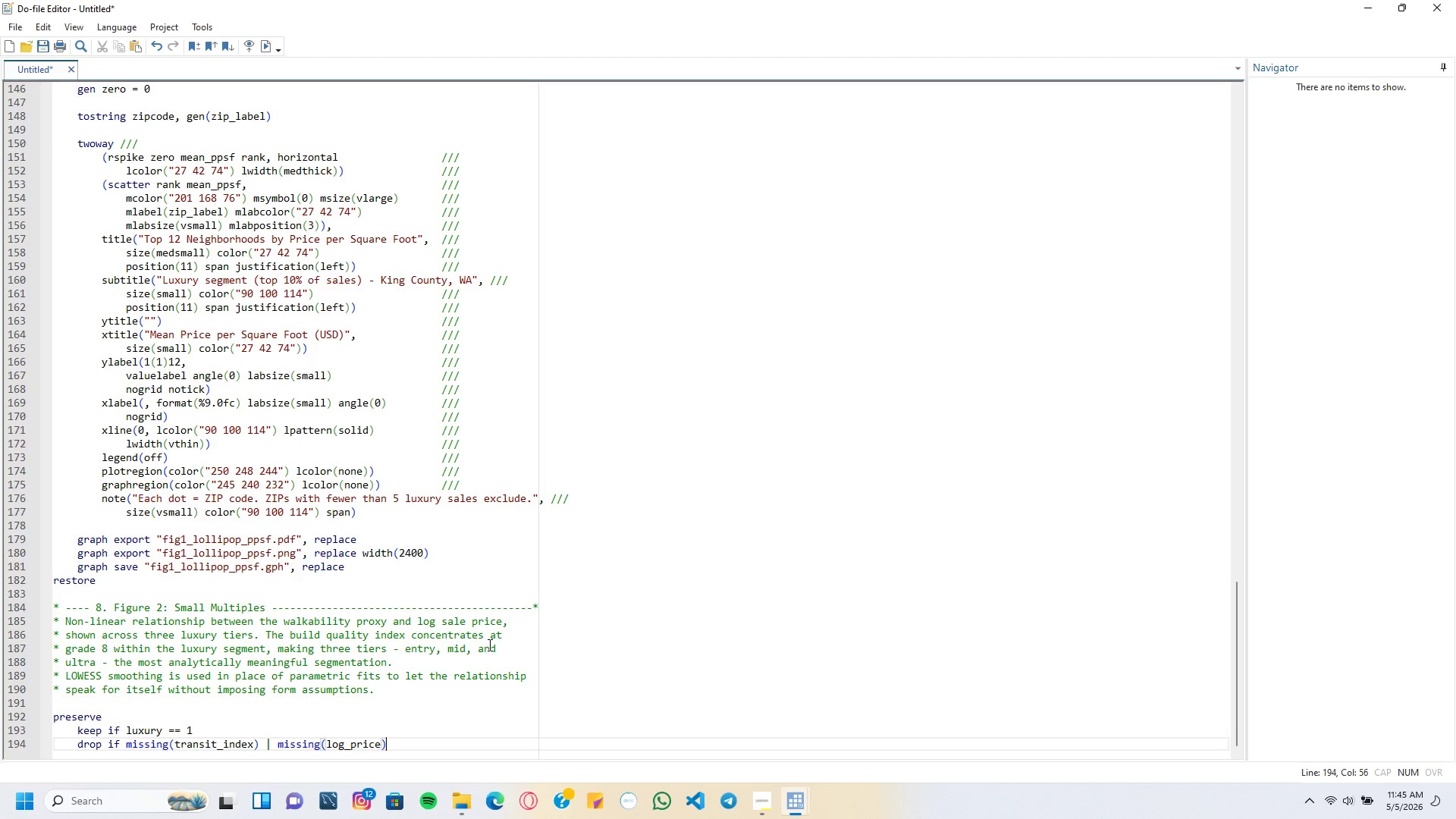 
key(Enter)
 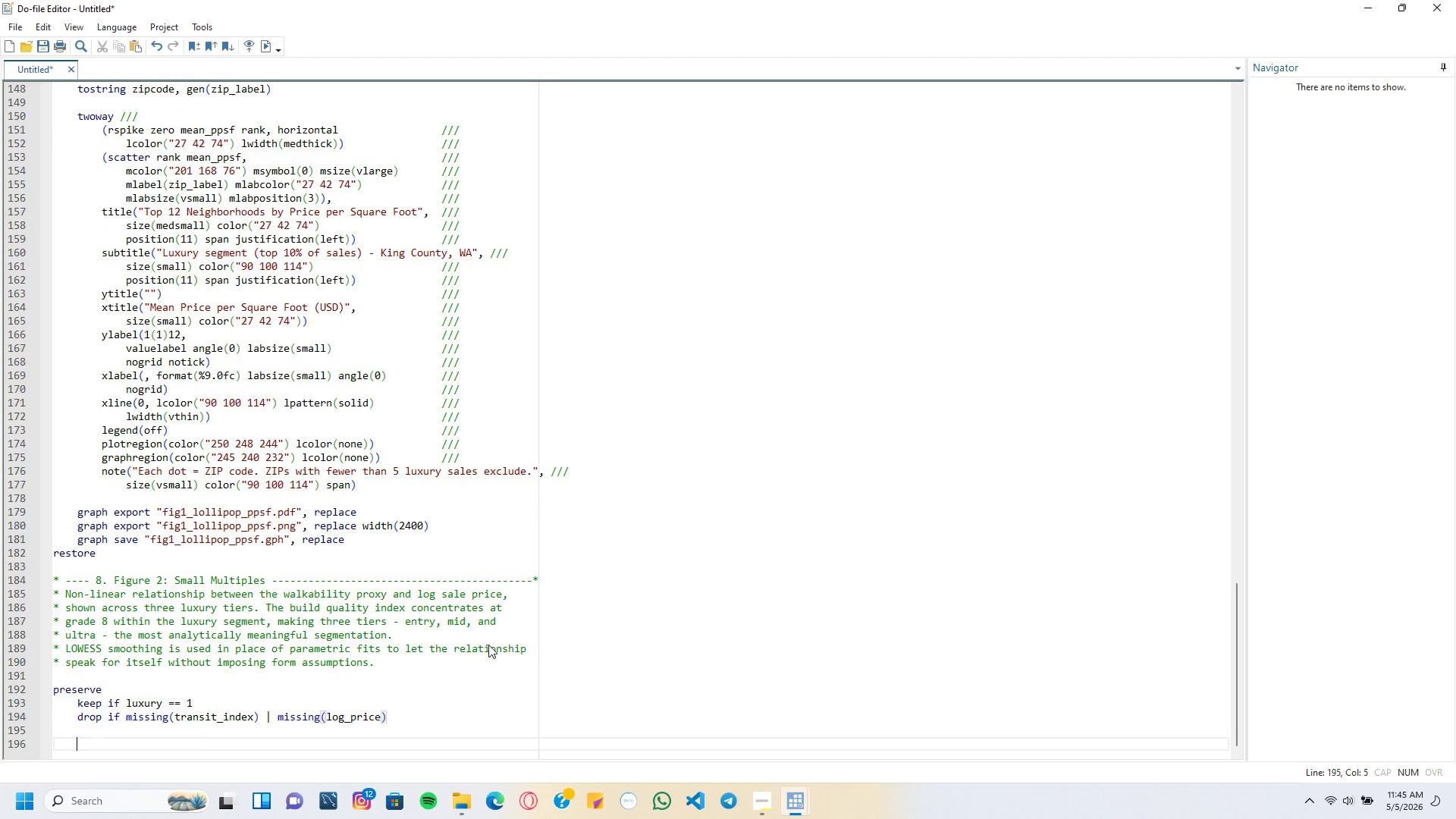 
key(Enter)
 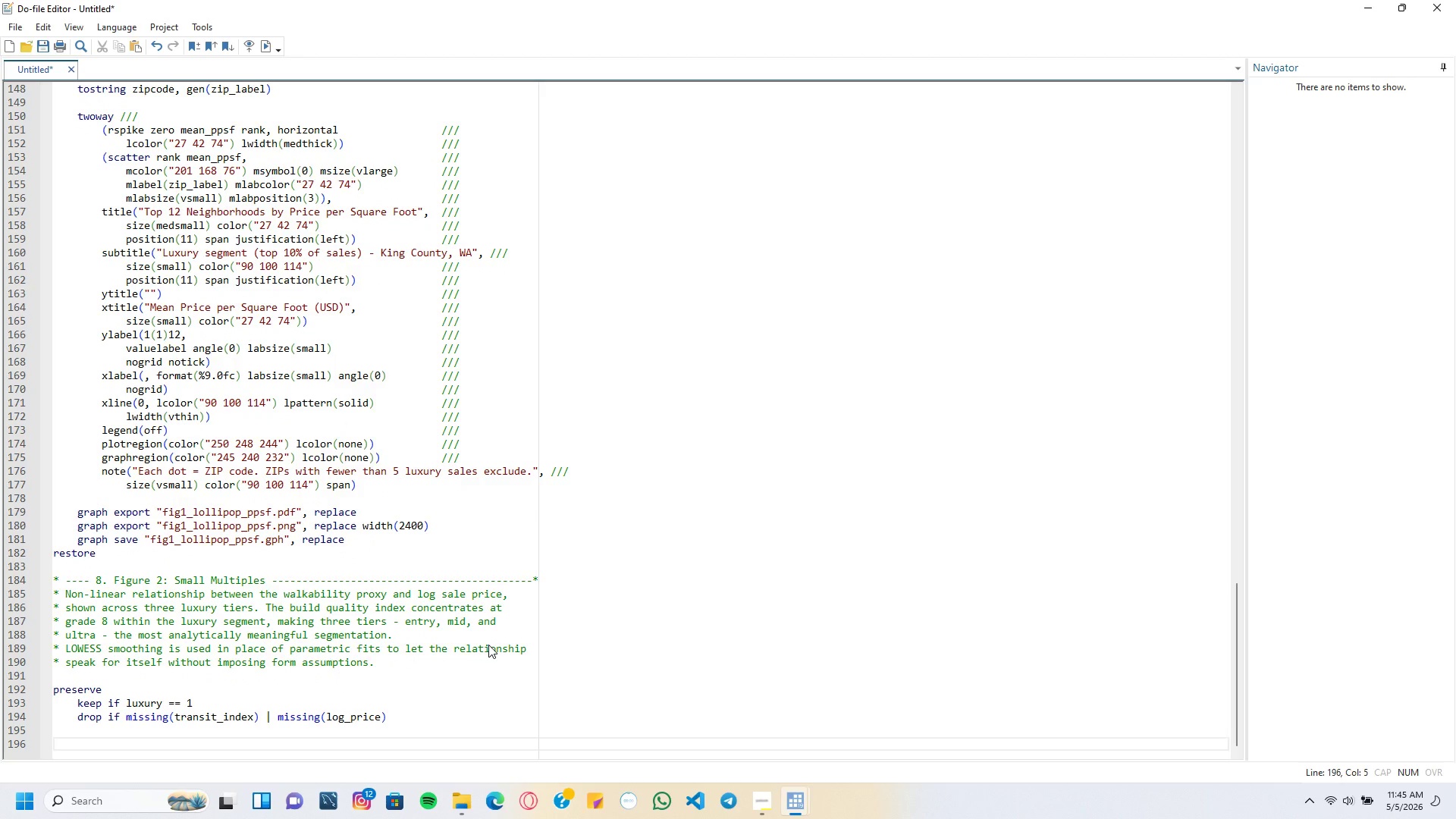 
type(gen ra)
key(Backspace)
key(Backspace)
type(grade_tier =)
 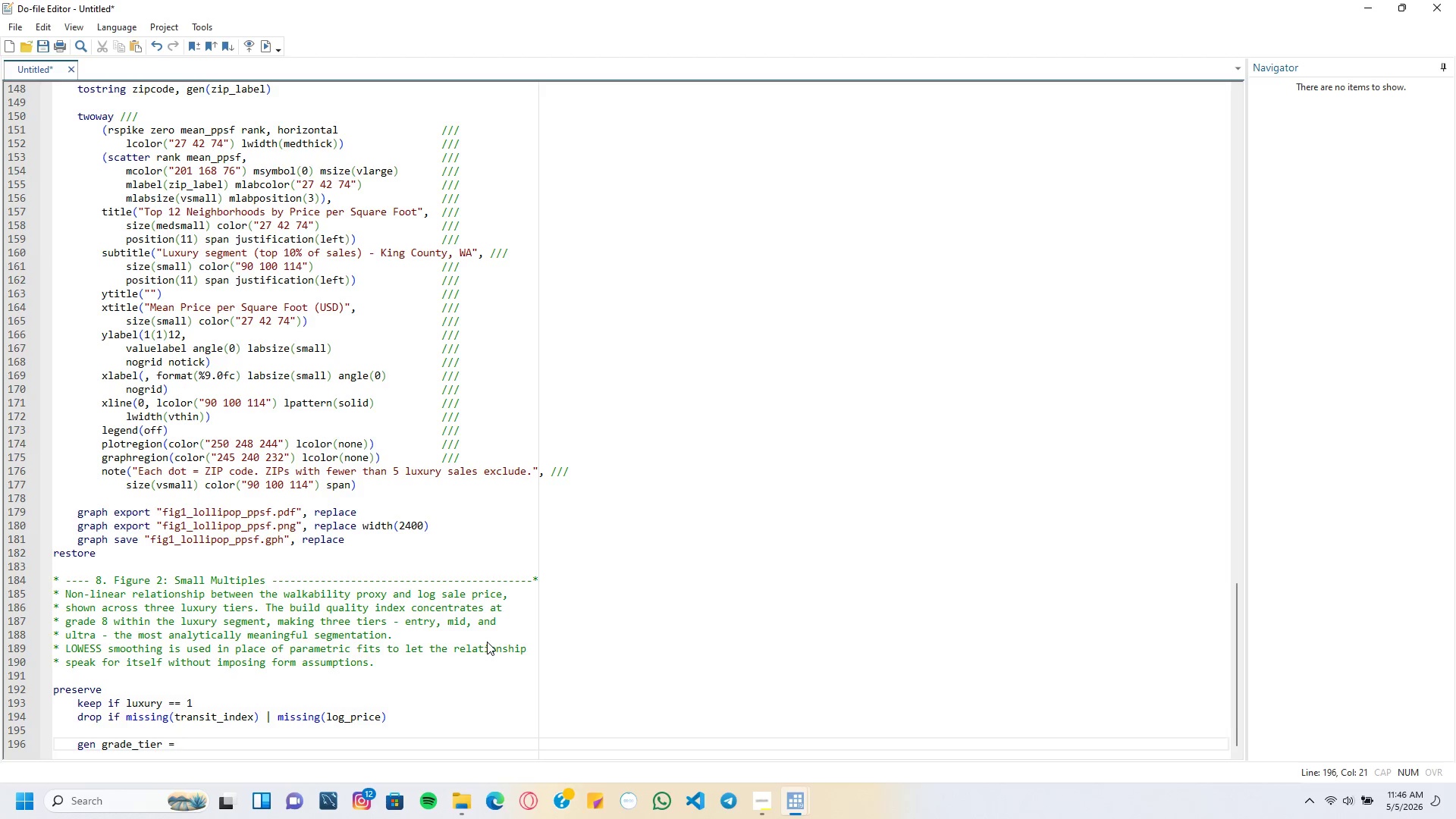 
wait(7.78)
 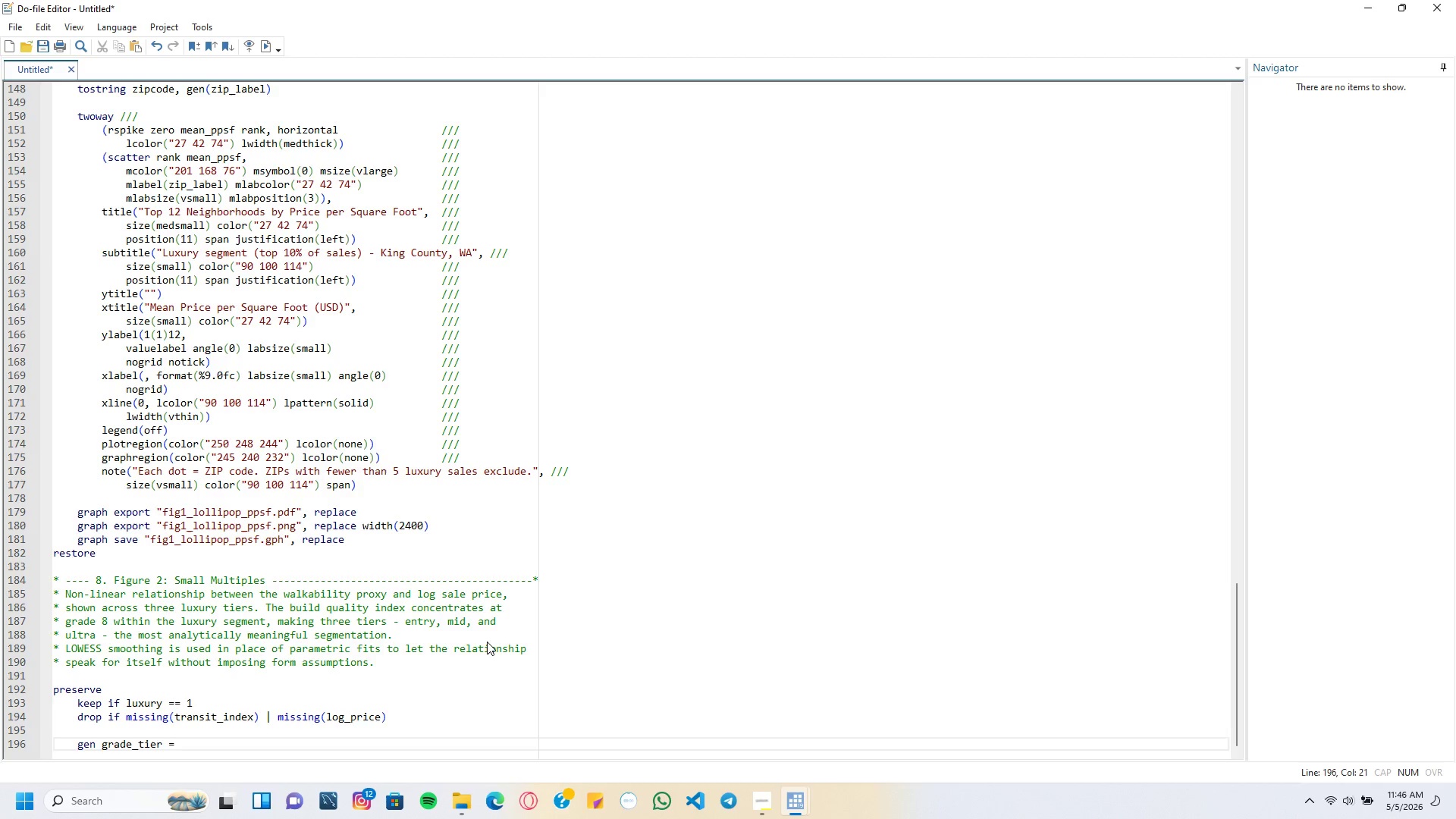 
key(Space)
 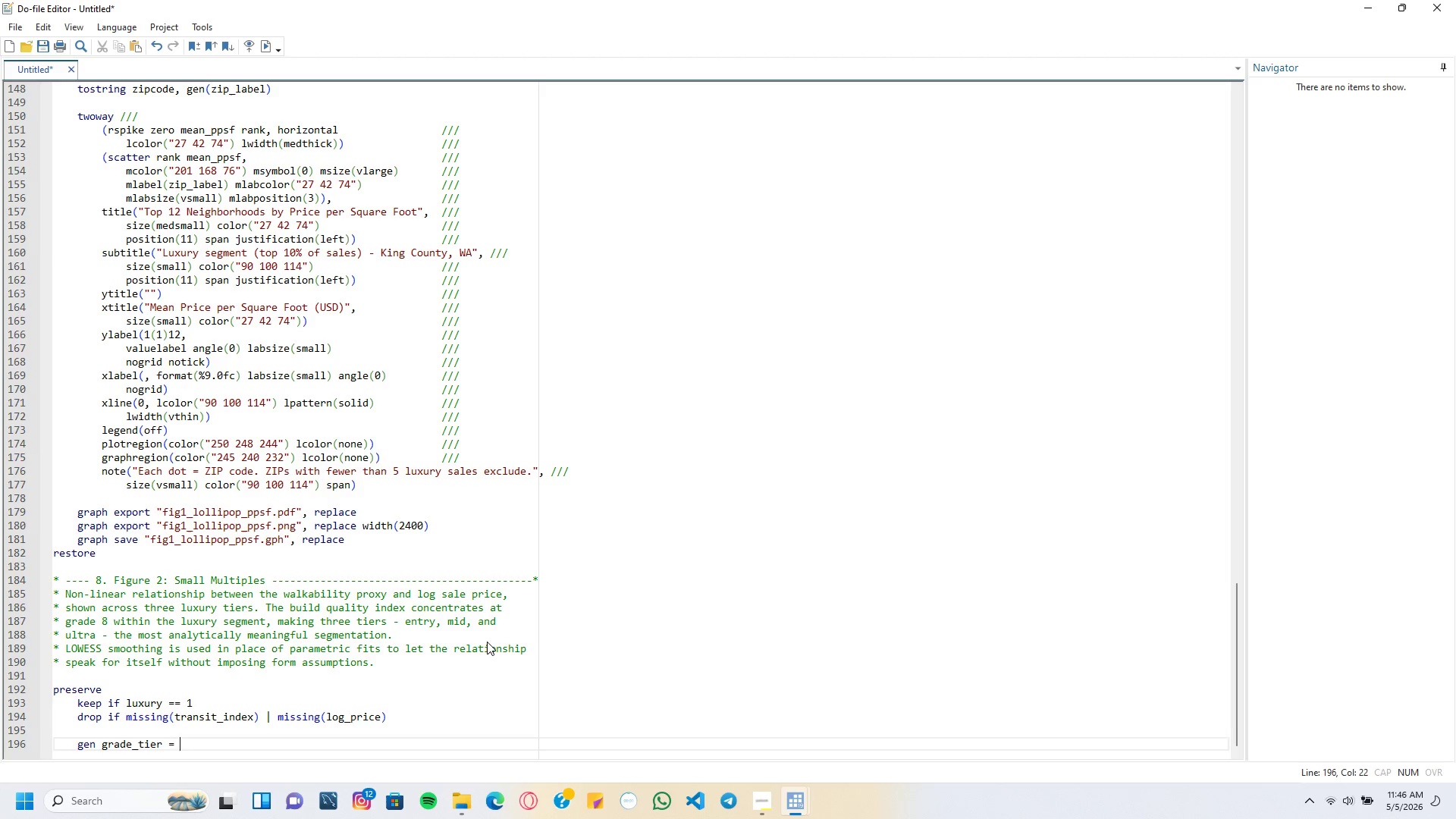 
key(Period)
 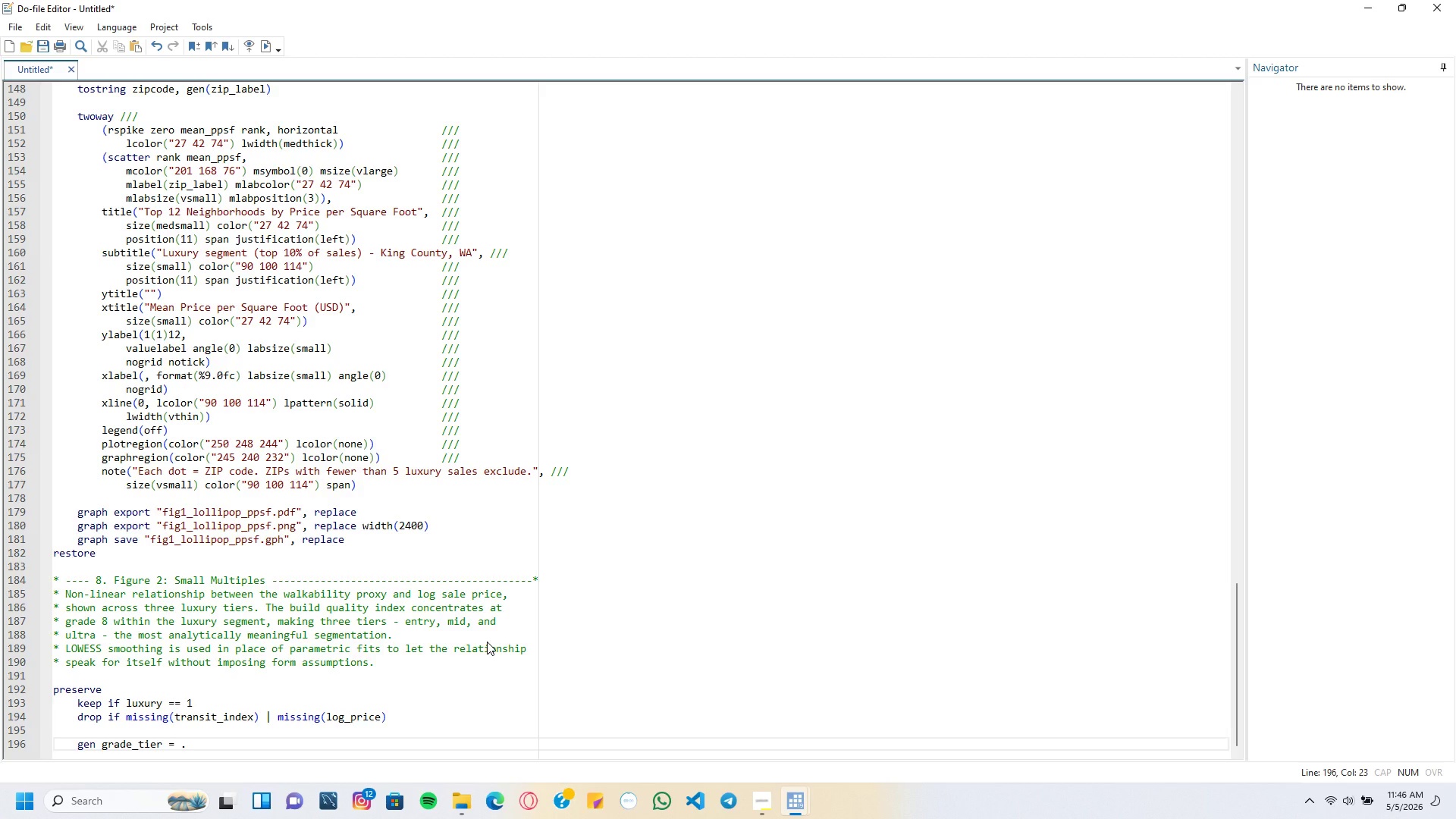 
key(Enter)
 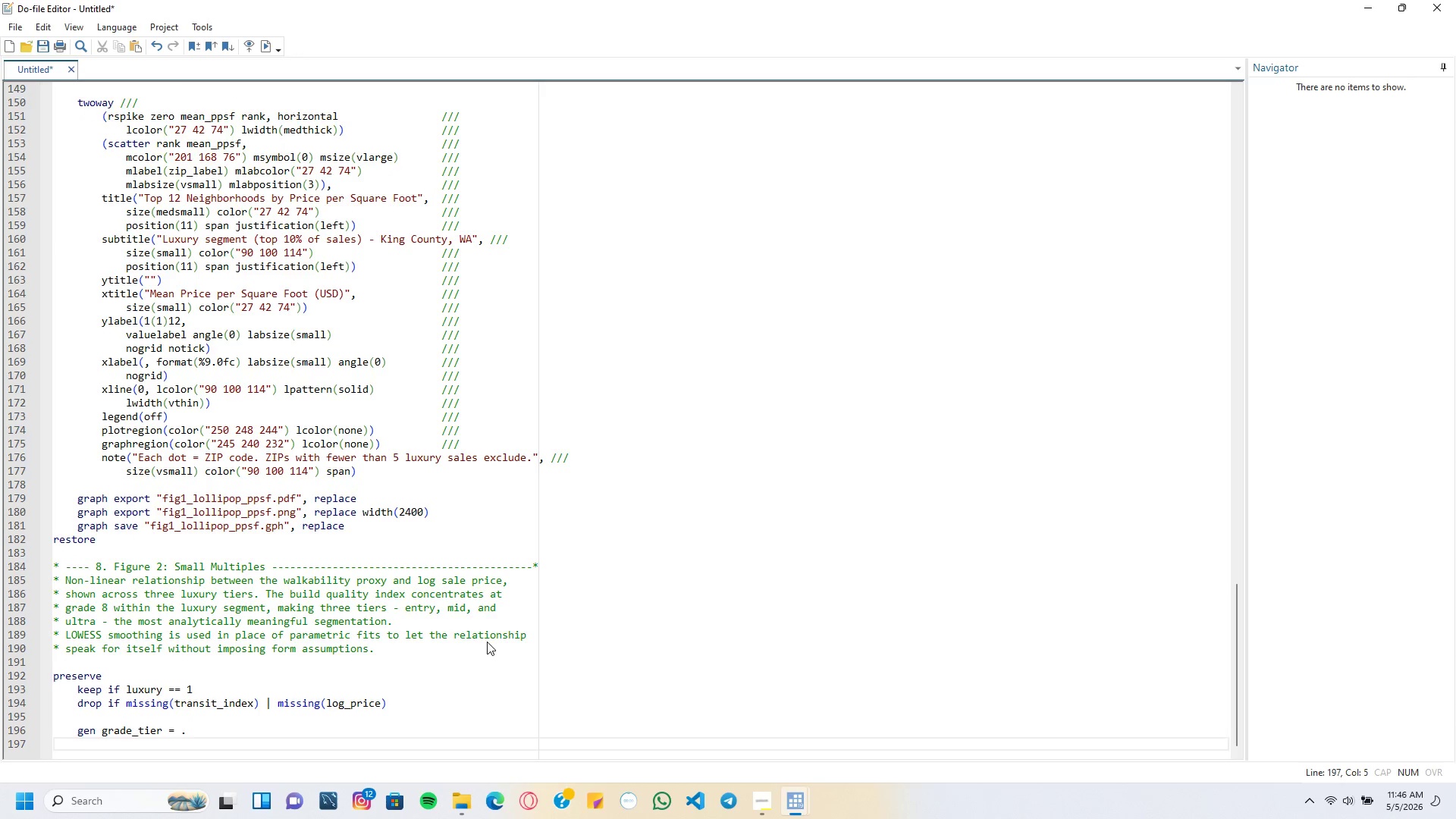 
type(replace grade_tier = 1 if grade > )
key(Backspace)
type(= 4 & grade)
 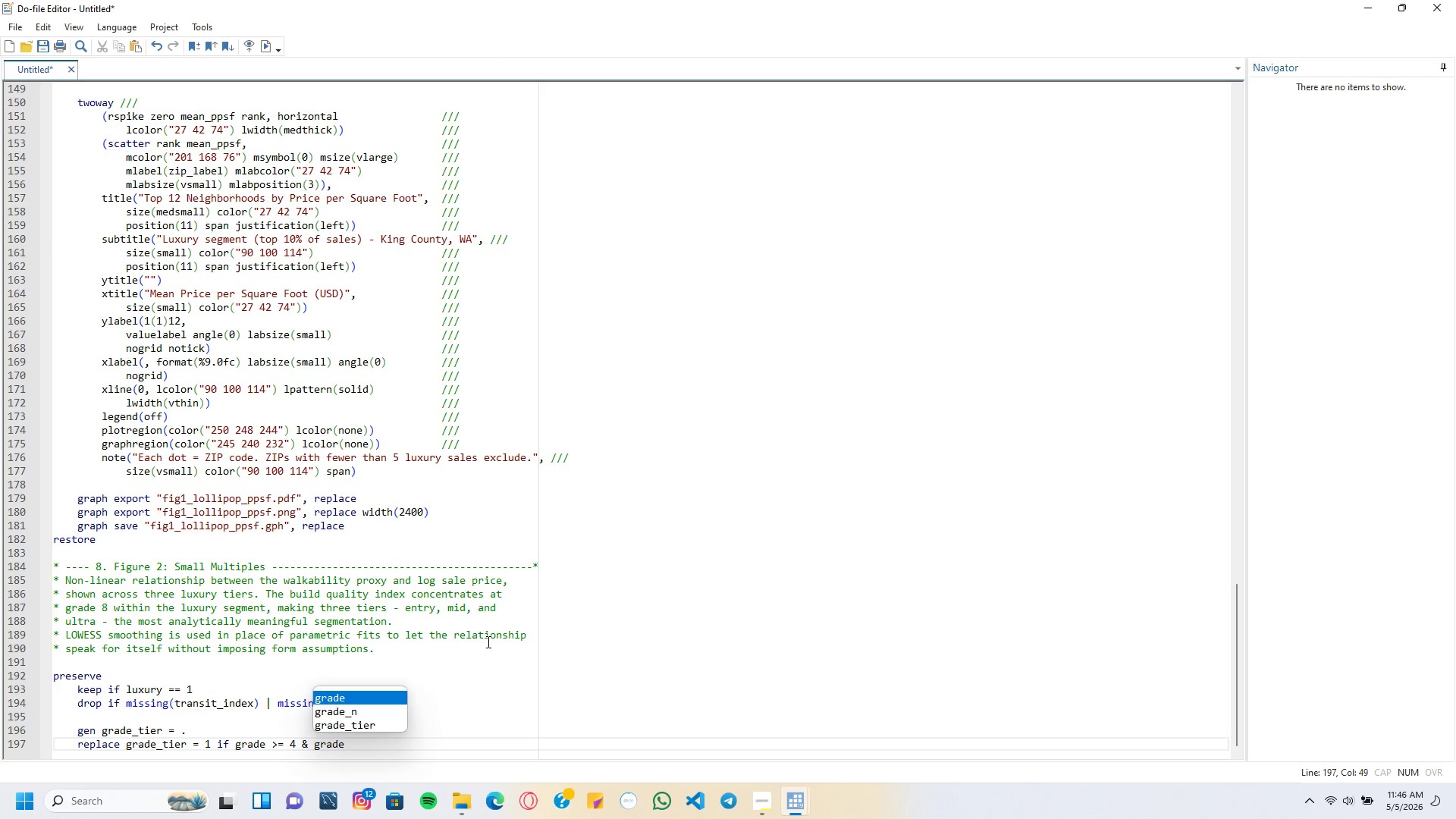 
wait(5.72)
 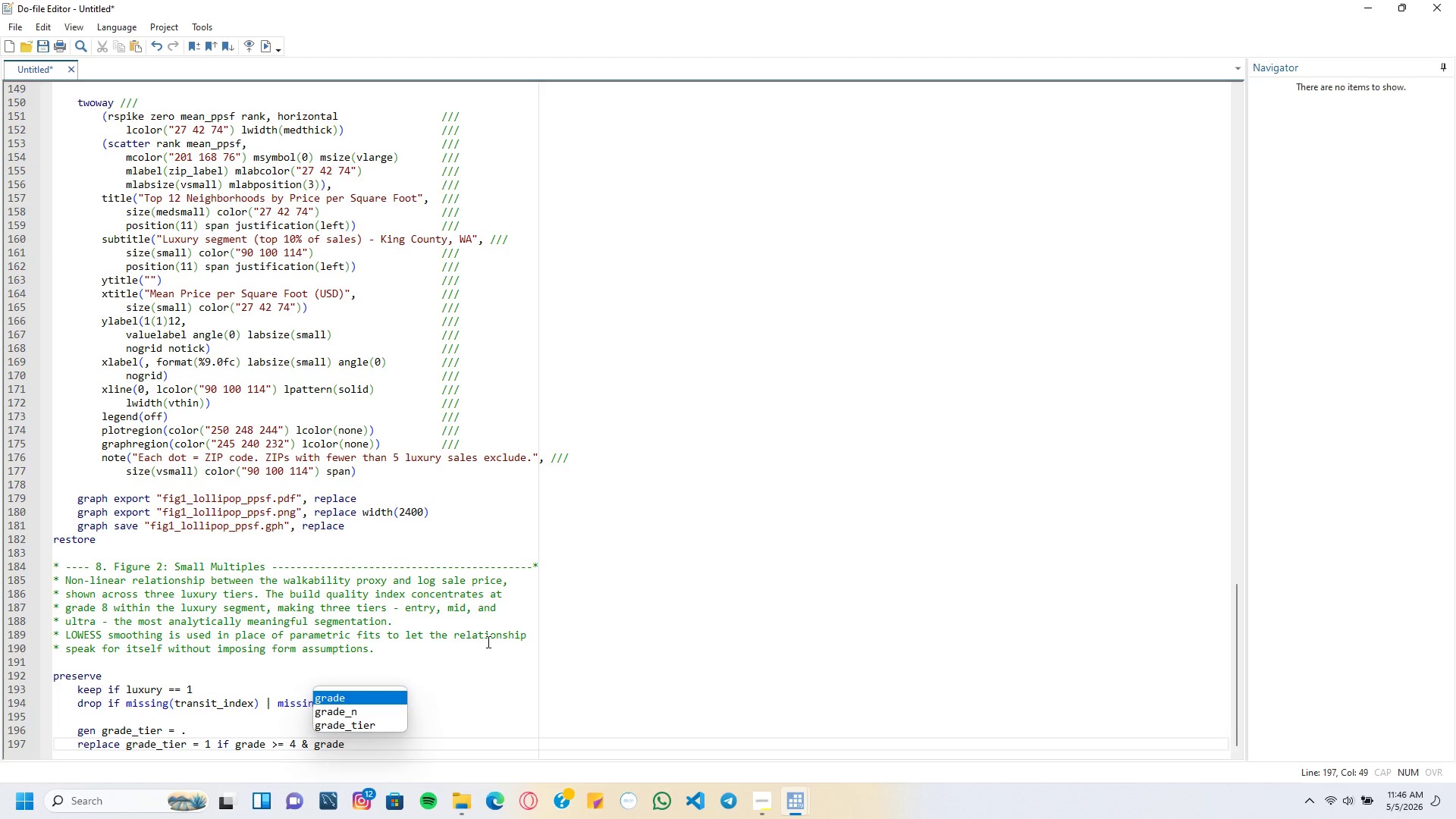 
key(Space)
 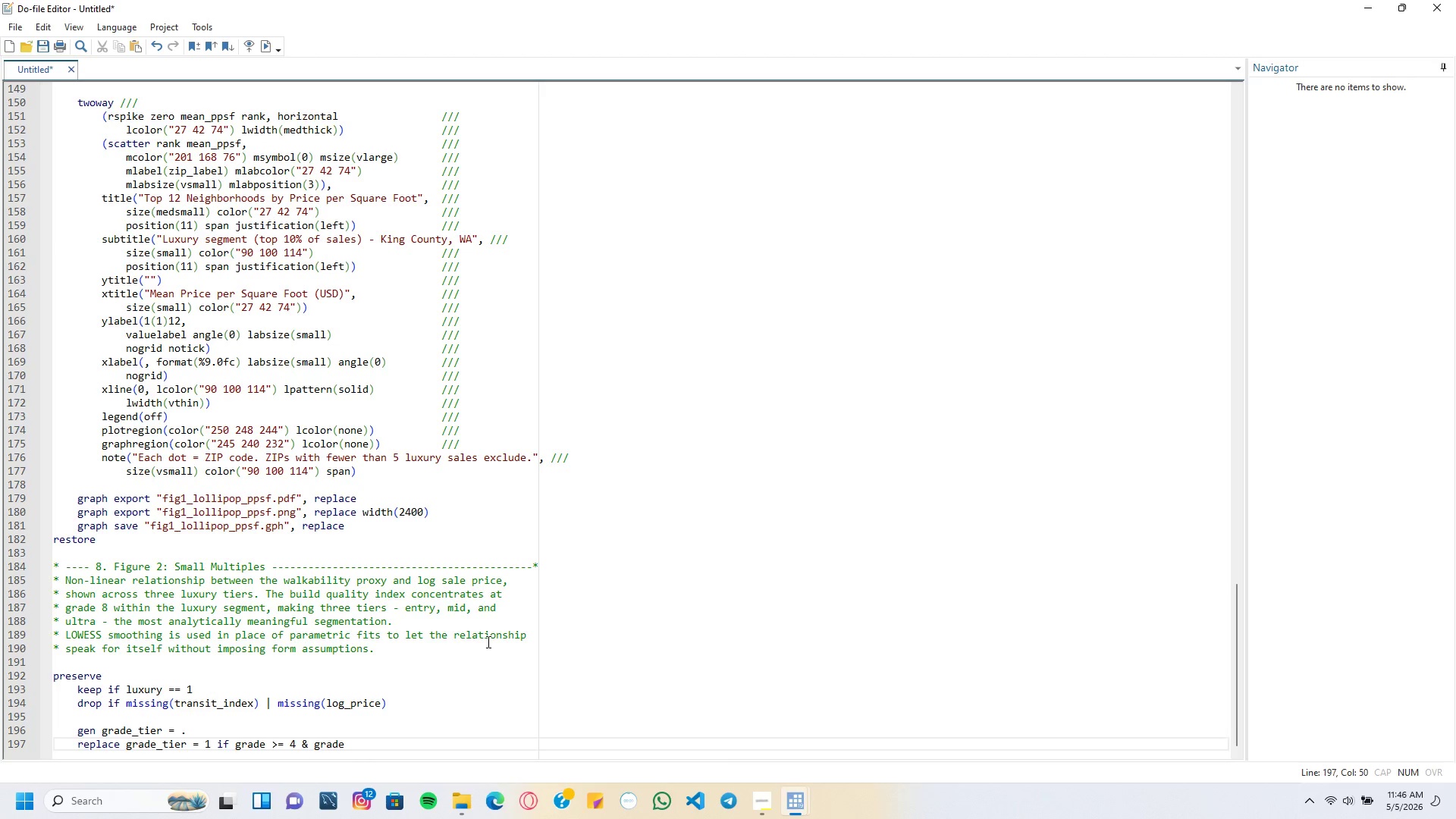 
key(Shift+Comma)
 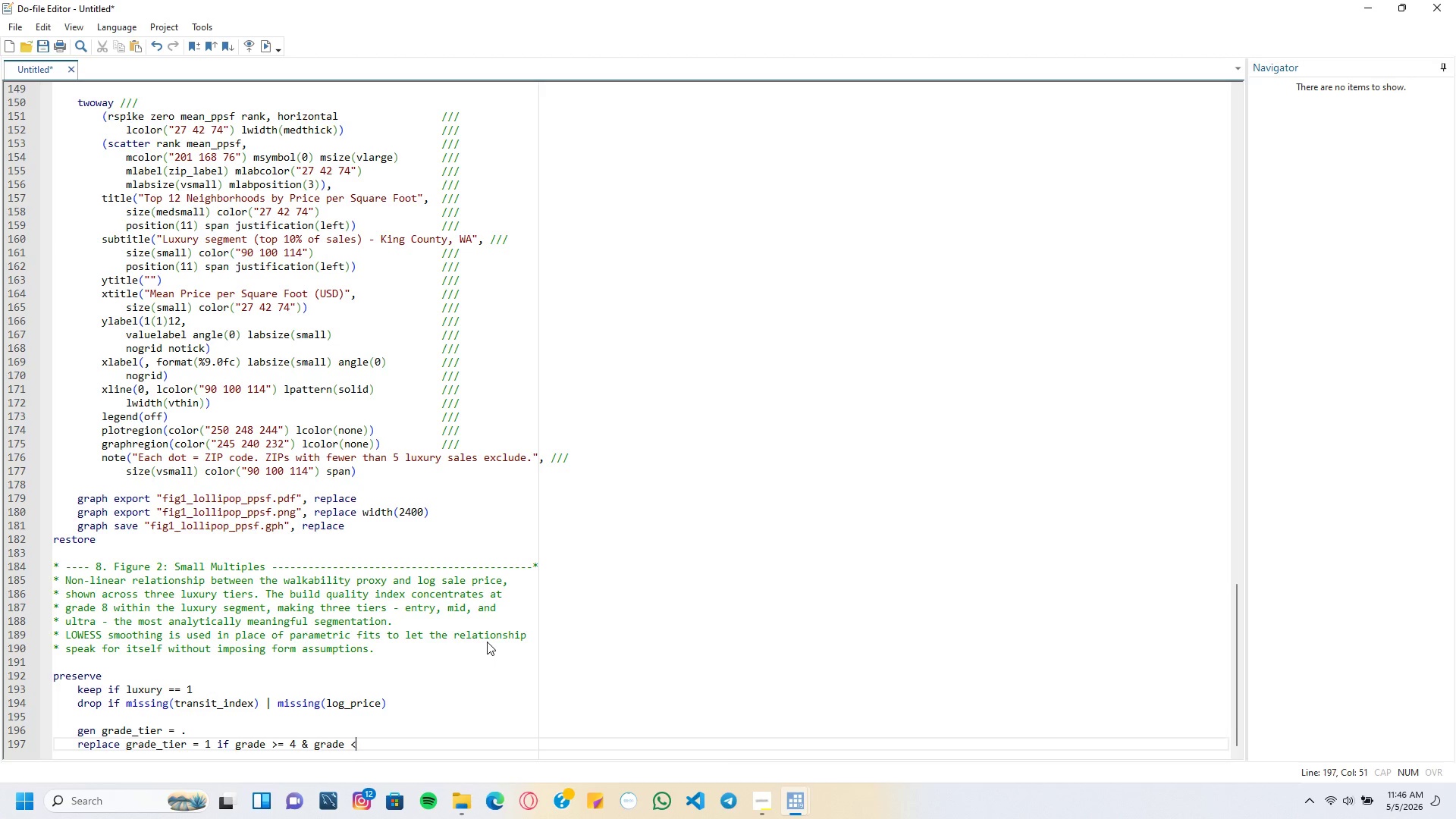 
key(Equal)
 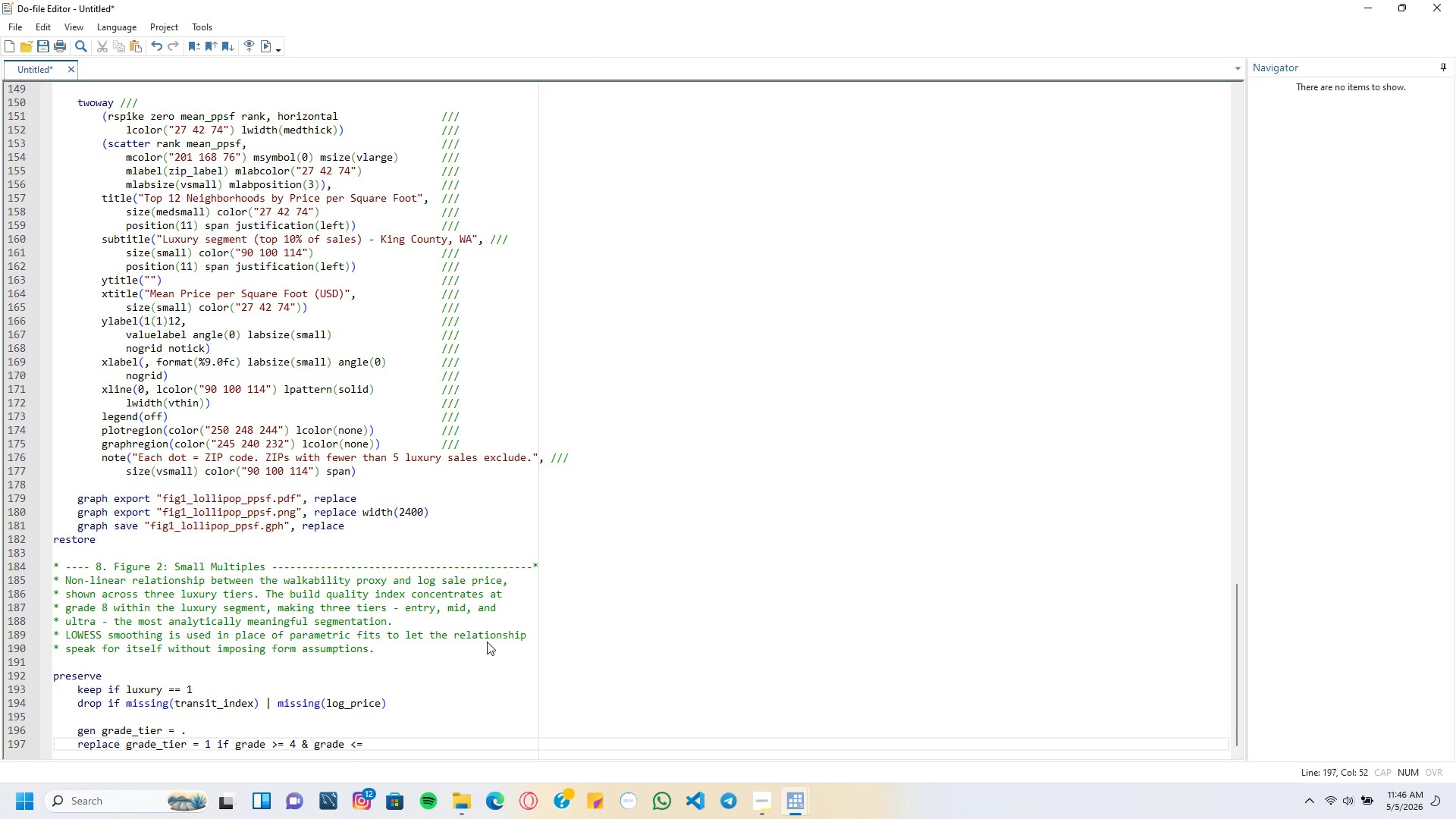 
key(Space)
 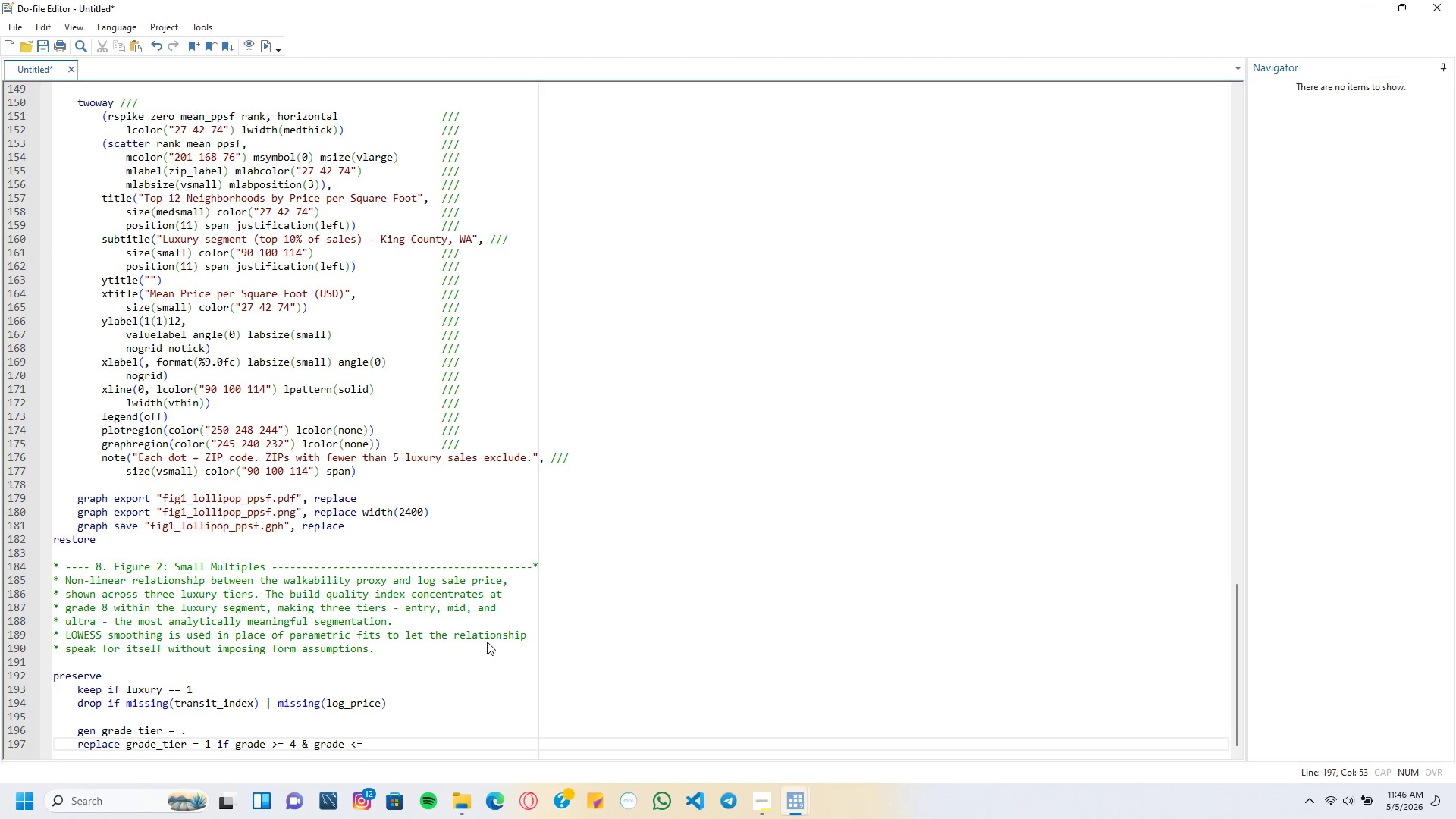 
key(7)
 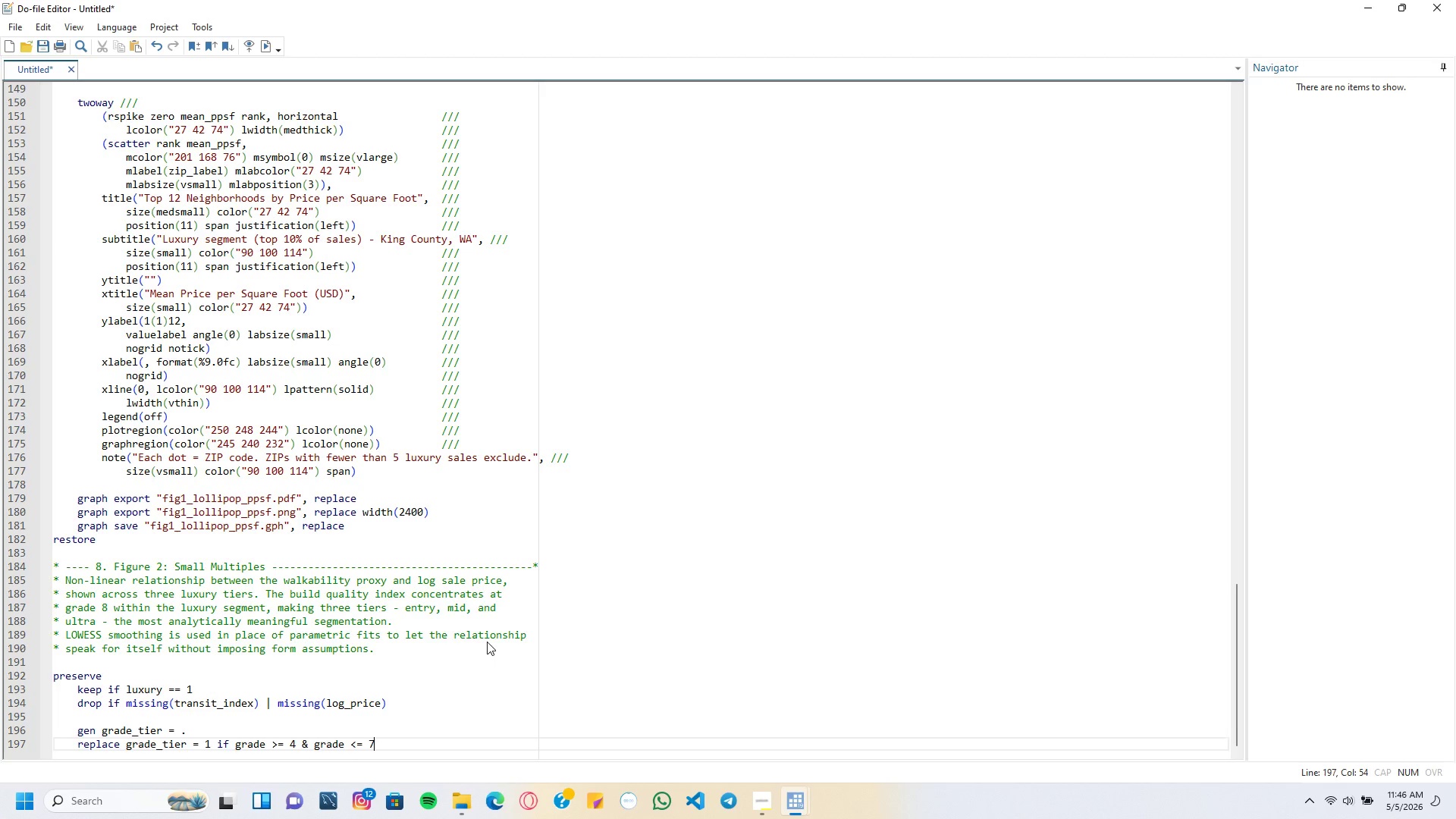 
key(Enter)
 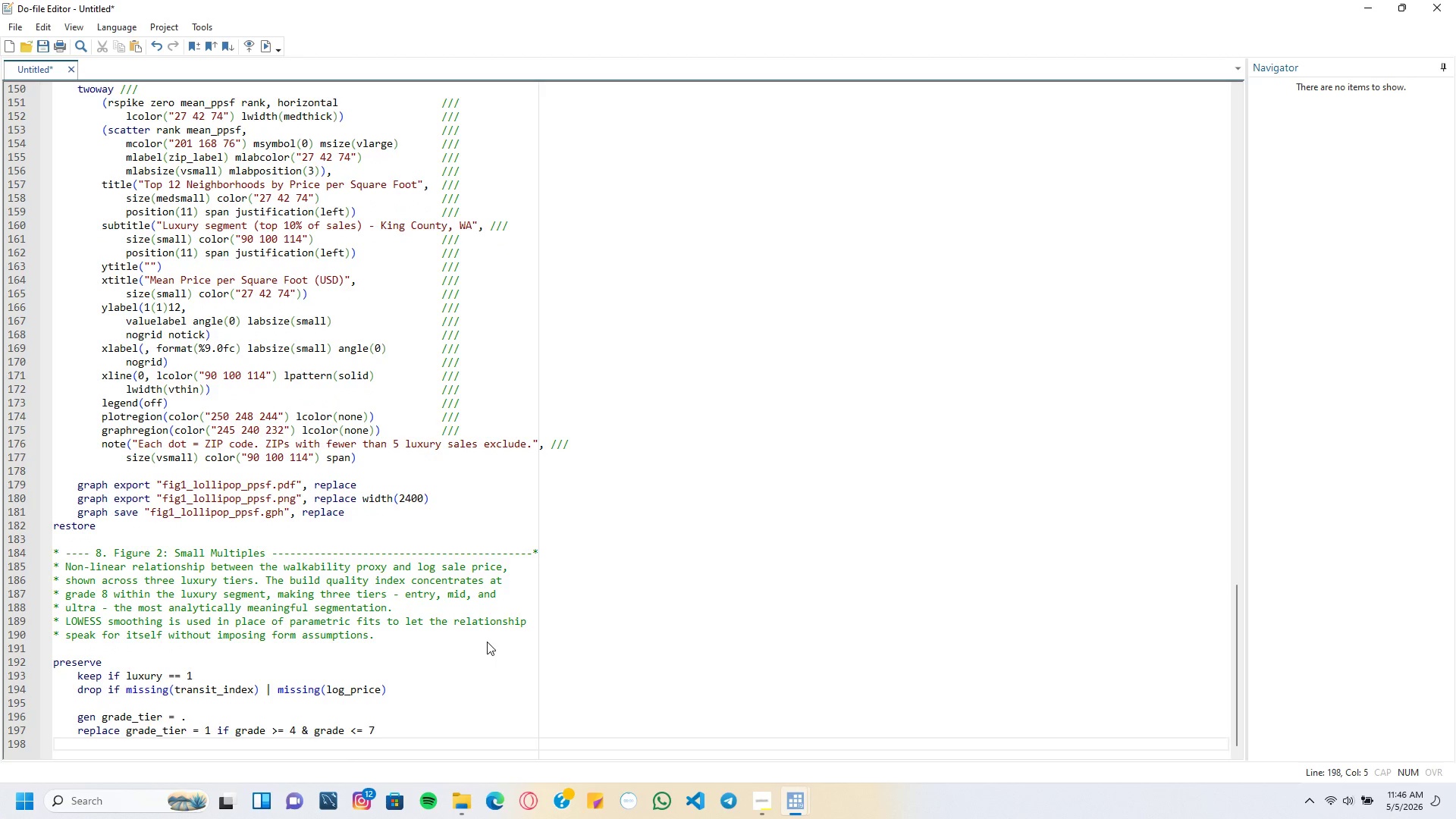 
type(replace grade_tier)
 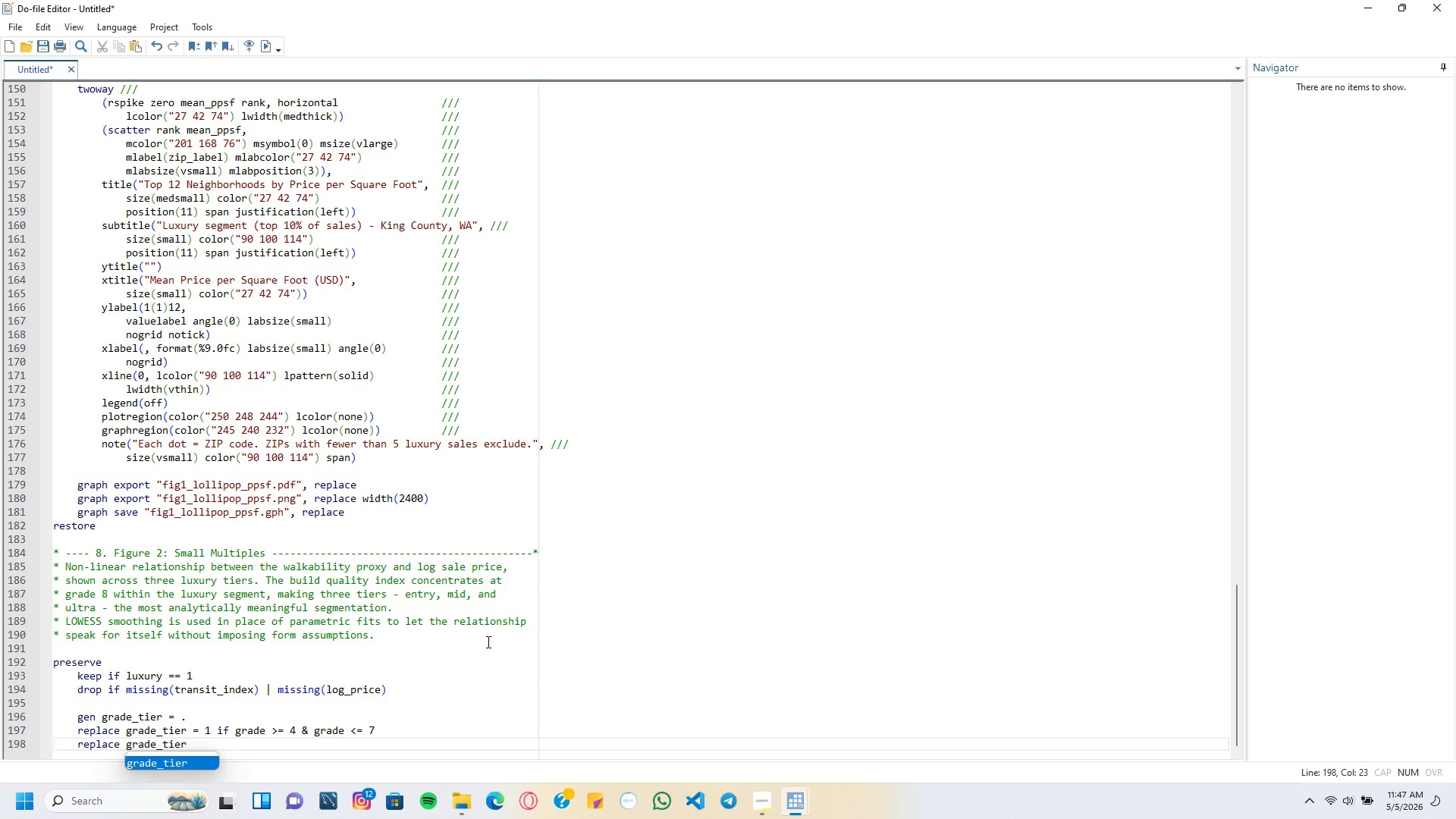 
type( = 2 if gradw)
key(Backspace)
type(e == 8)
 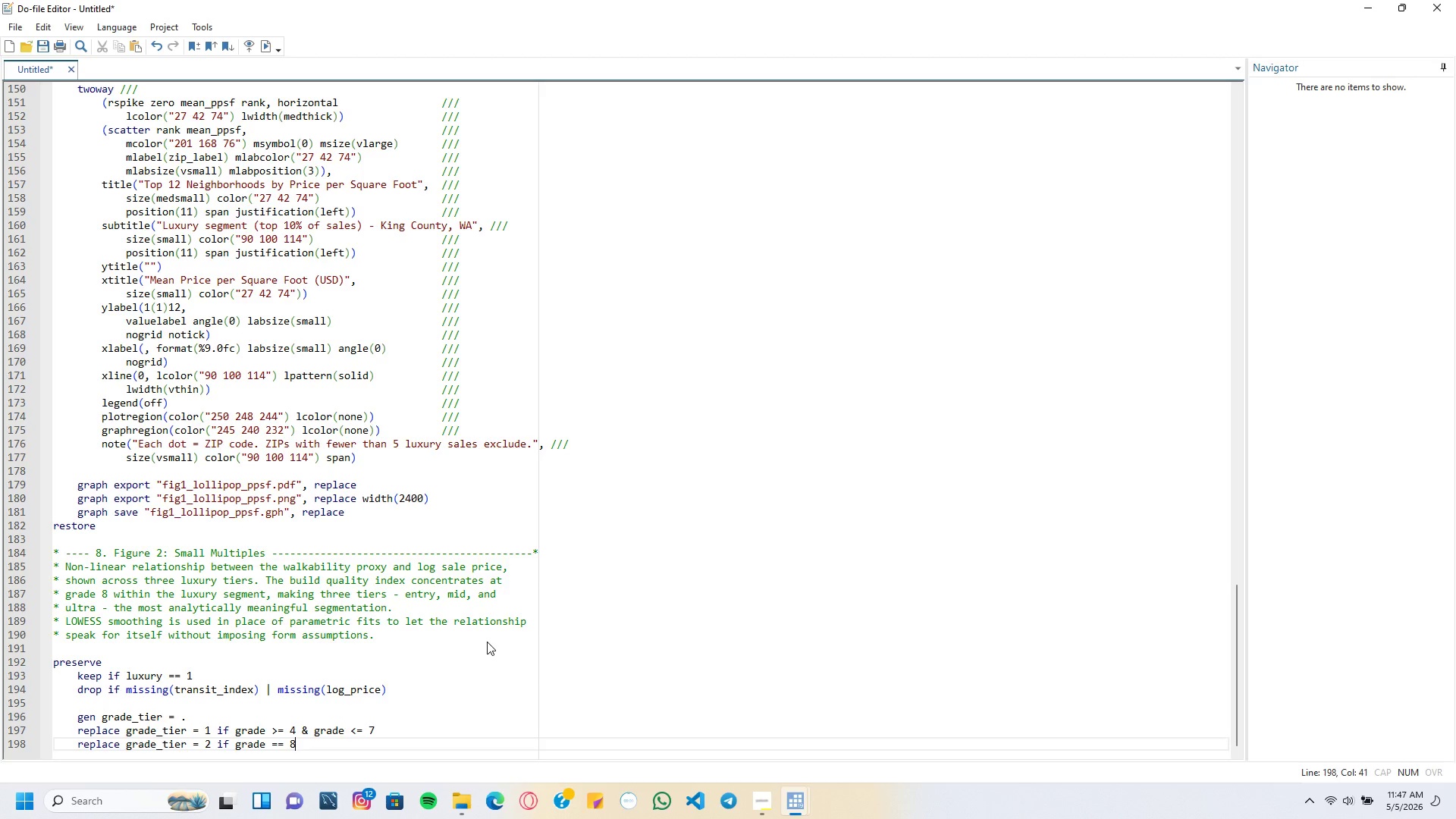 
key(Enter)
 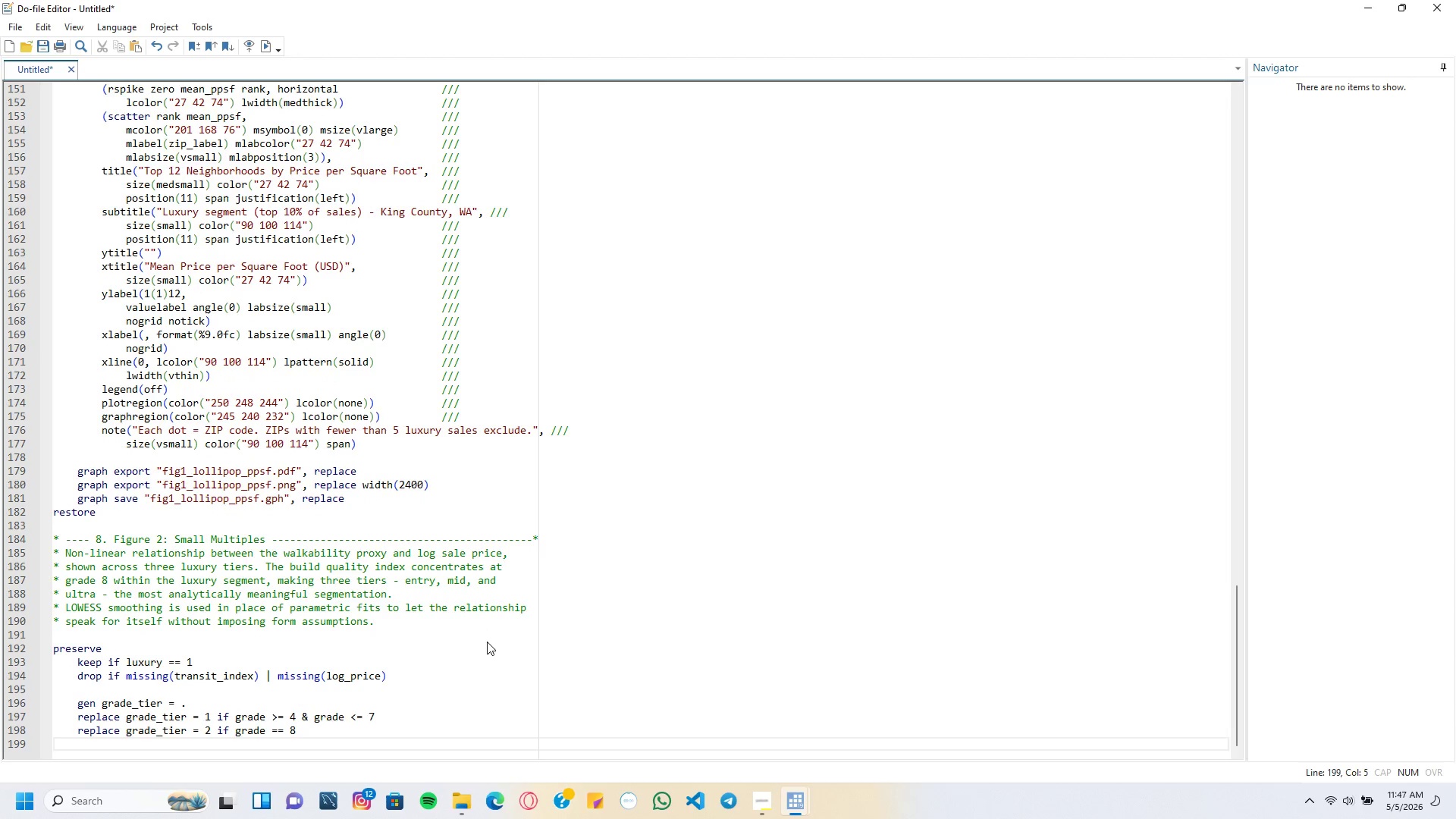 
type(replace grade_tier = 3 if grade >= 9 & grade < )
key(Backspace)
type(=100)
key(Backspace)
 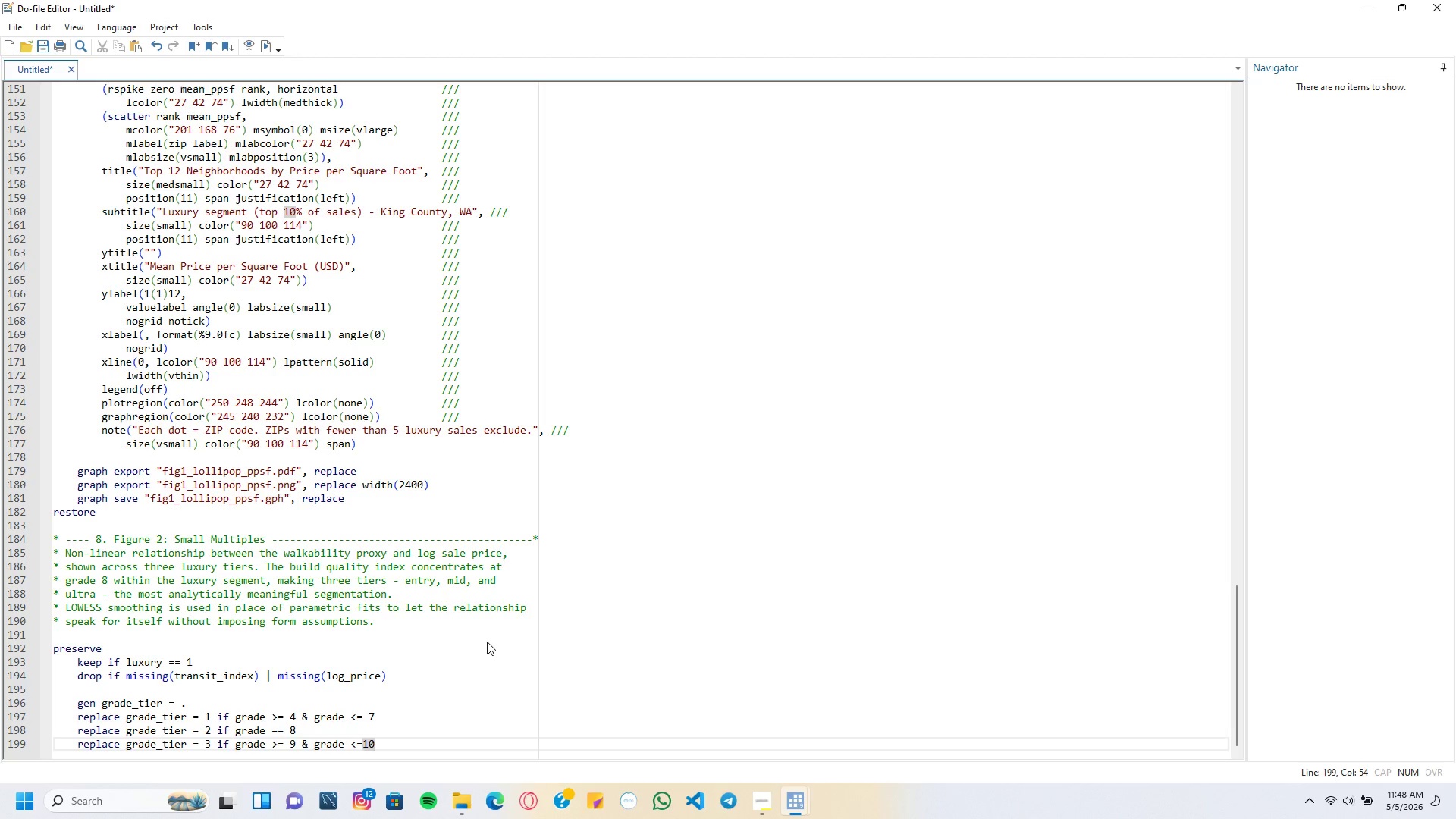 
key(Enter)
 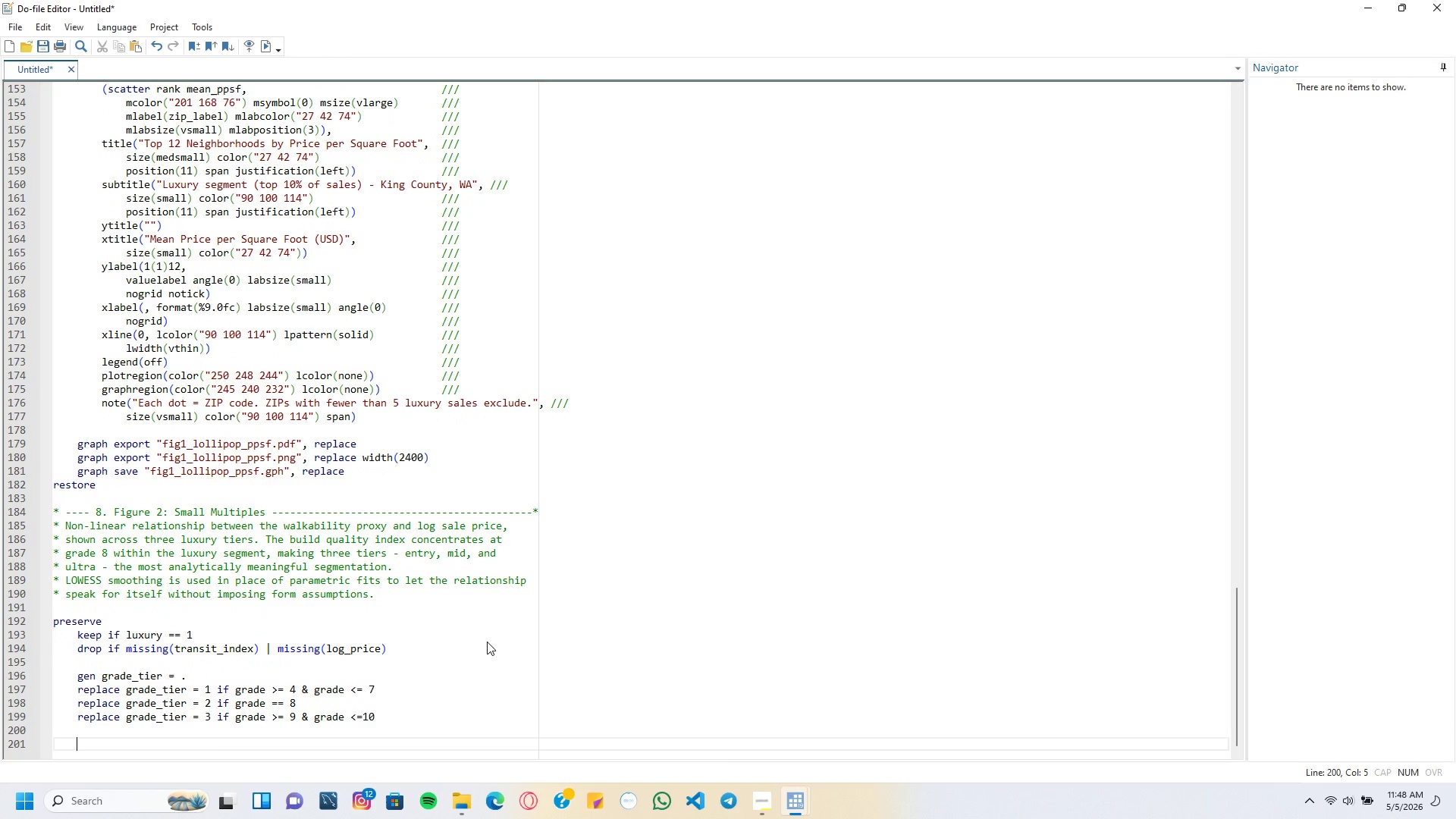 
key(Enter)
 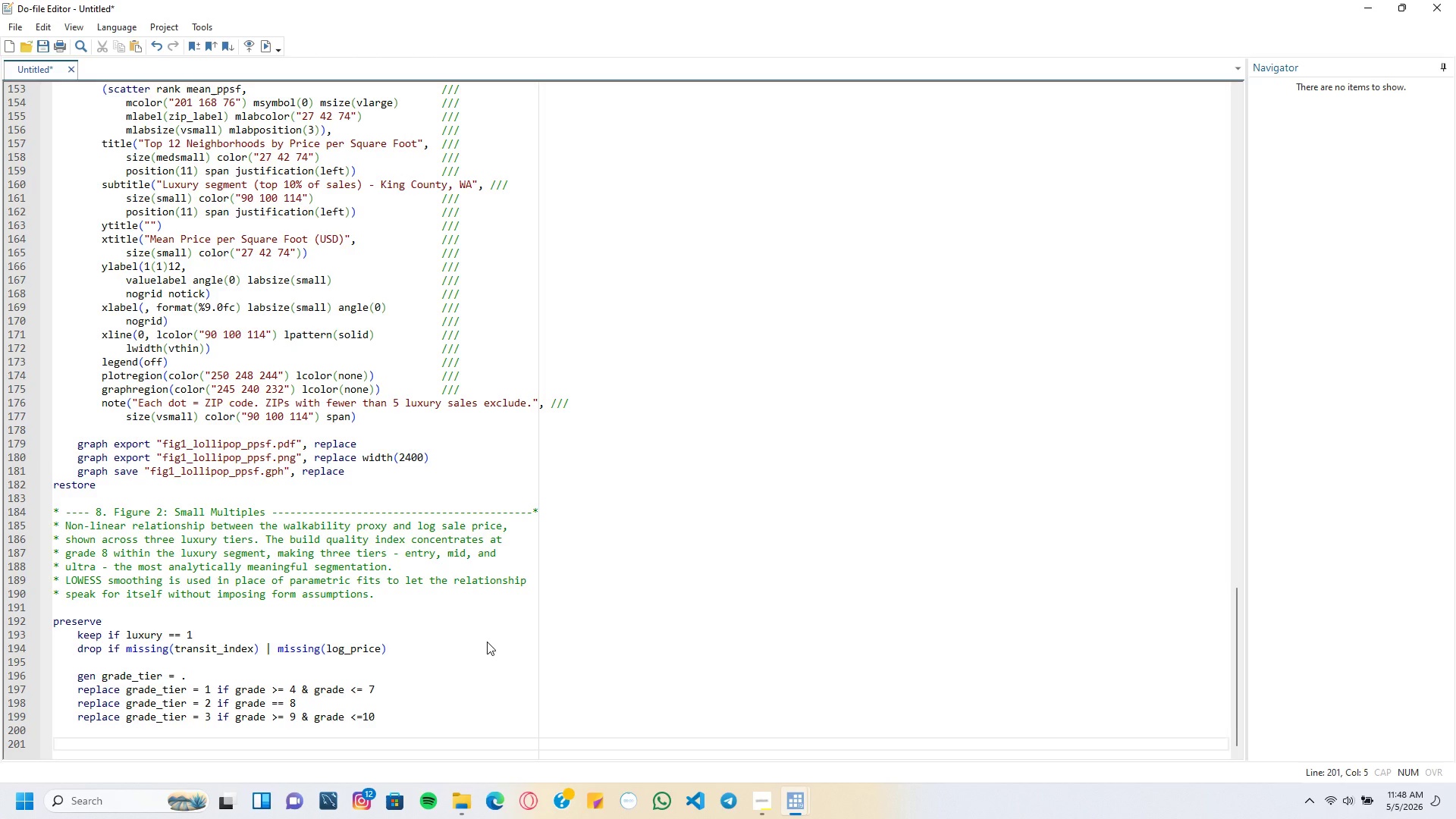 
wait(5.2)
 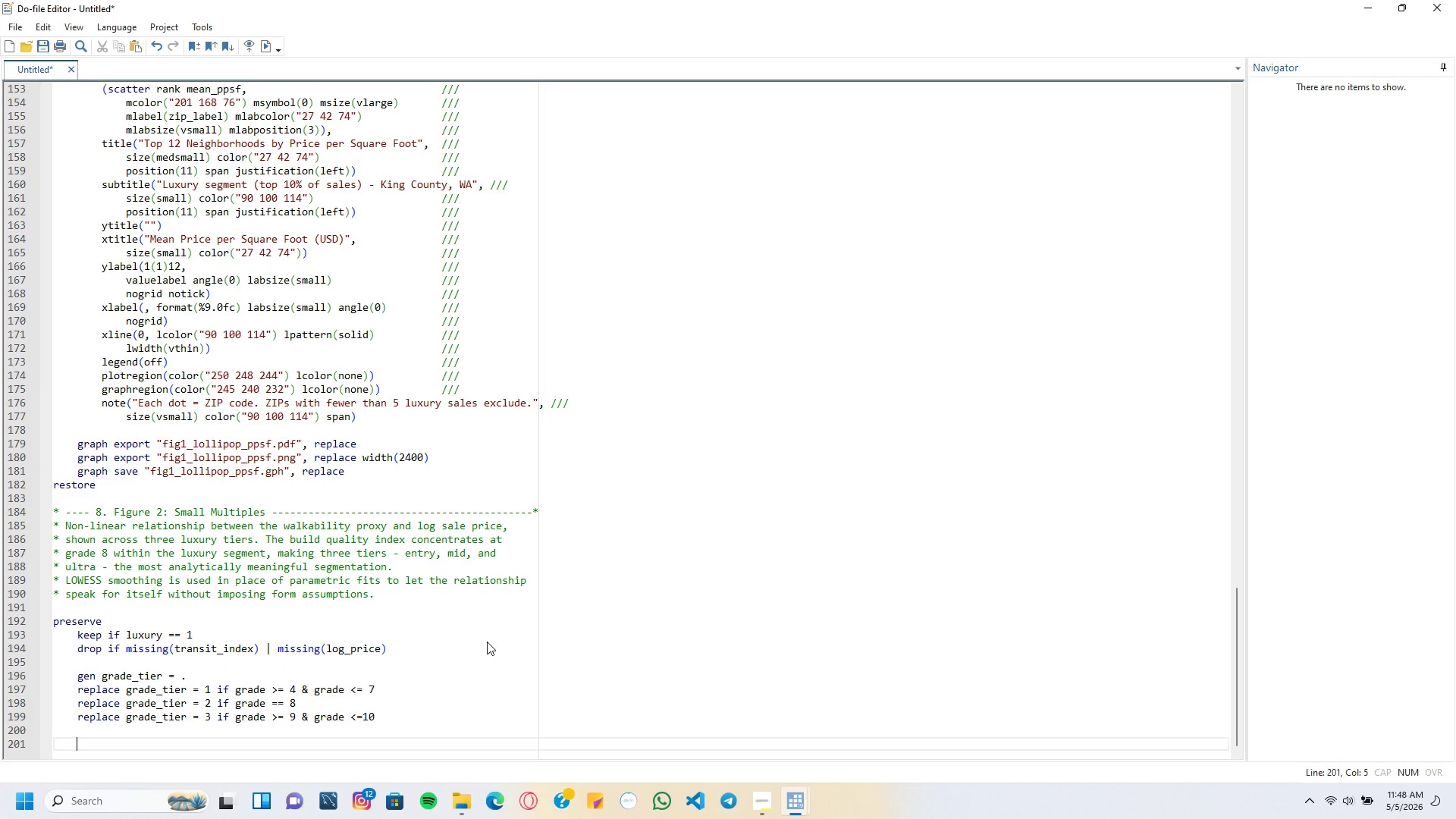 
type(labl)
key(Backspace)
type(el define gradetier)
 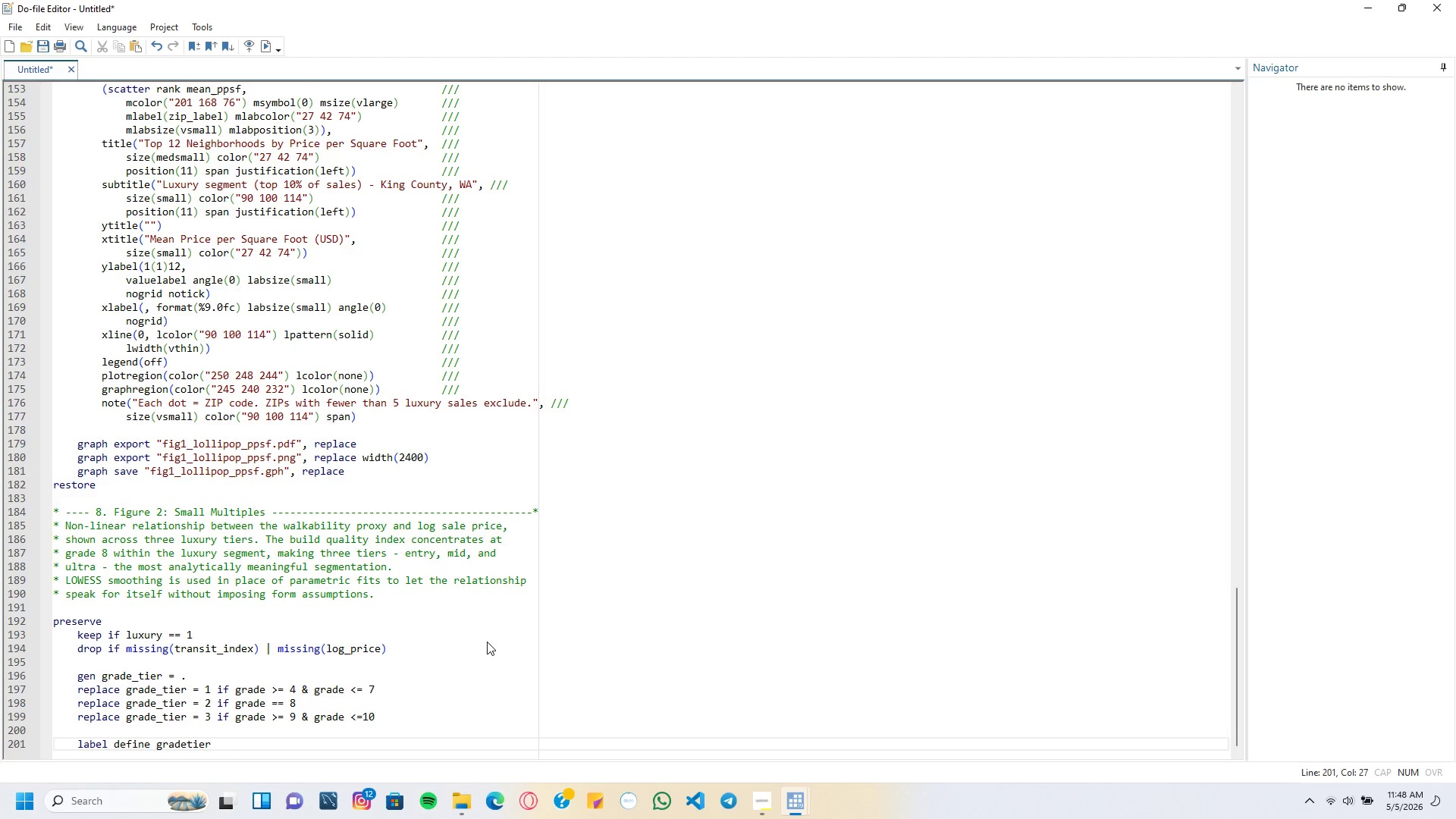 
key(Enter)
 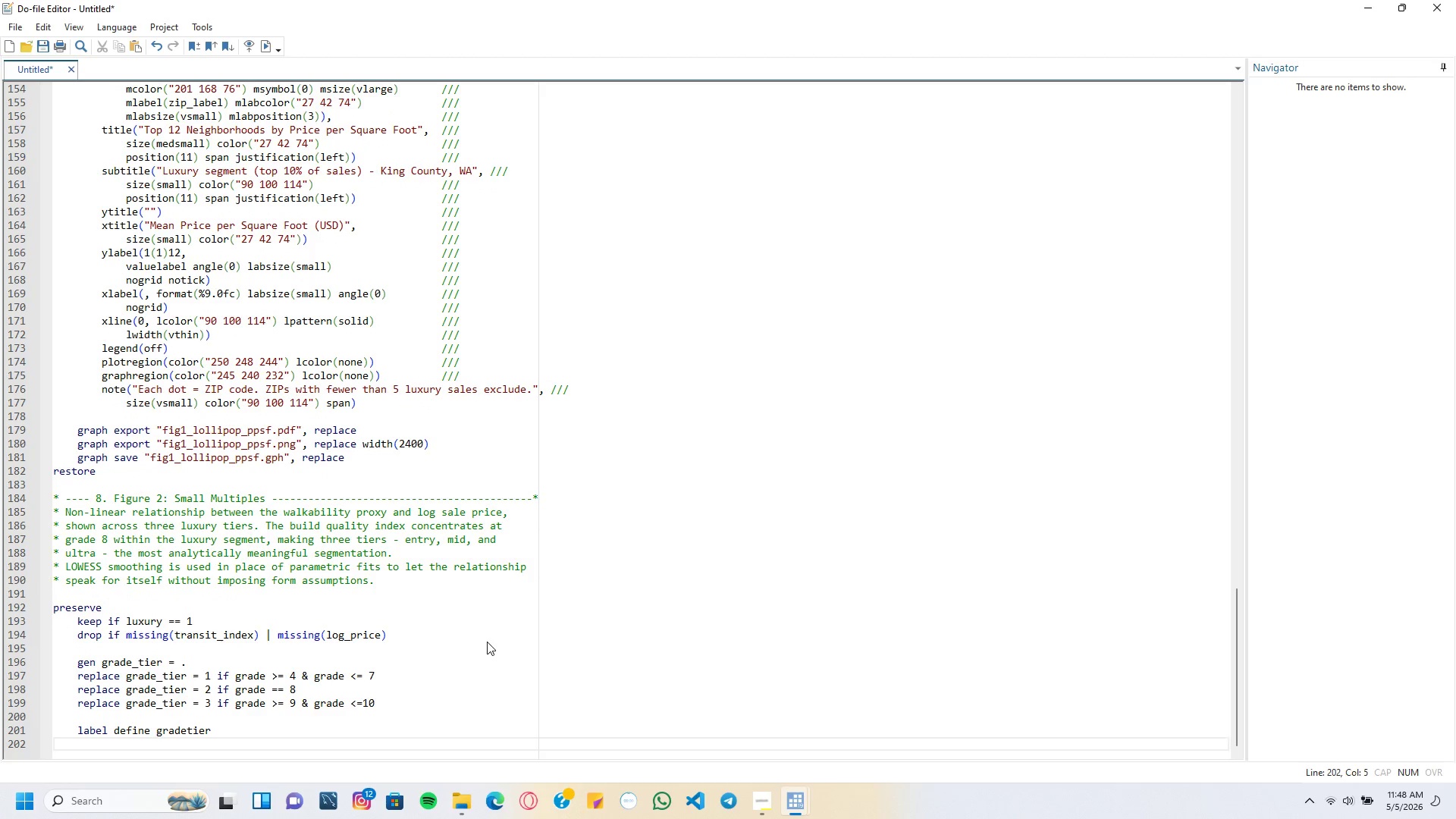 
key(Tab)
 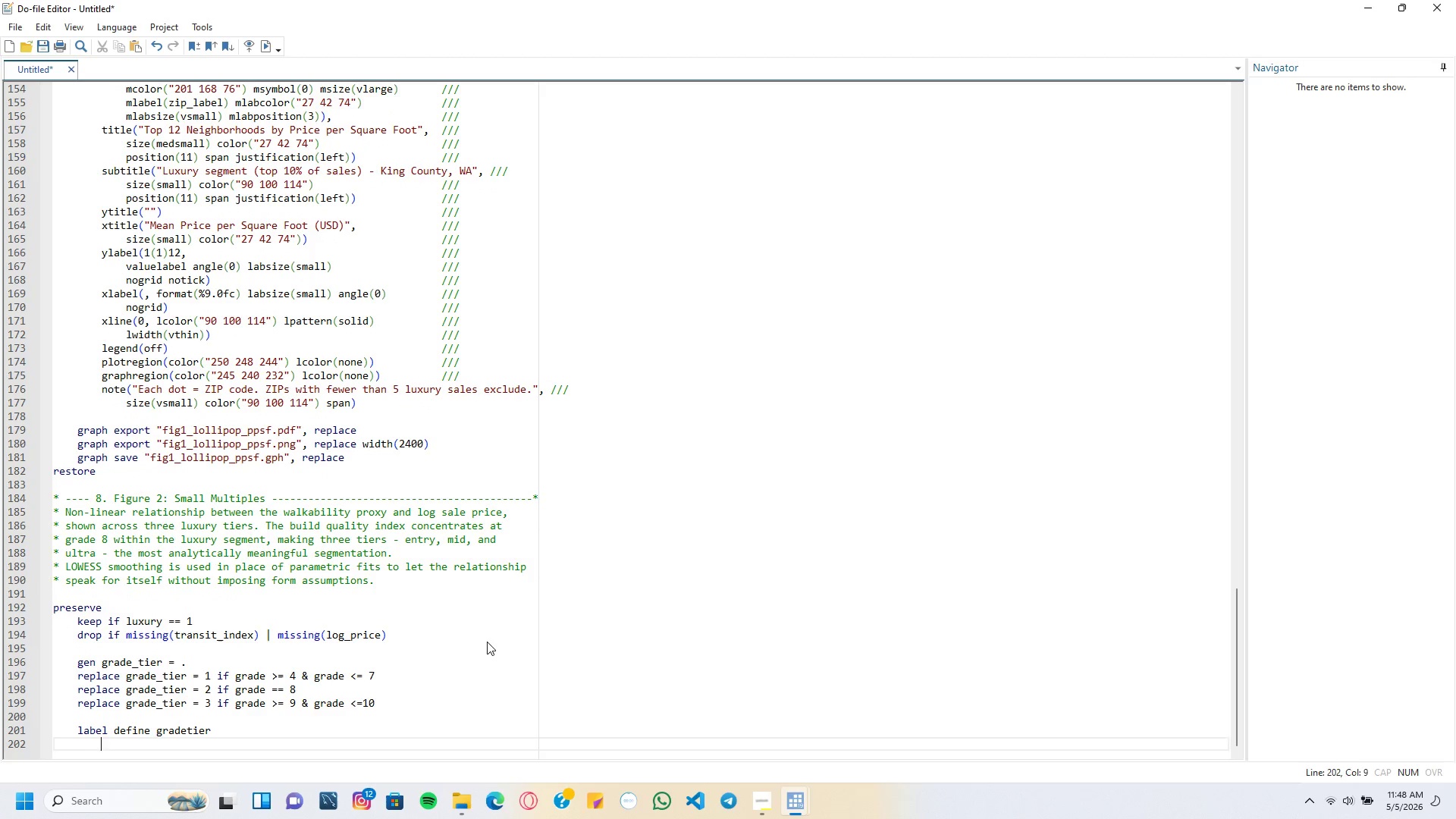 
key(1)
 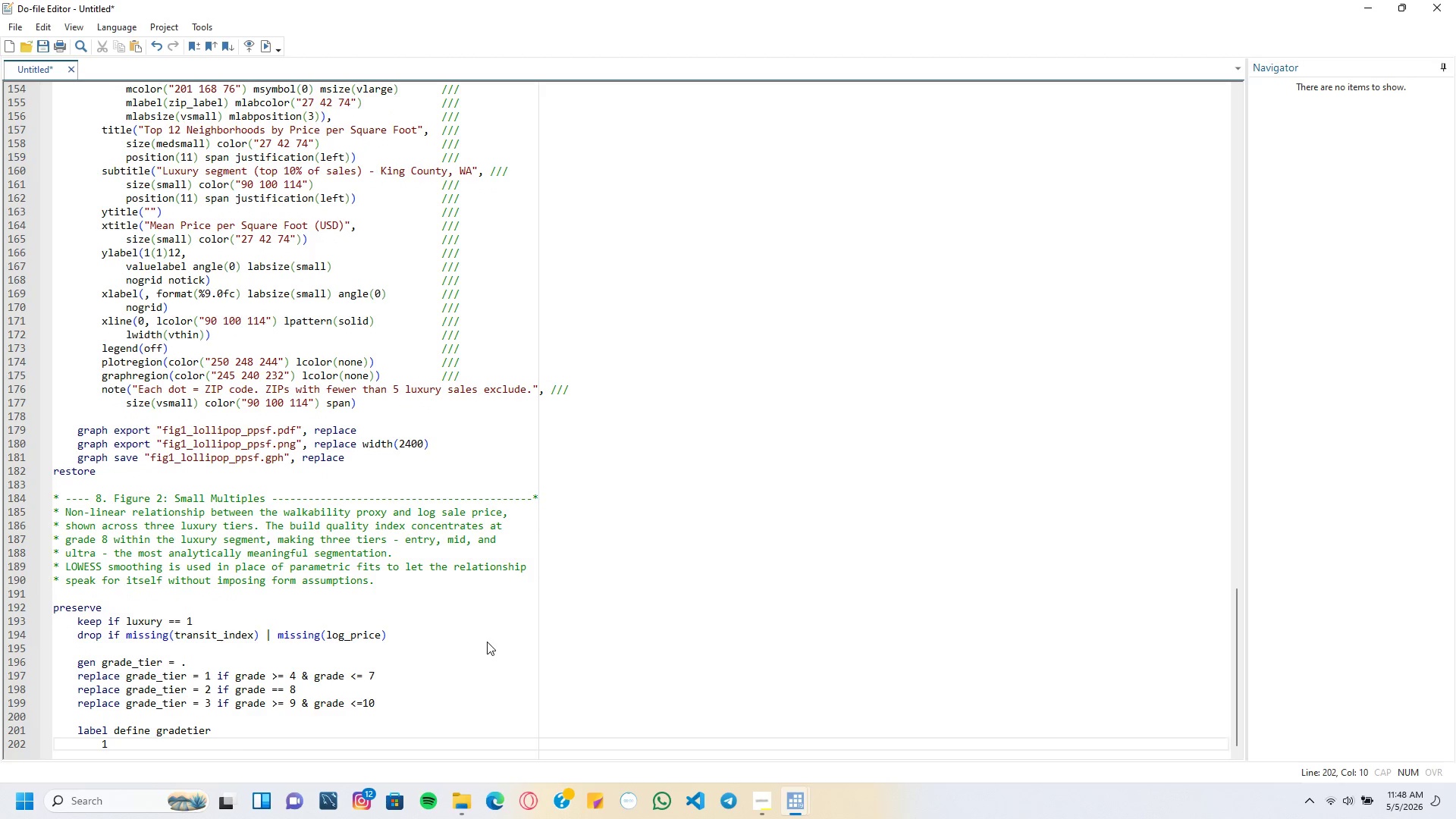 
key(Period)
 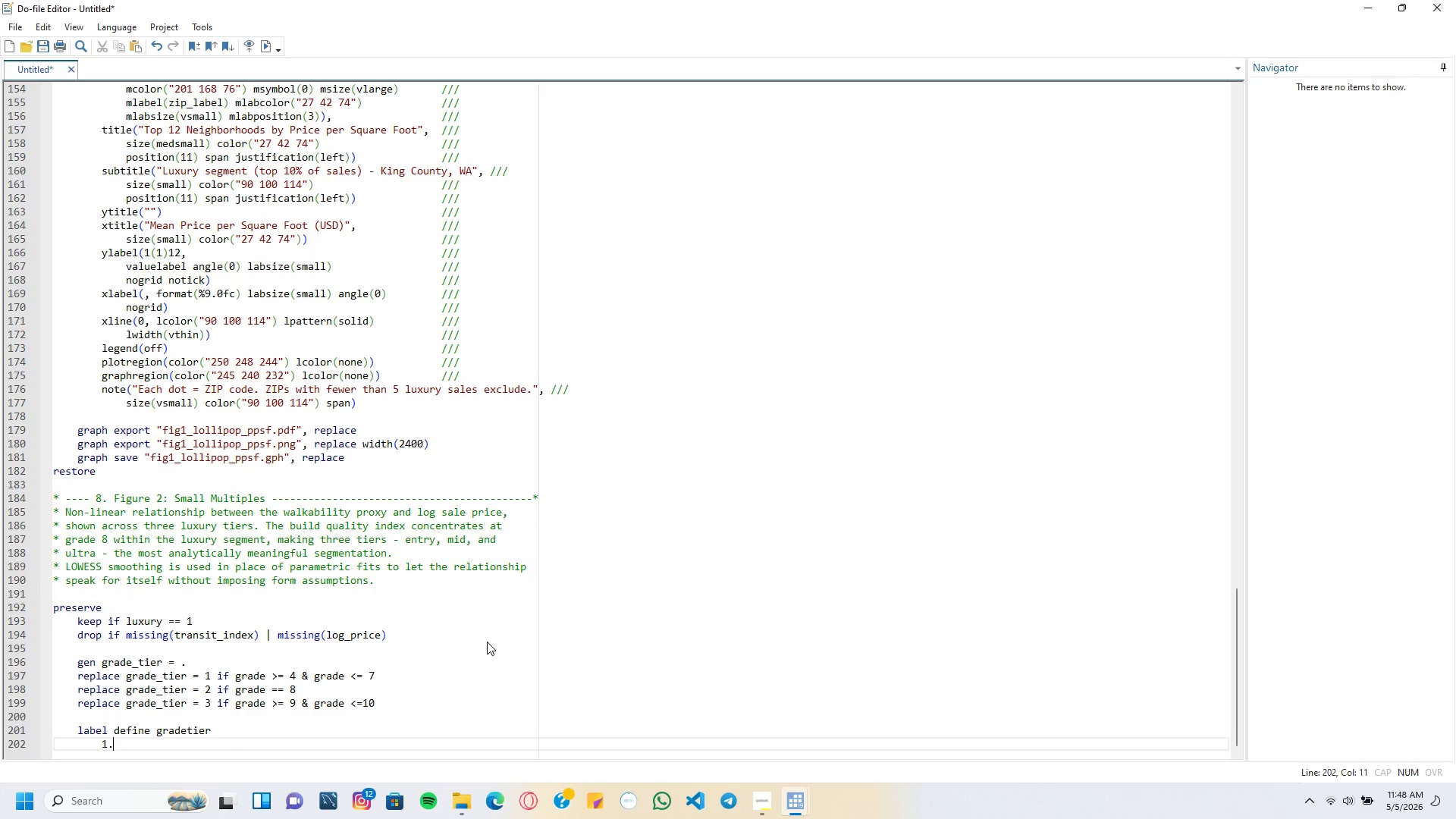 
key(Space)
 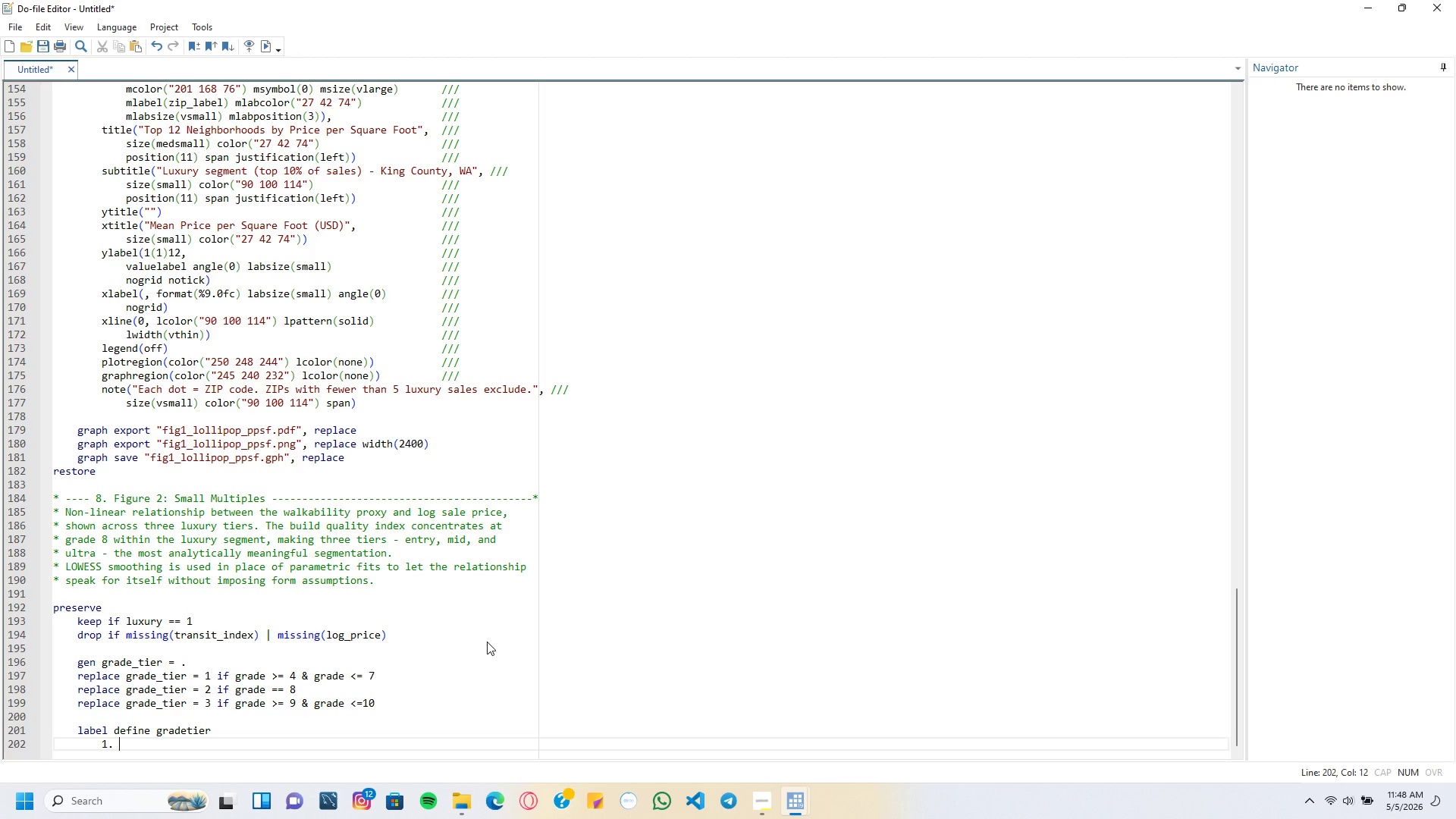 
wait(23.2)
 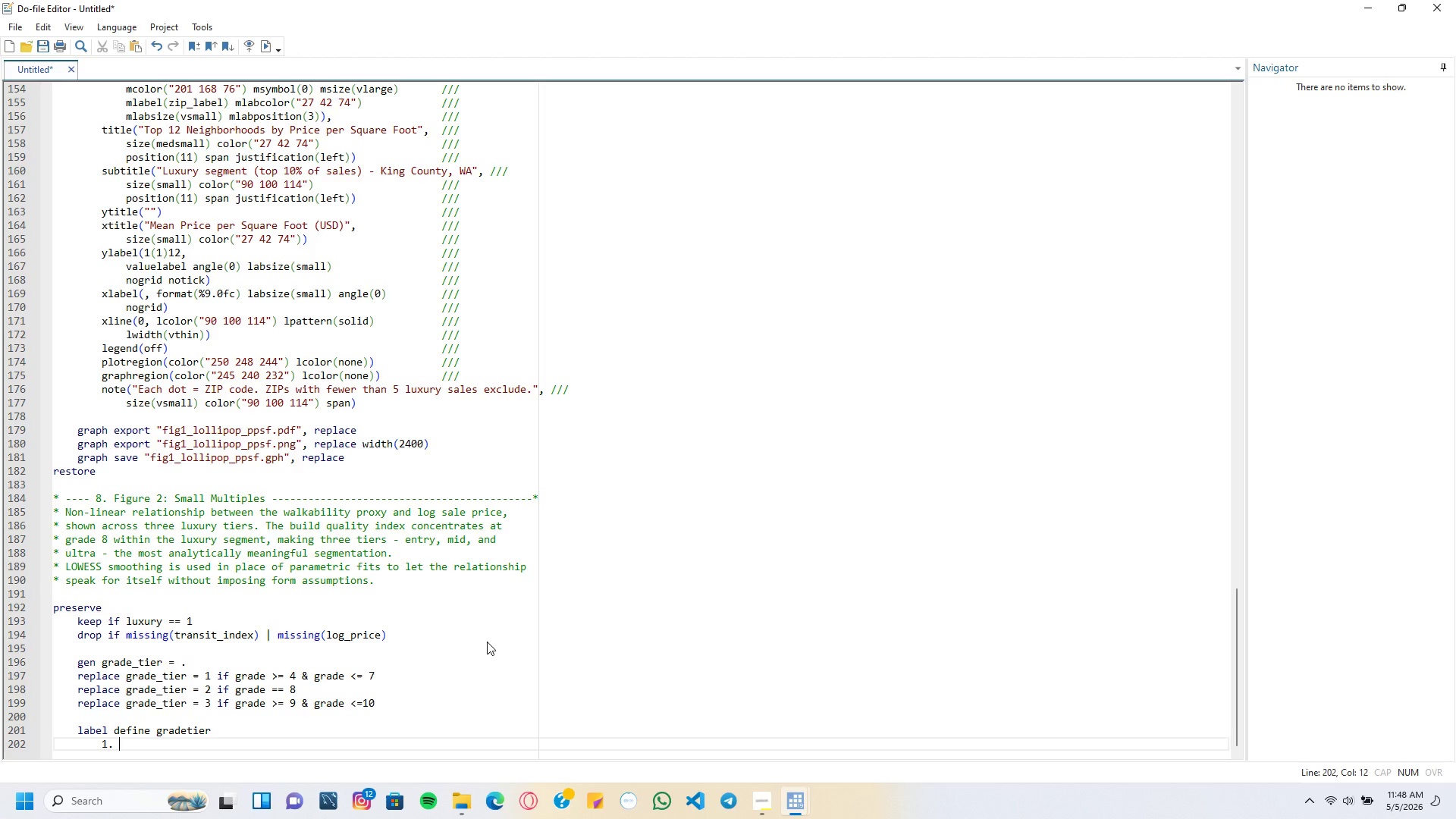 
type("Tier 1: Entry Luxyrt (Grade 4-8)
key(Backspace)
type(7)
 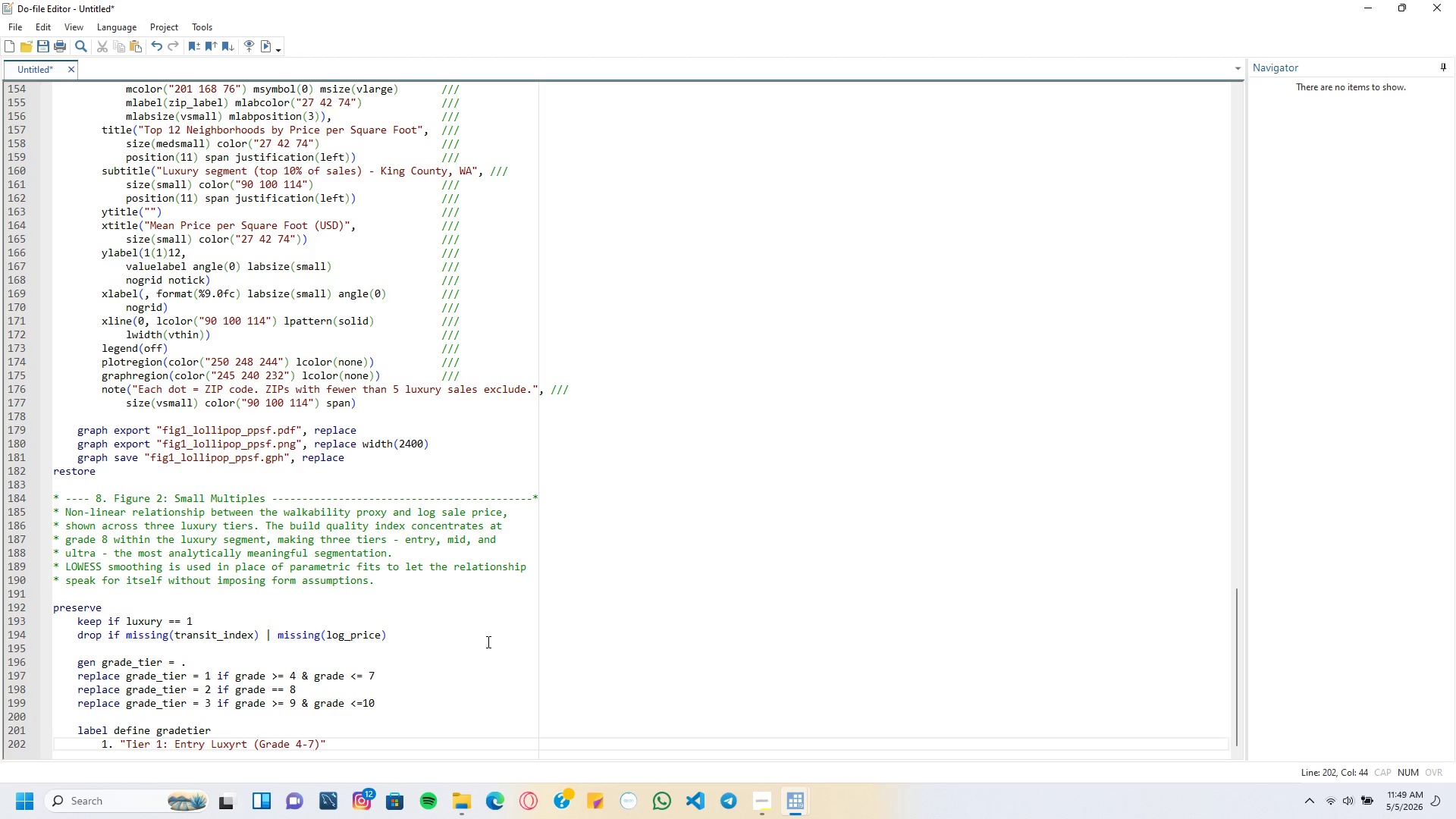 
key(ArrowRight)
 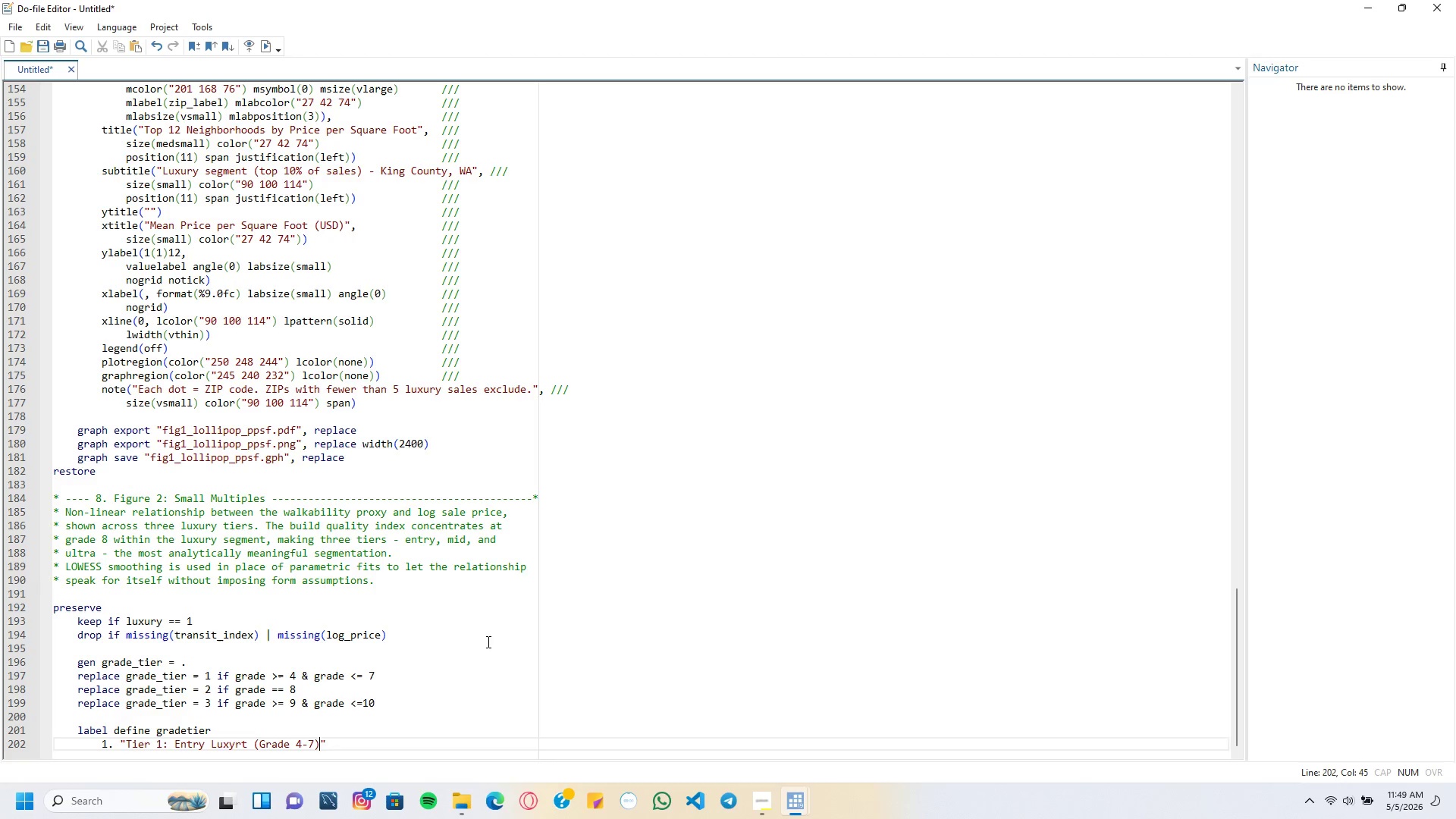 
key(ArrowRight)
 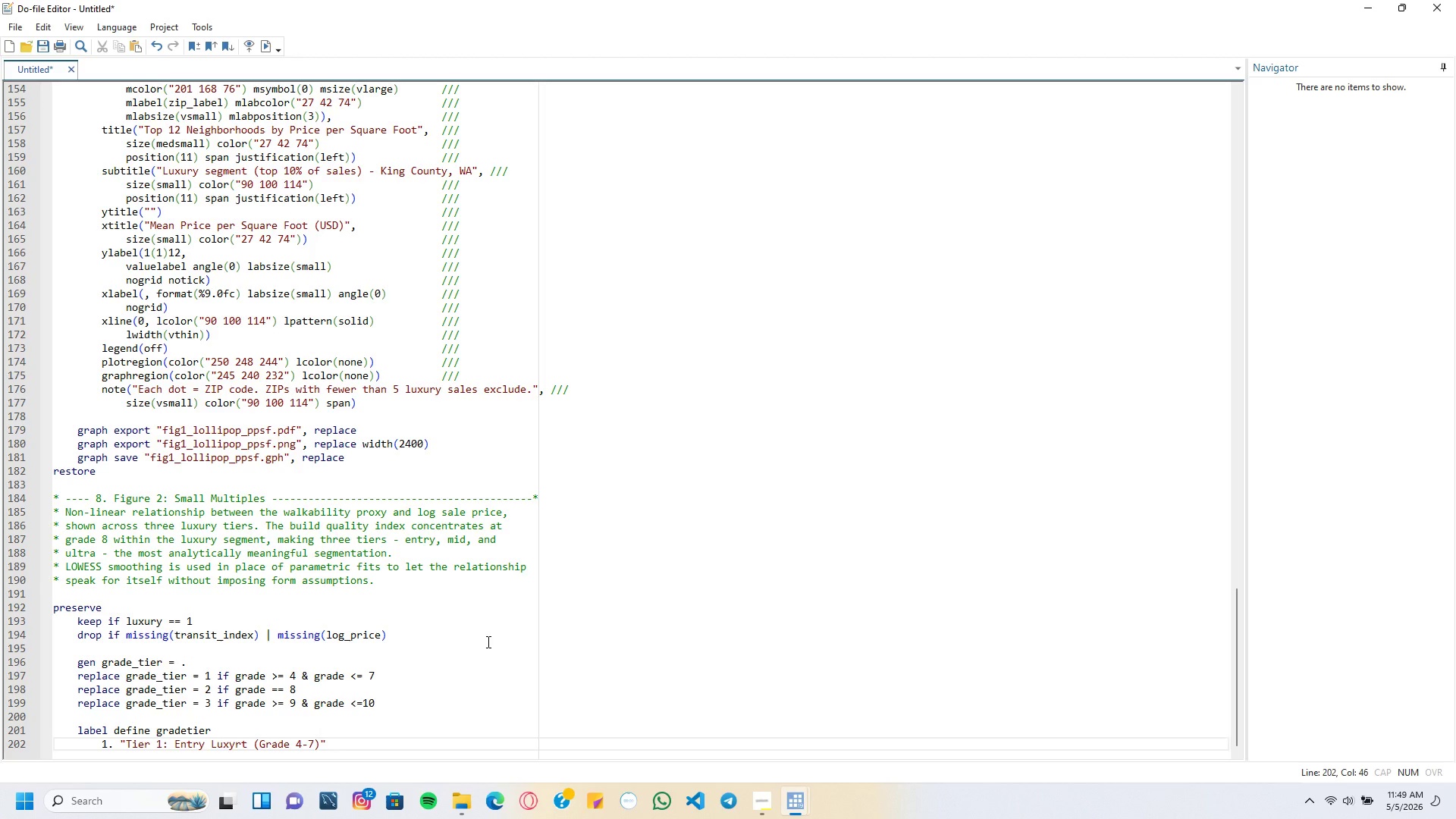 
key(Tab)
 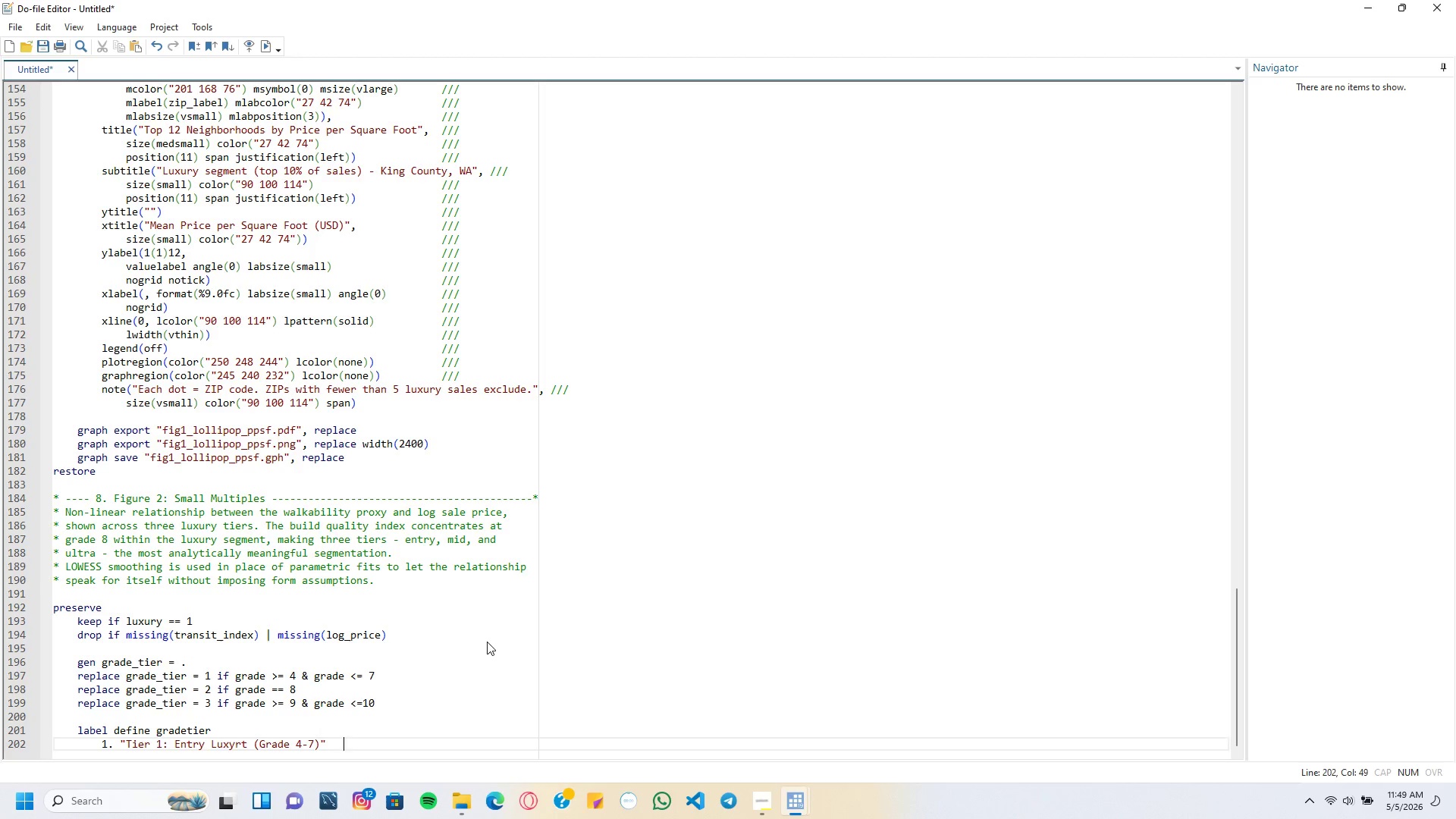 
key(Tab)
 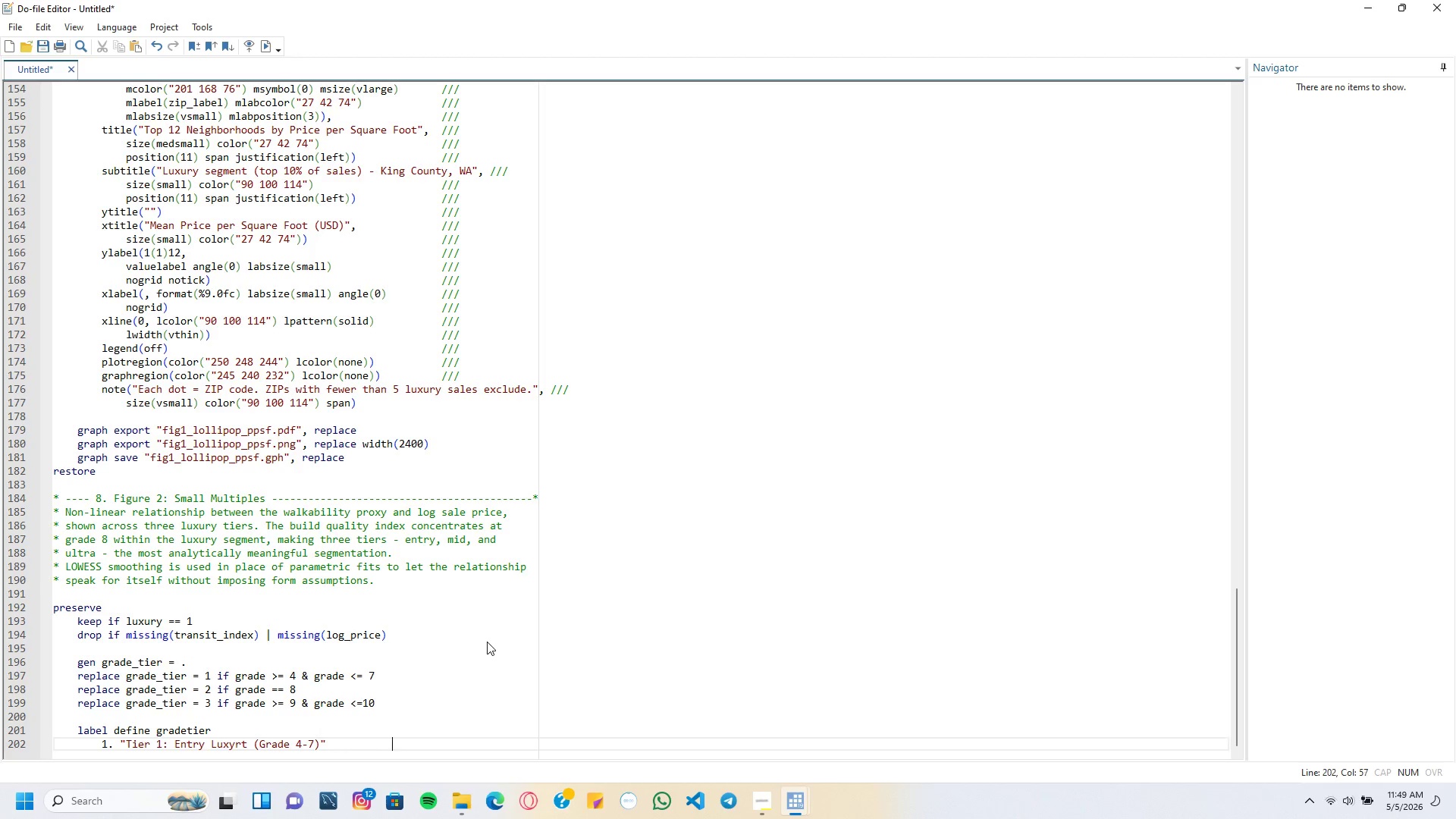 
key(Tab)
 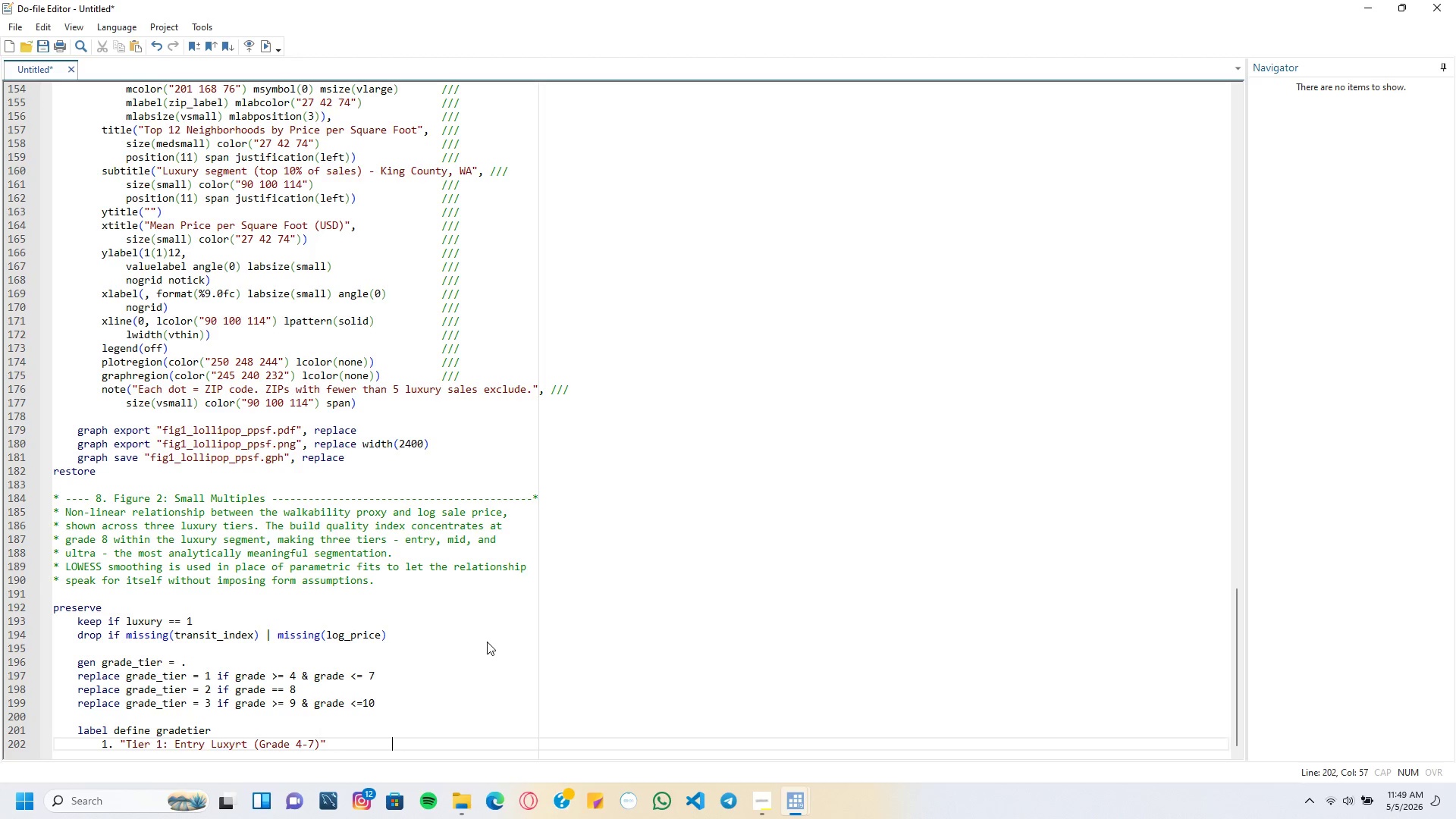 
key(Tab)
 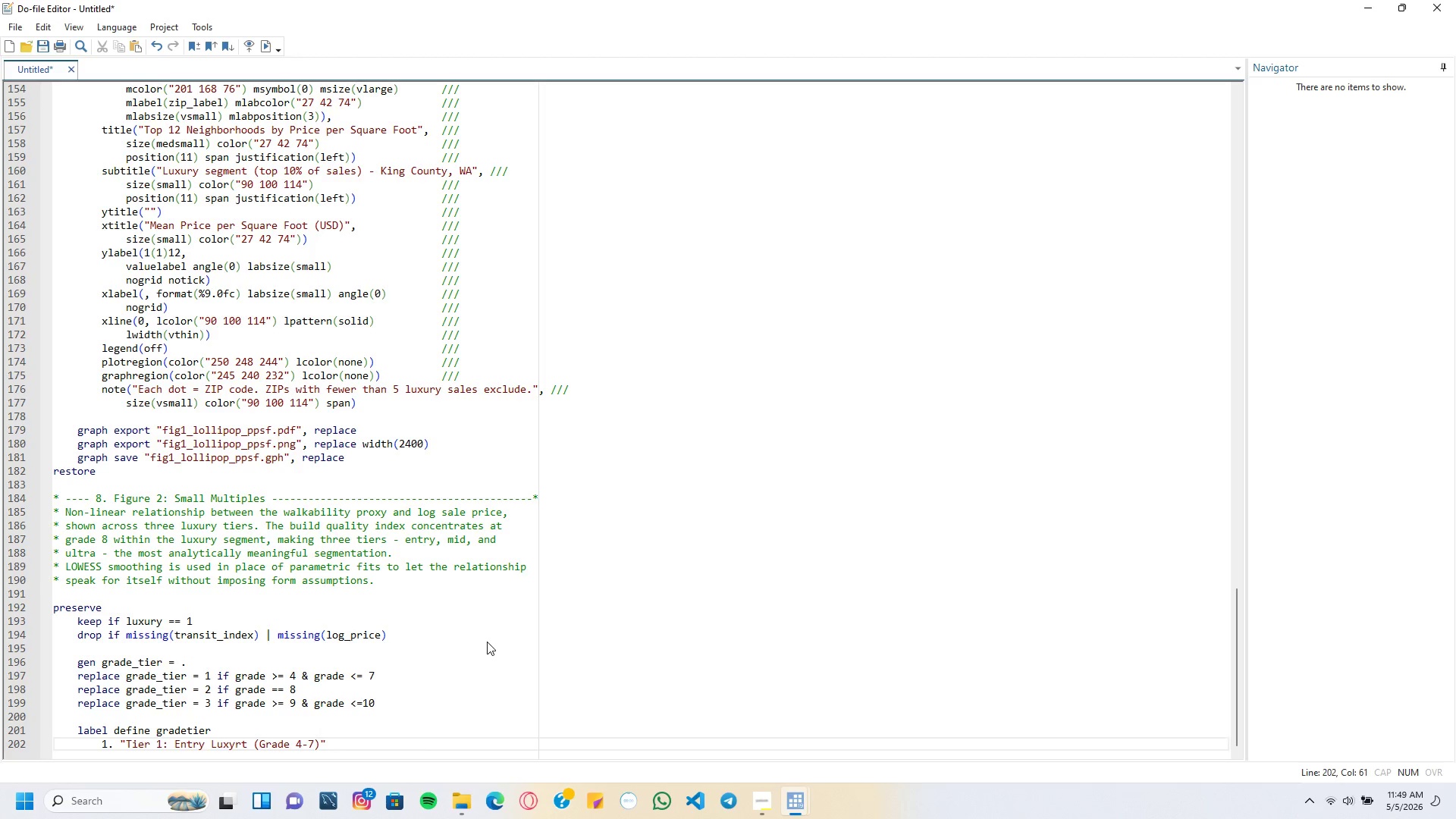 
key(Tab)
 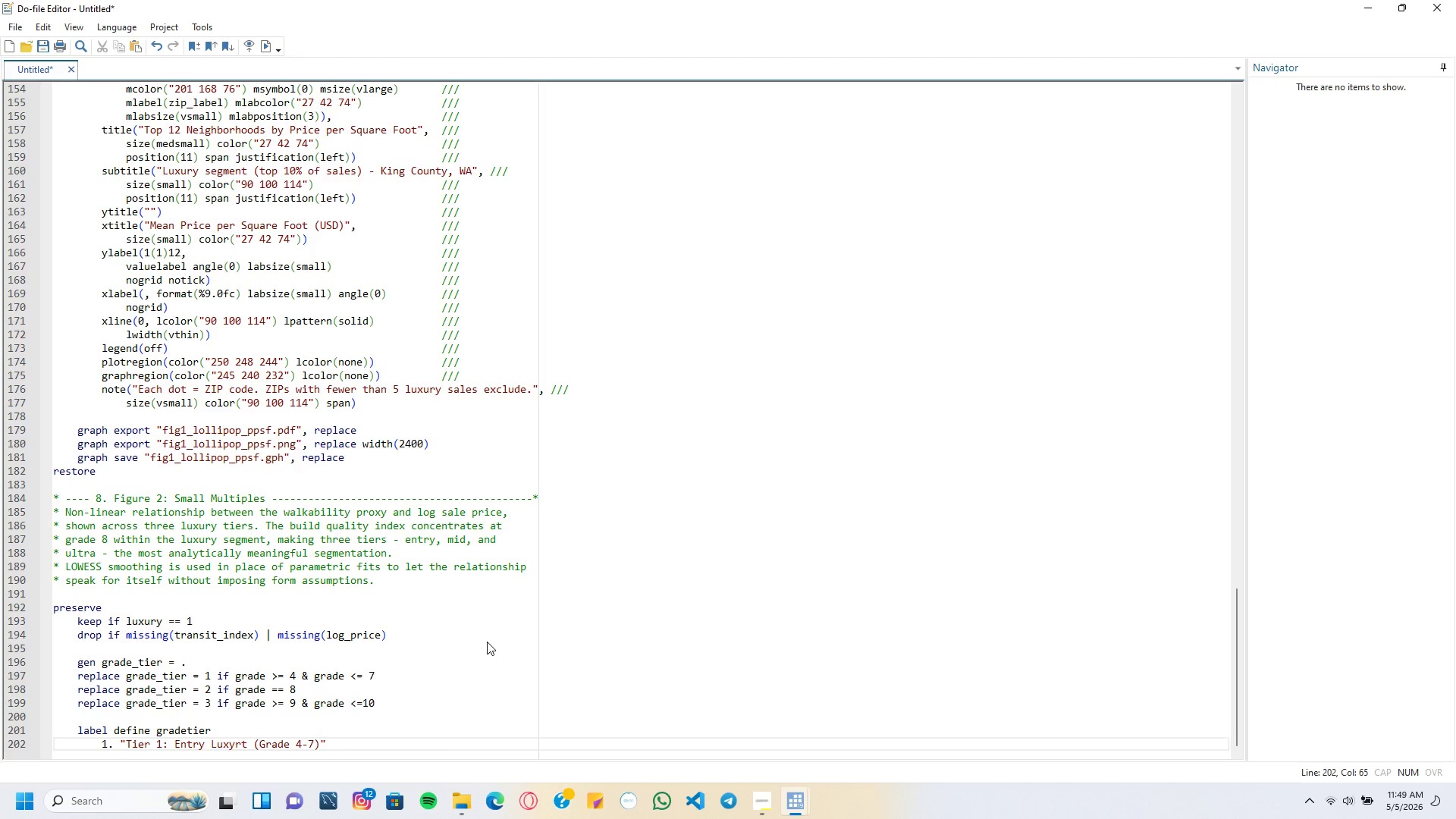 
key(Slash)
 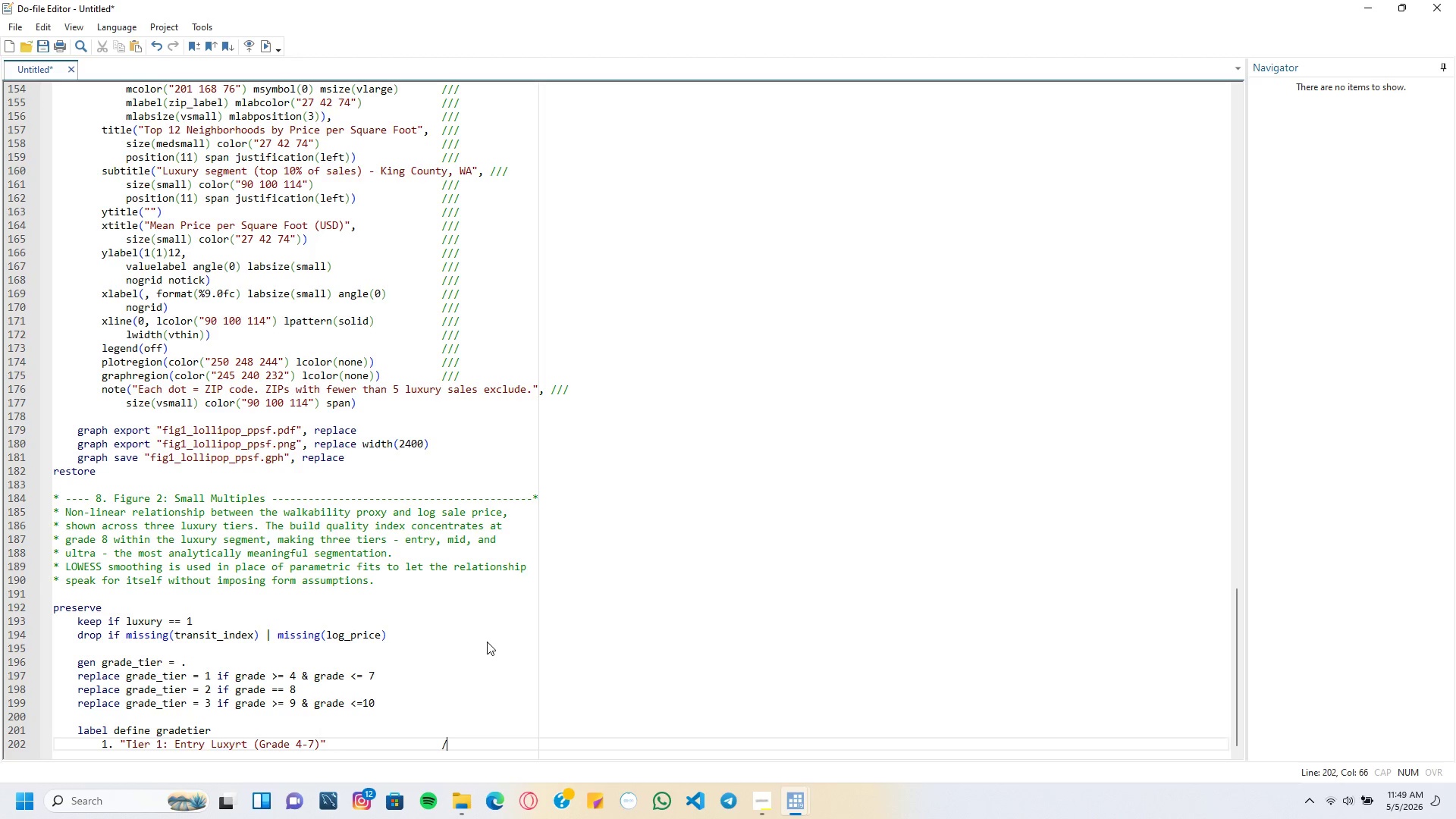 
key(Slash)
 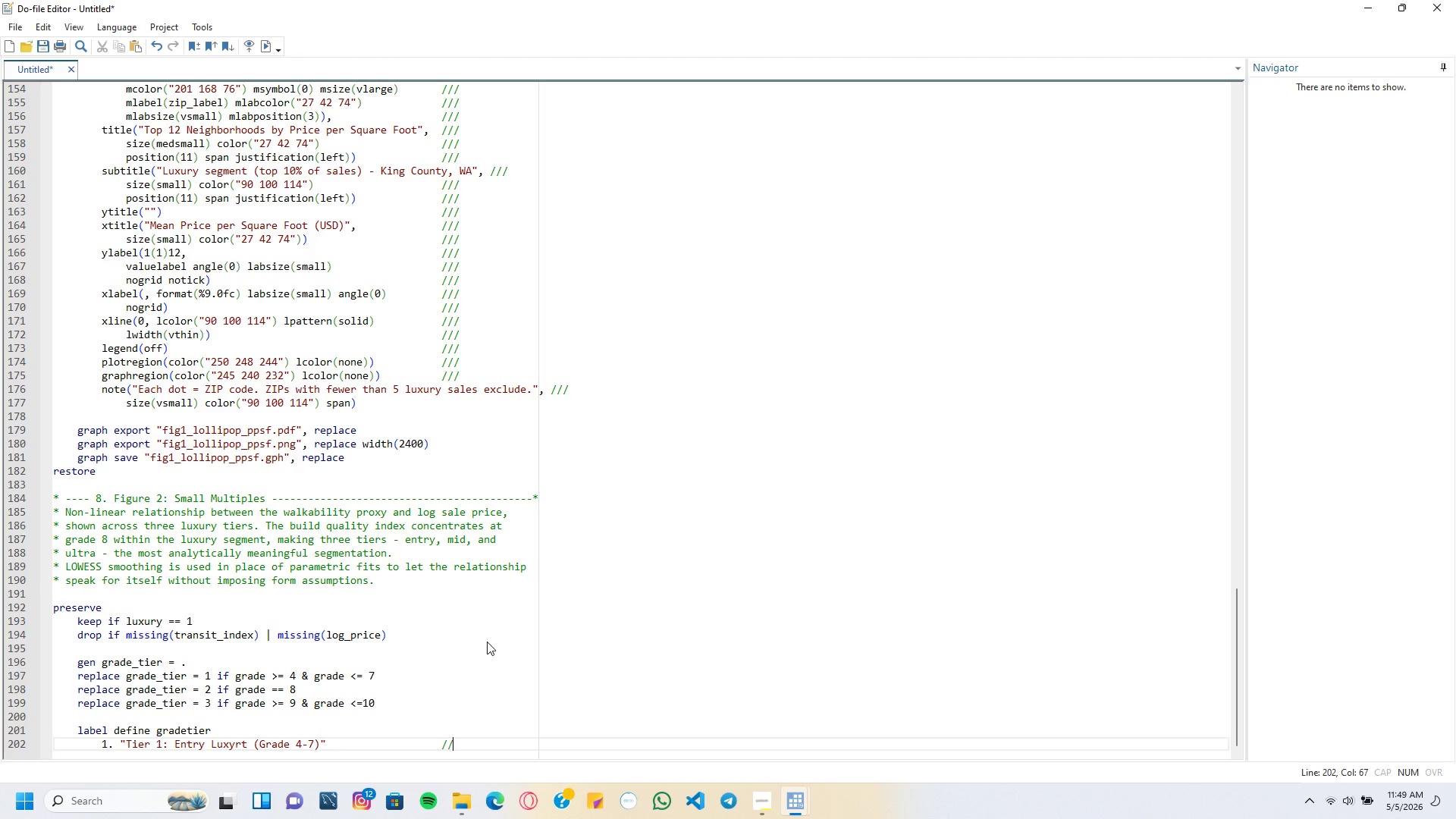 
key(Slash)
 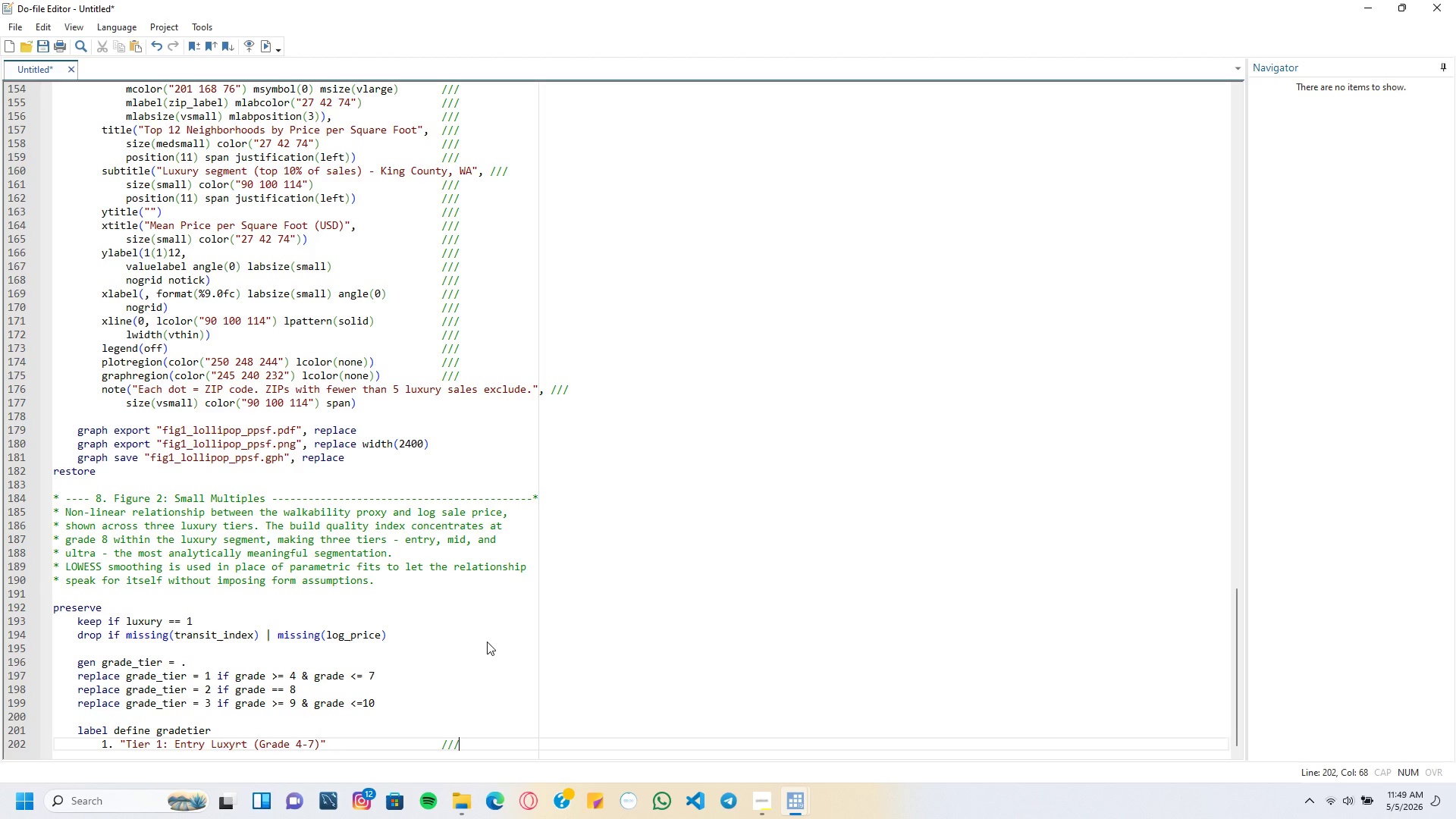 
key(Enter)
 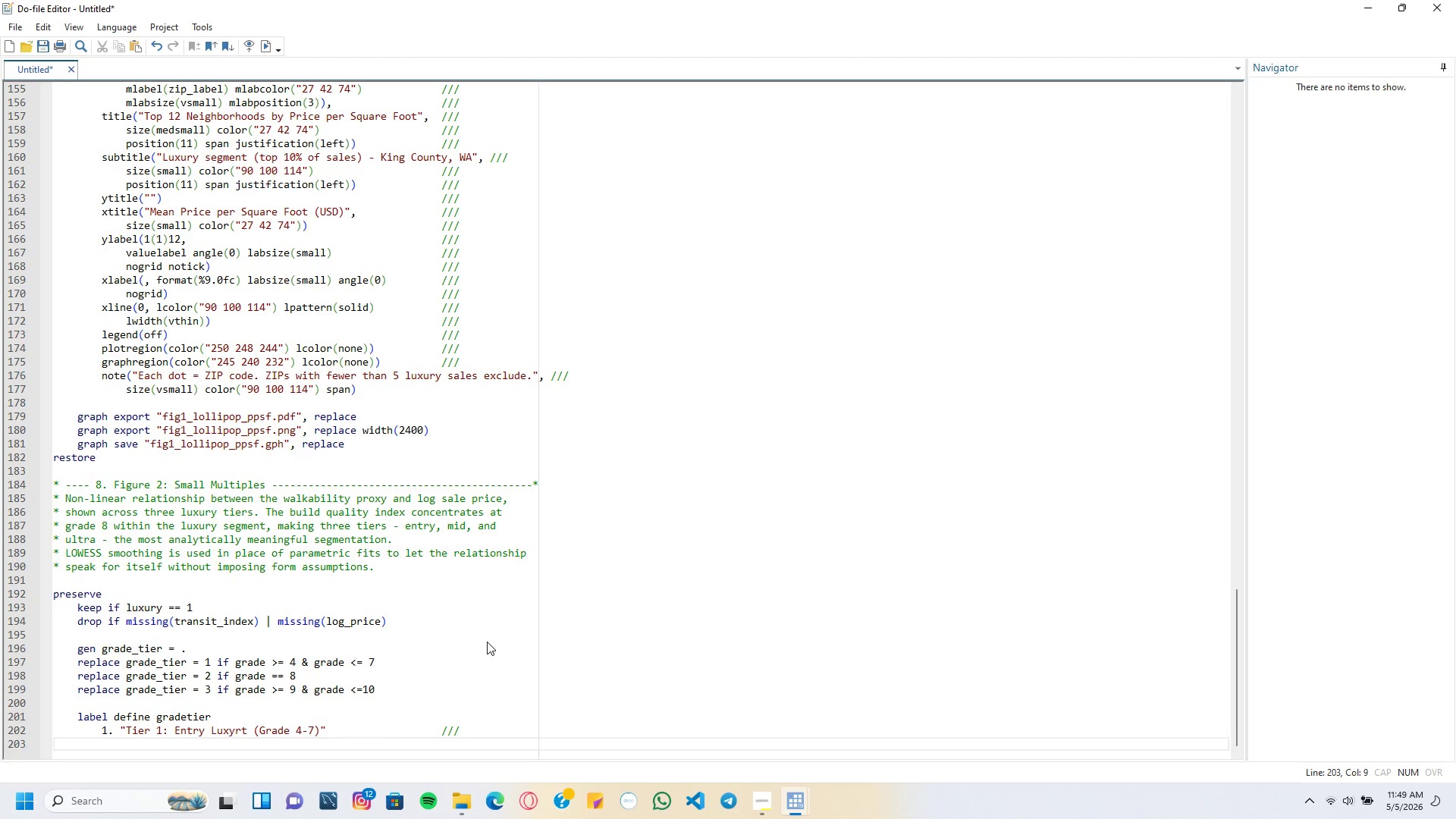 
key(2)
 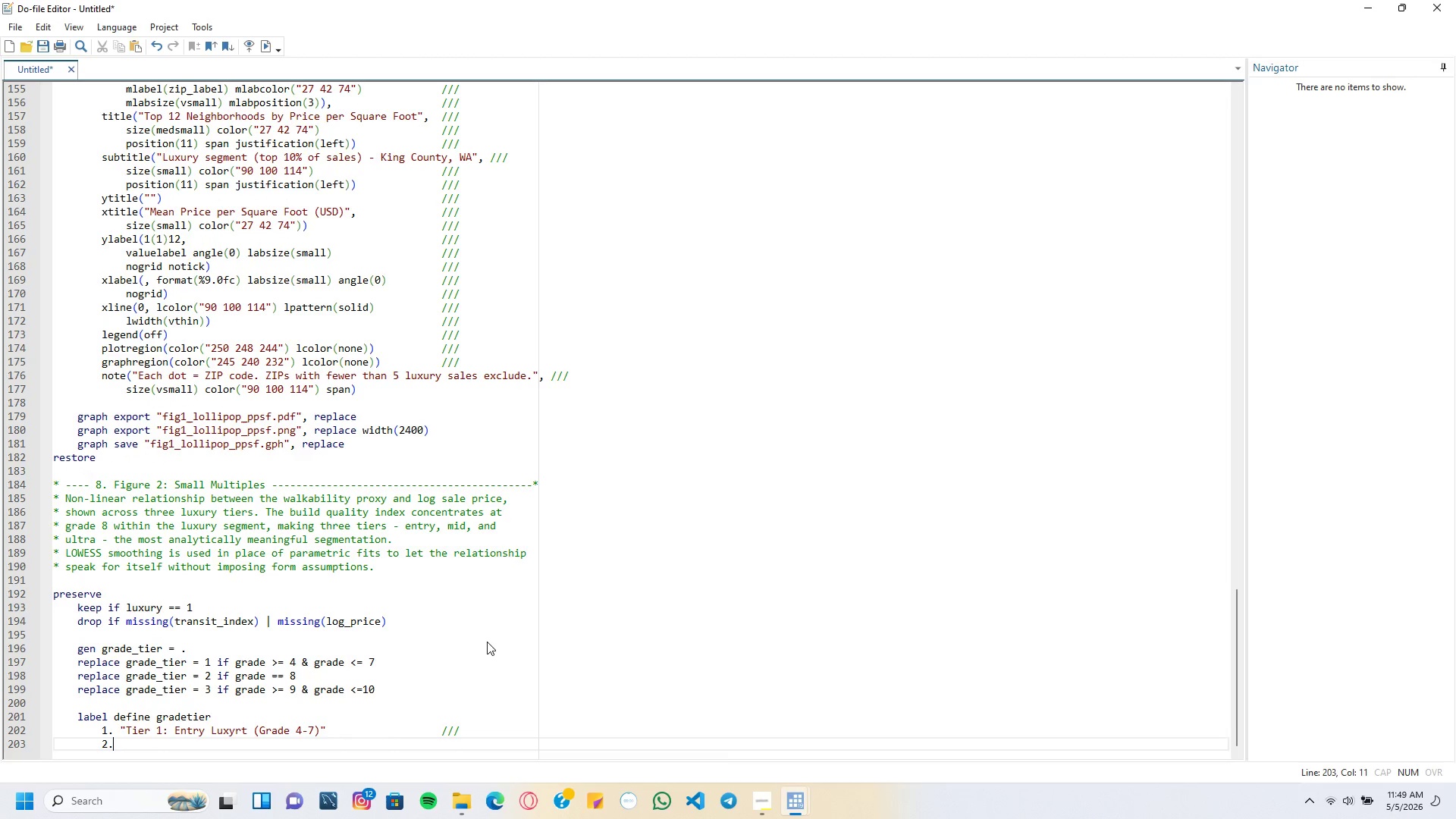 
key(Period)
 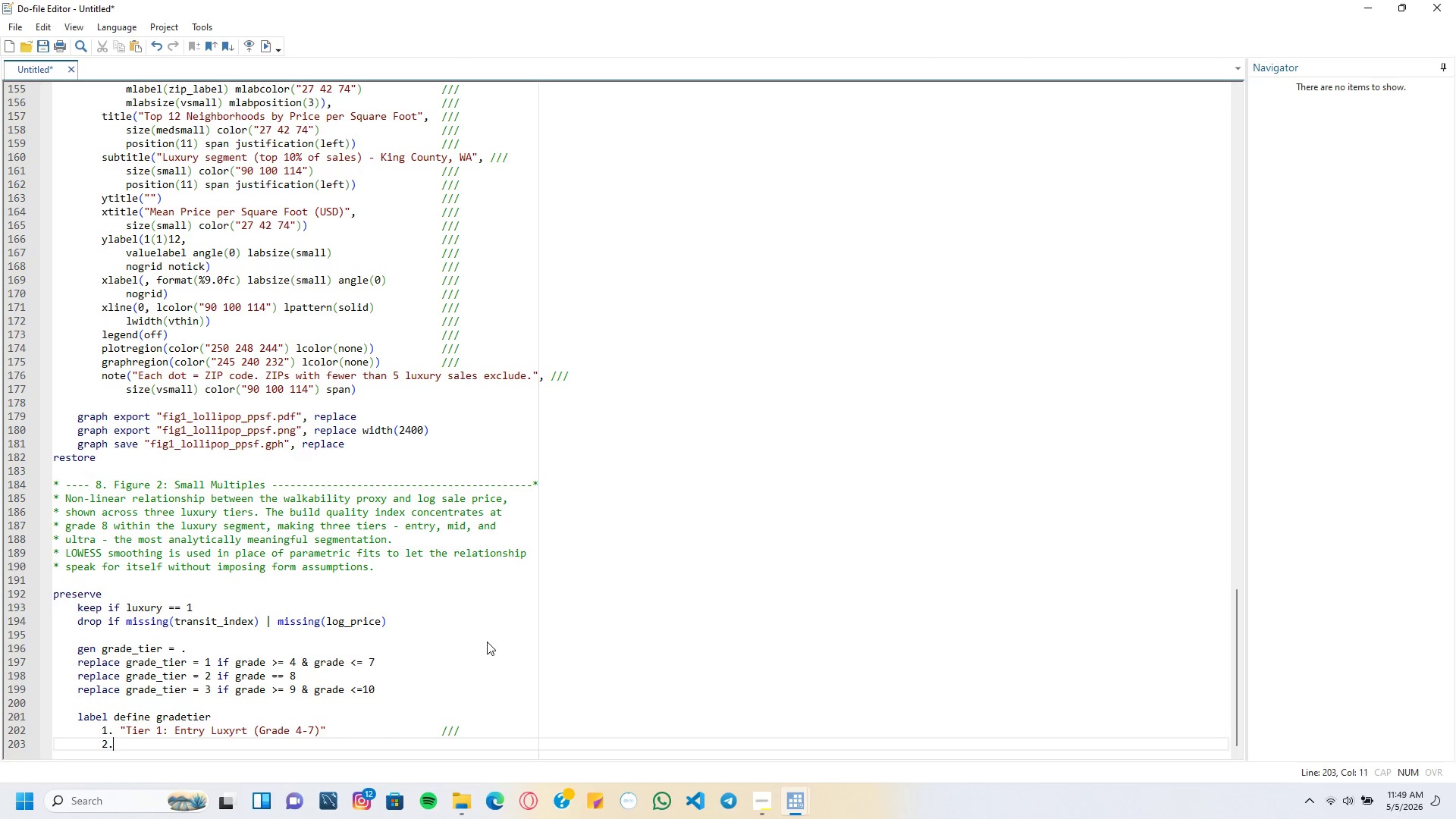 
key(Space)
 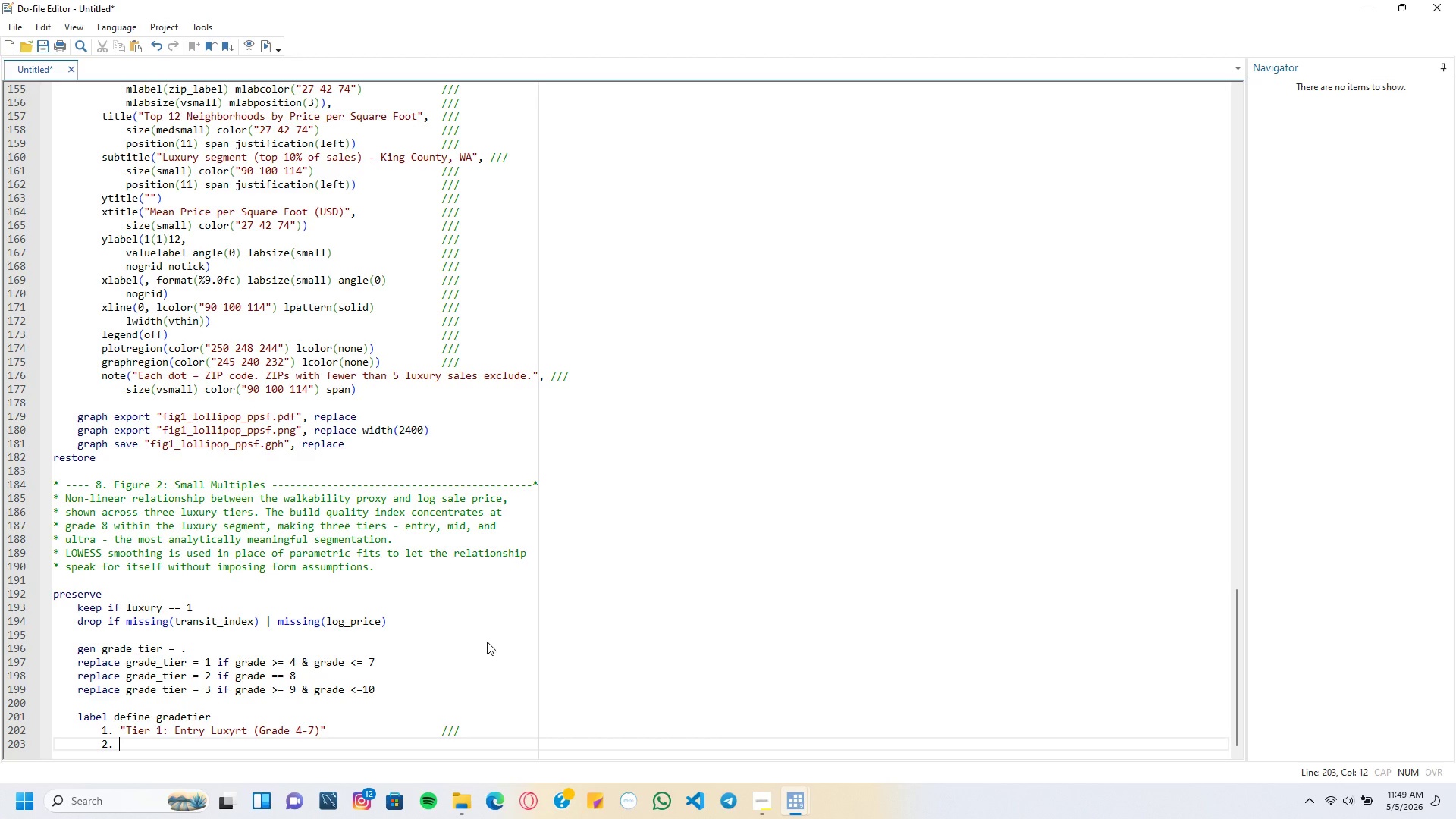 
wait(6.05)
 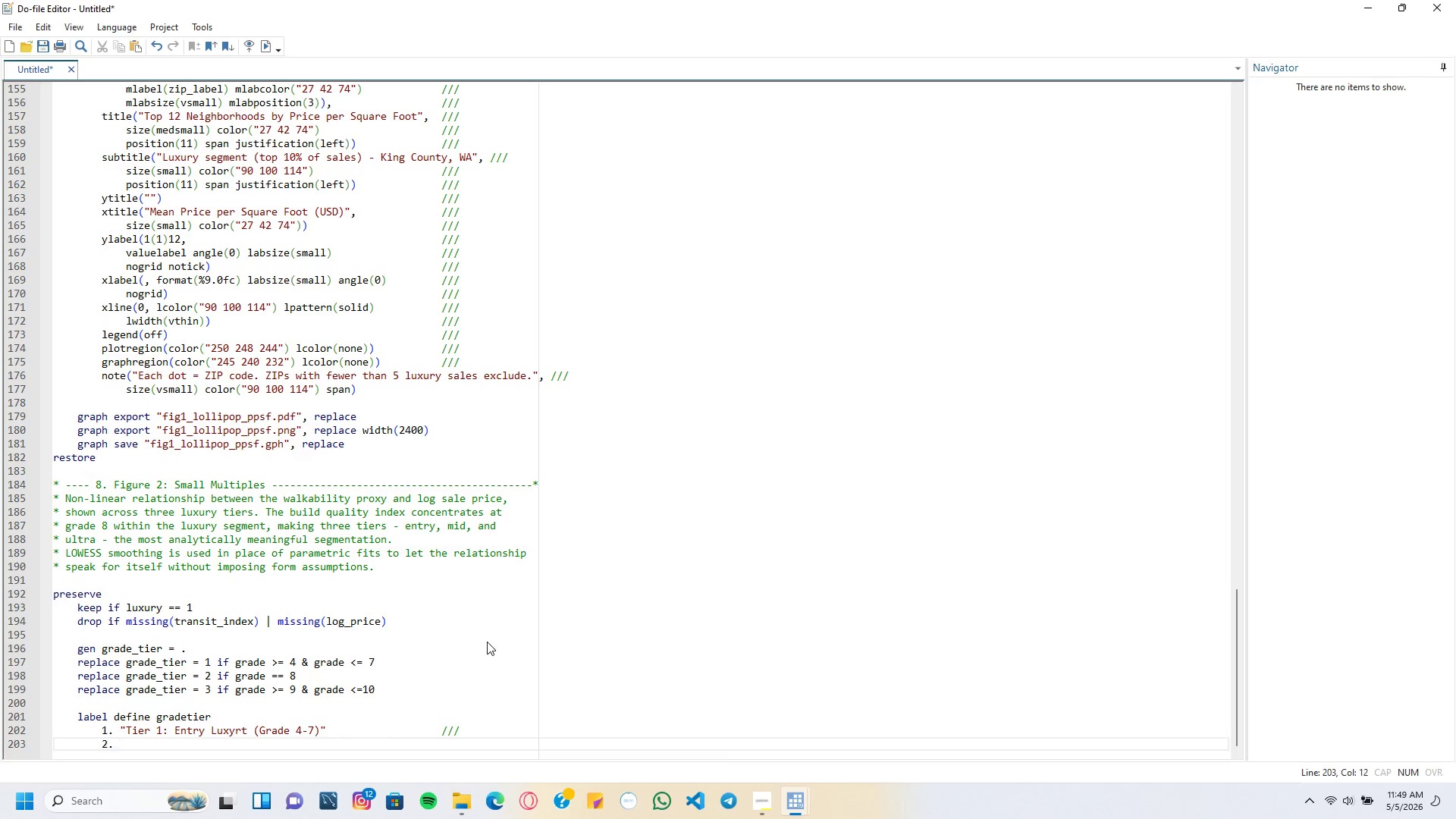 
type("Tier 2)
 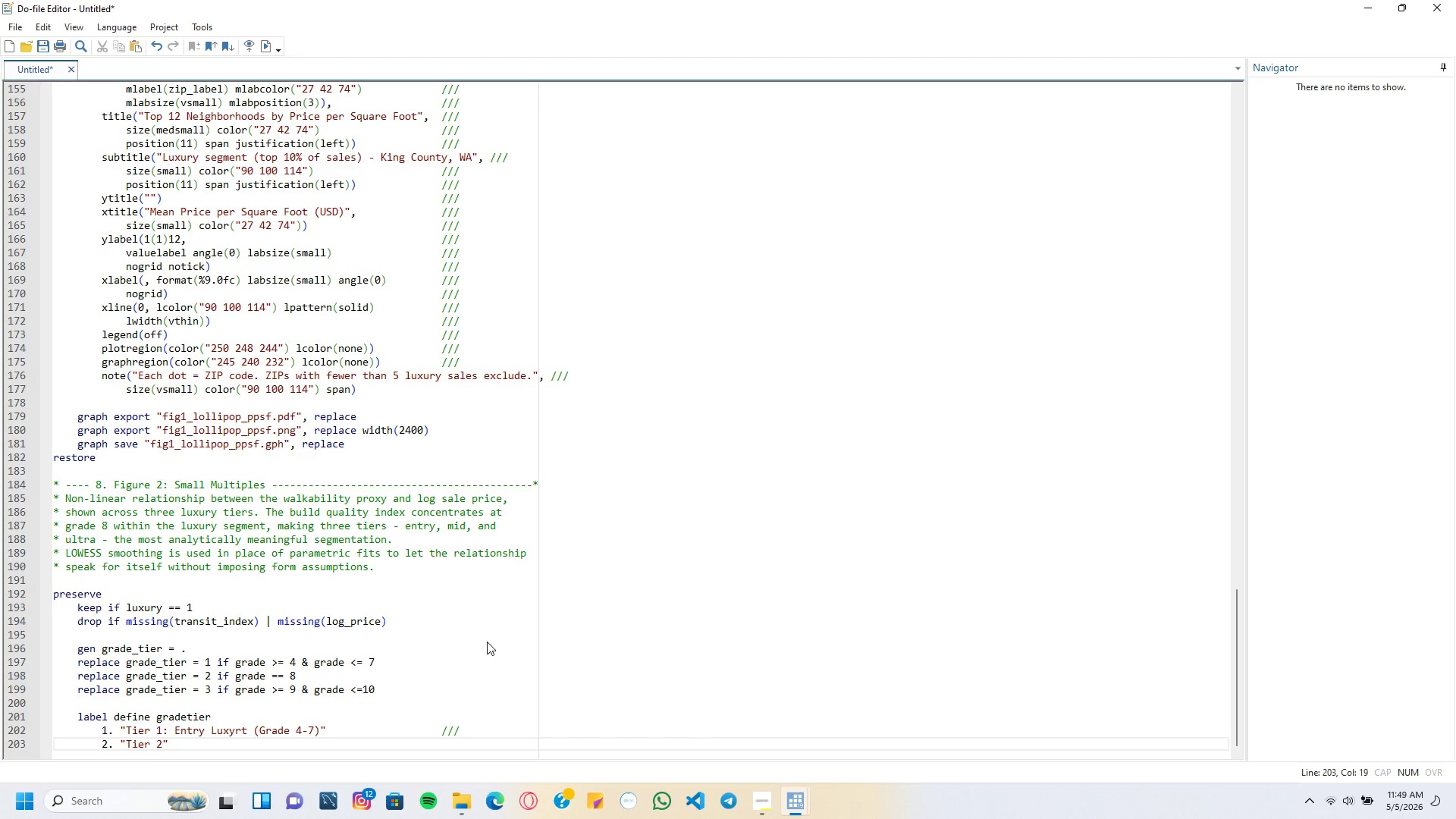 
wait(6.45)
 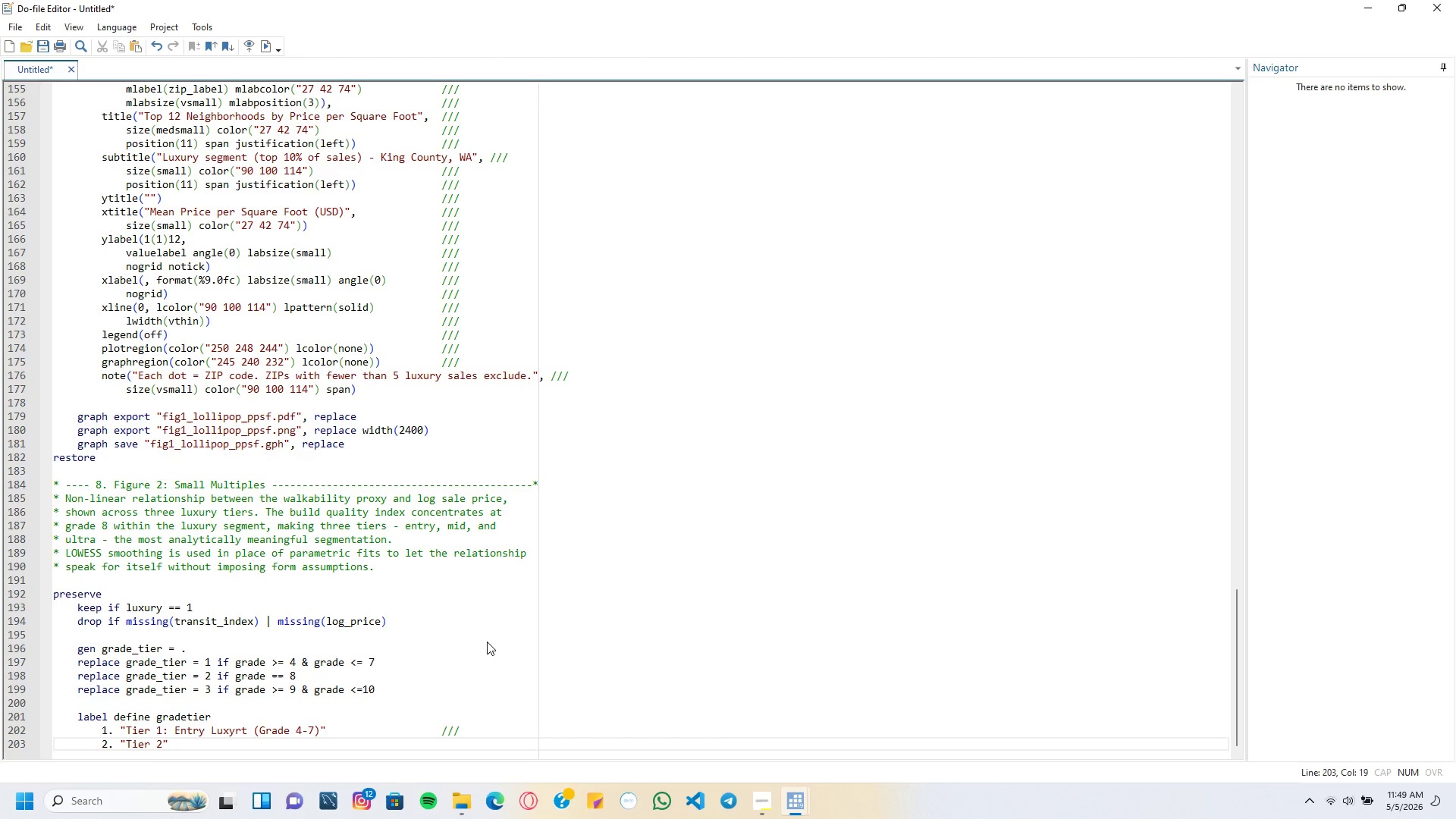 
type(: Mid Luxyr)
key(Backspace)
key(Backspace)
type(ury)
 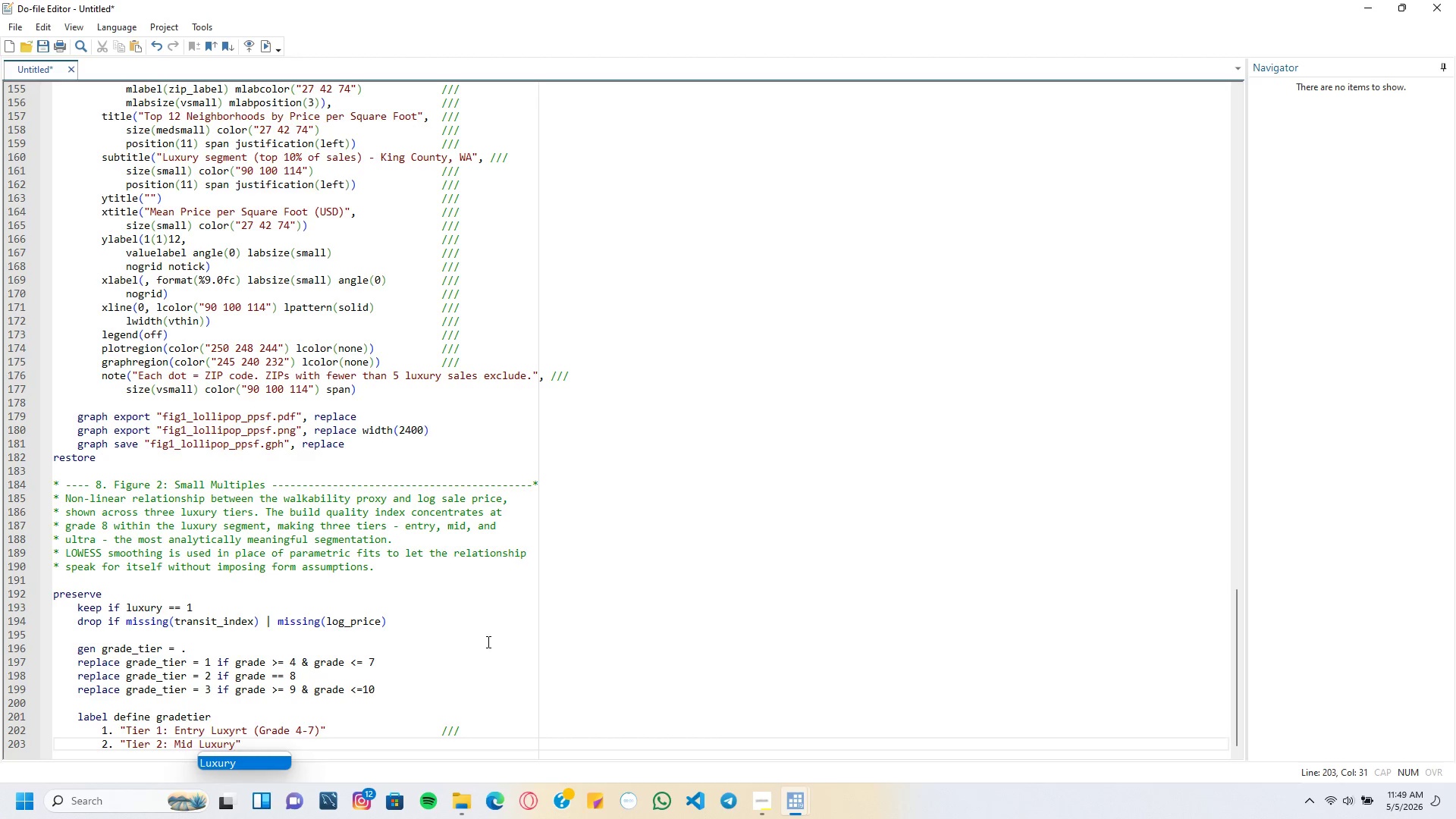 
key(ArrowUp)
 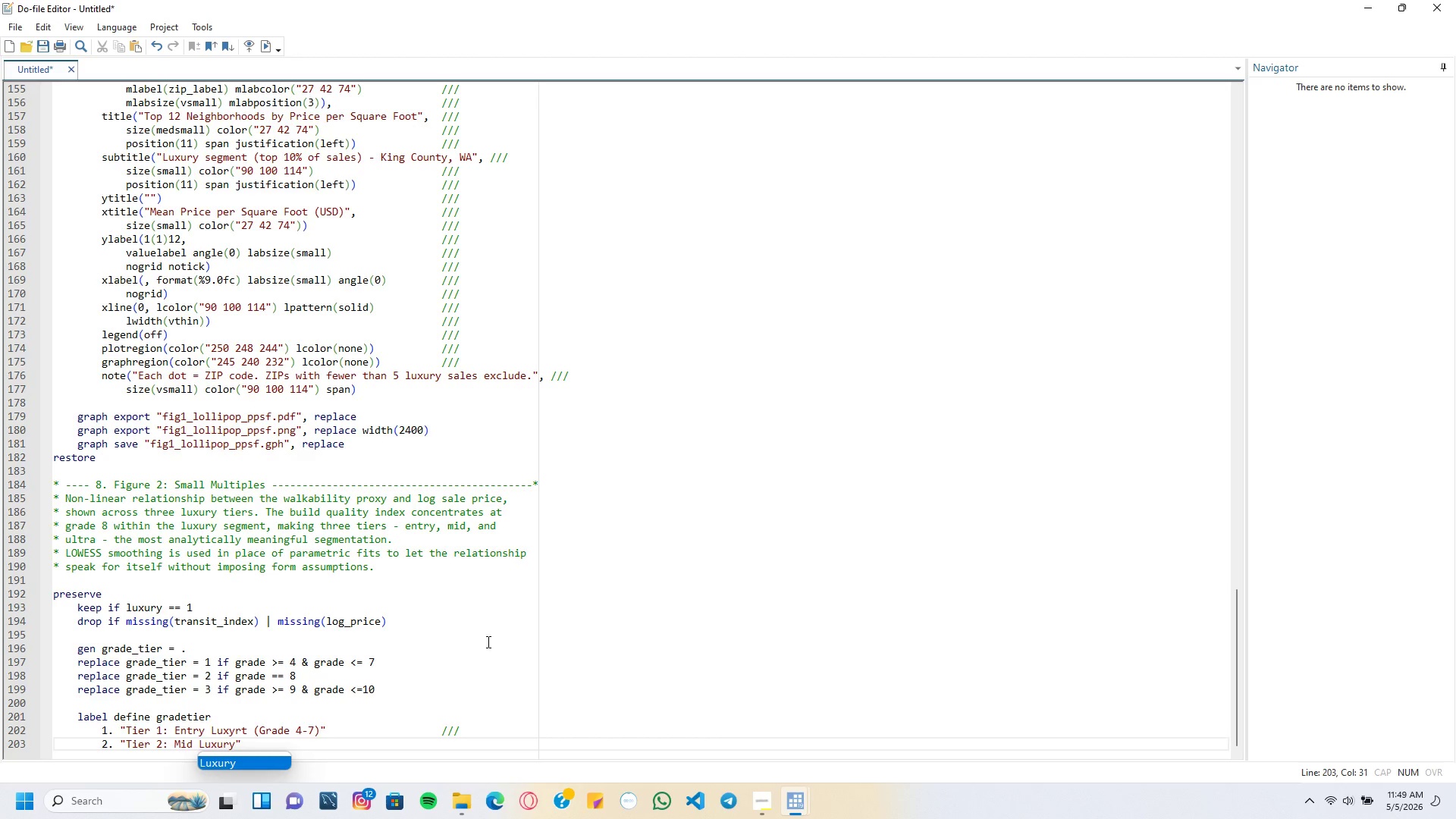 
key(ArrowUp)
 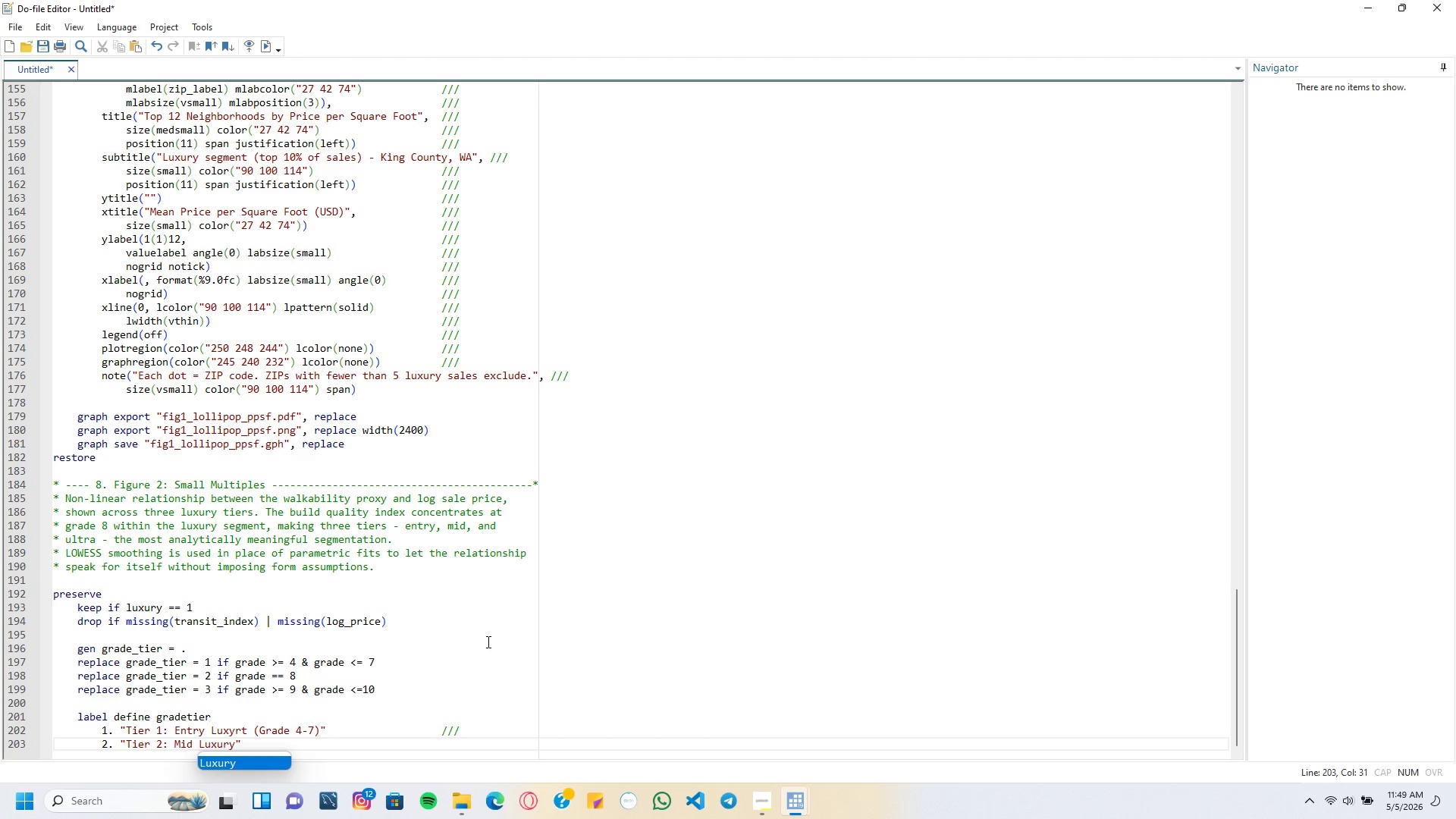 
left_click([473, 689])
 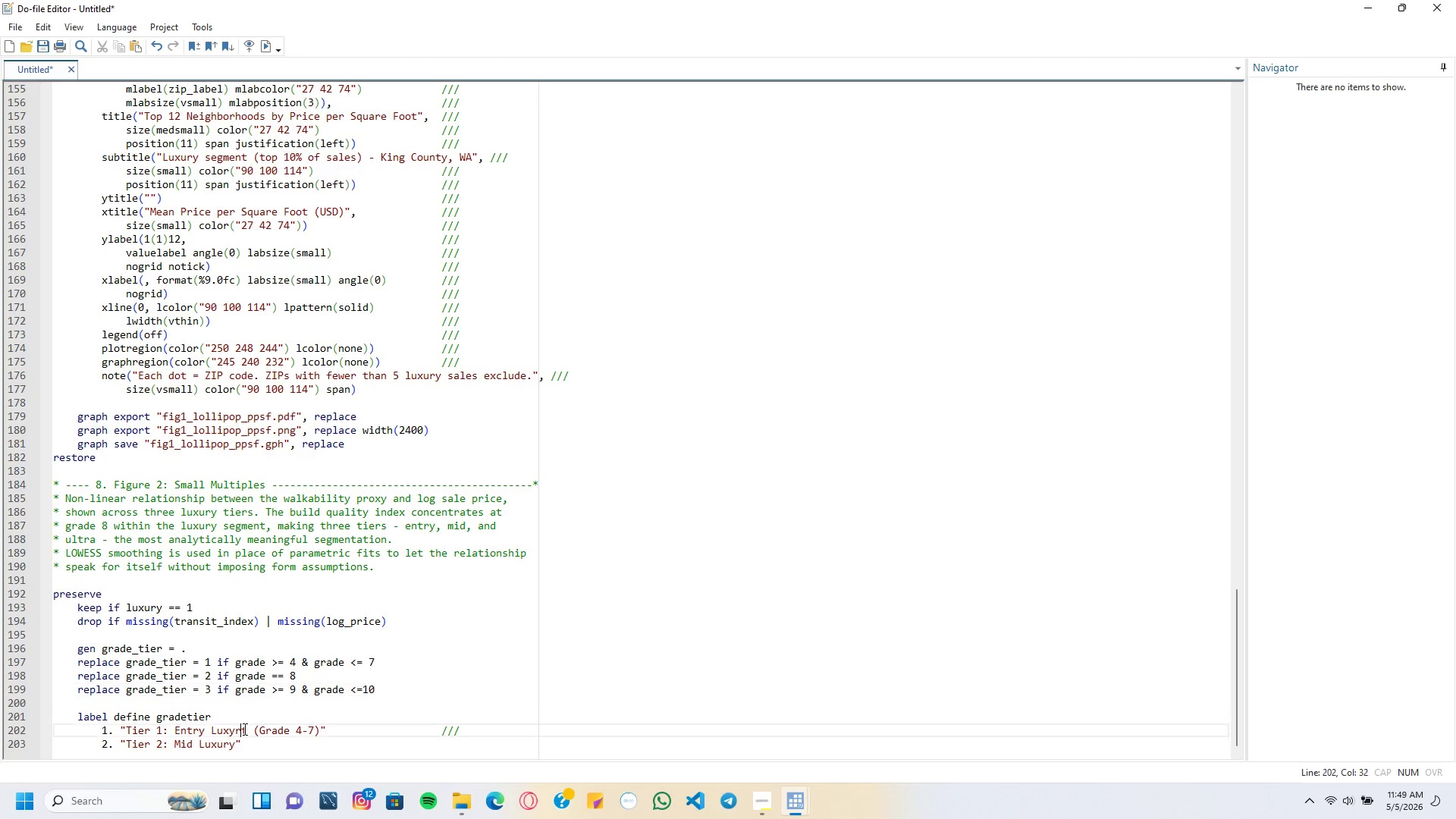 
double_click([234, 726])
 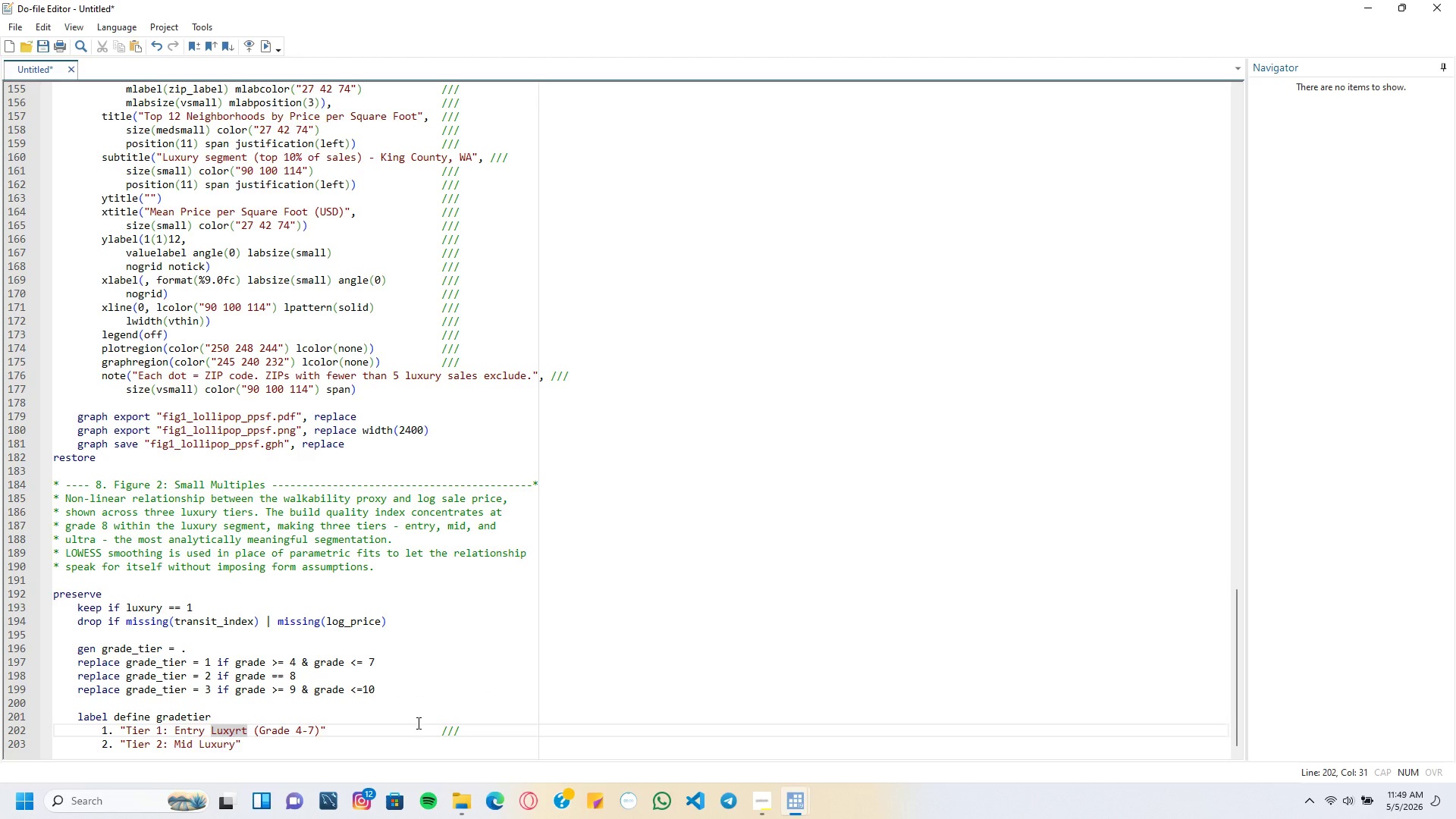 
key(Backspace)
 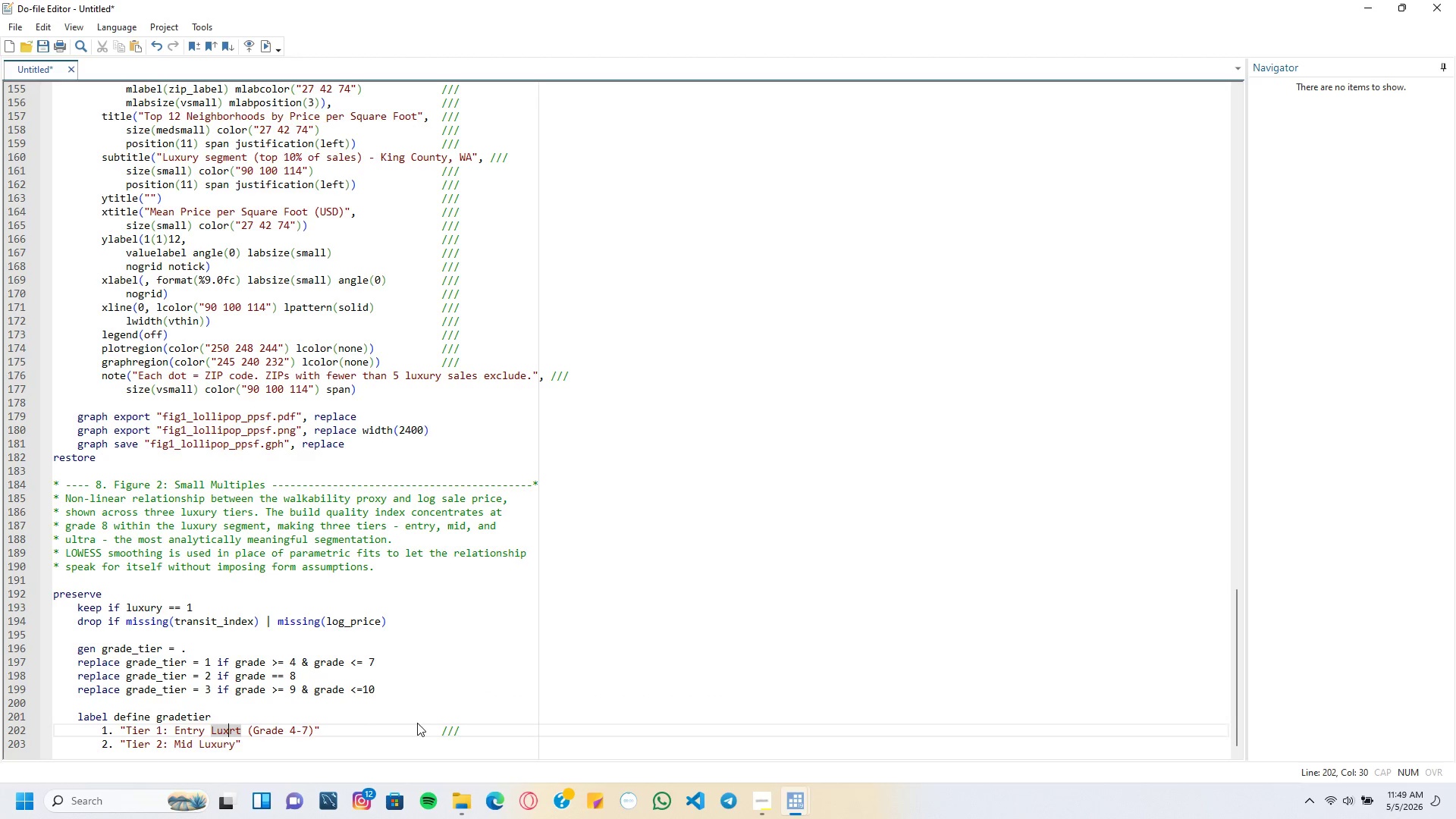 
key(U)
 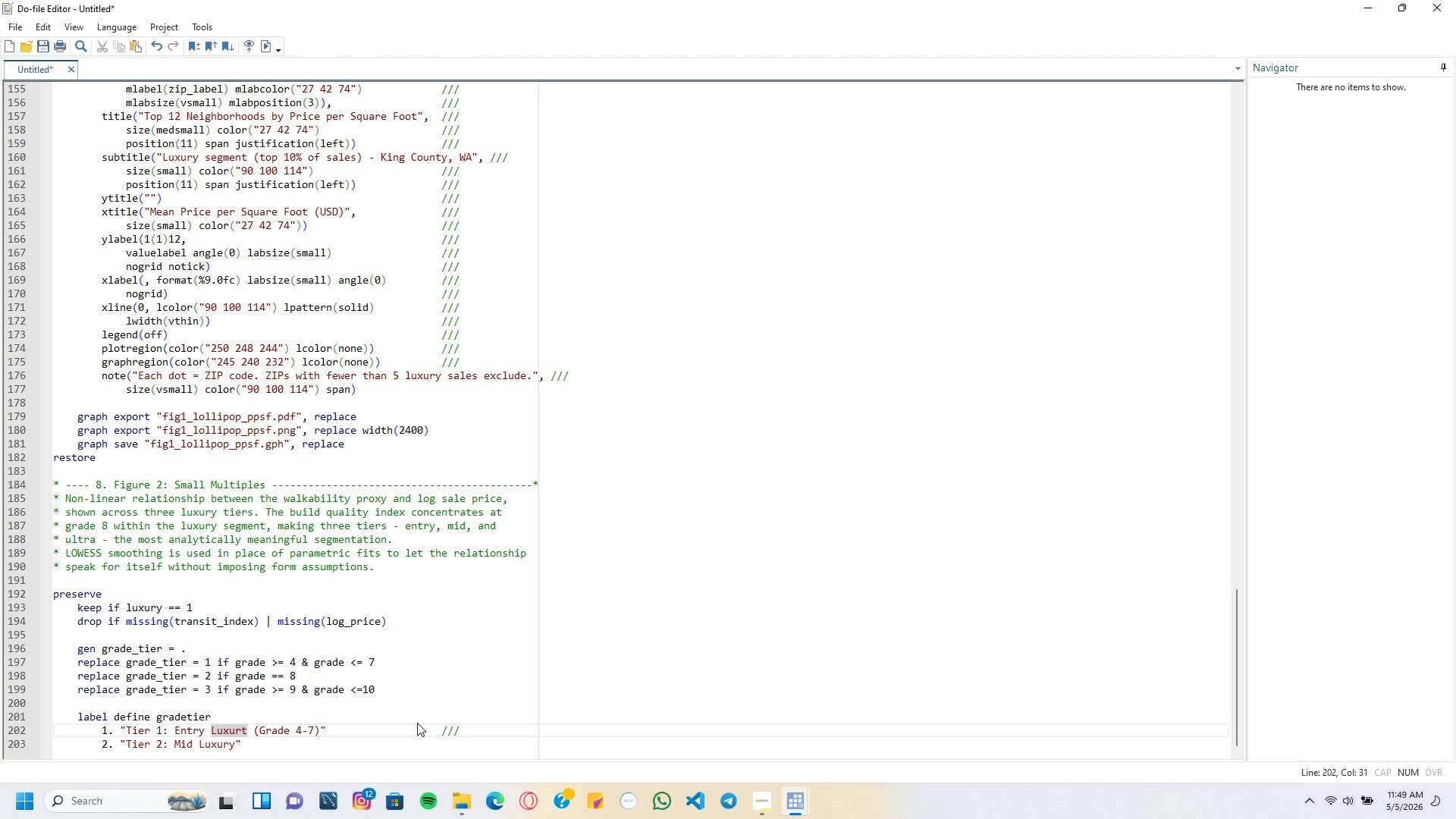 
key(ArrowRight)
 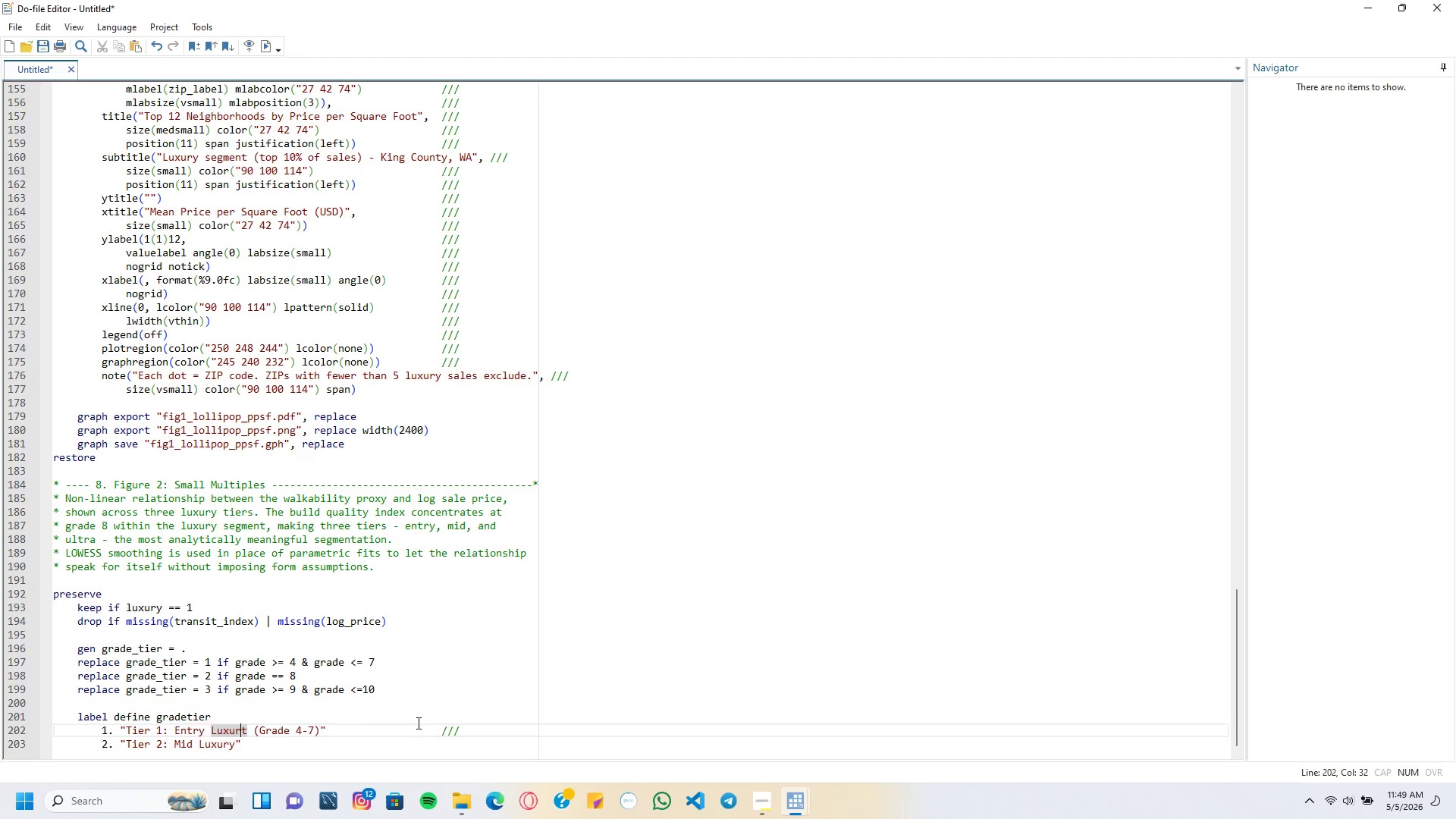 
key(ArrowRight)
 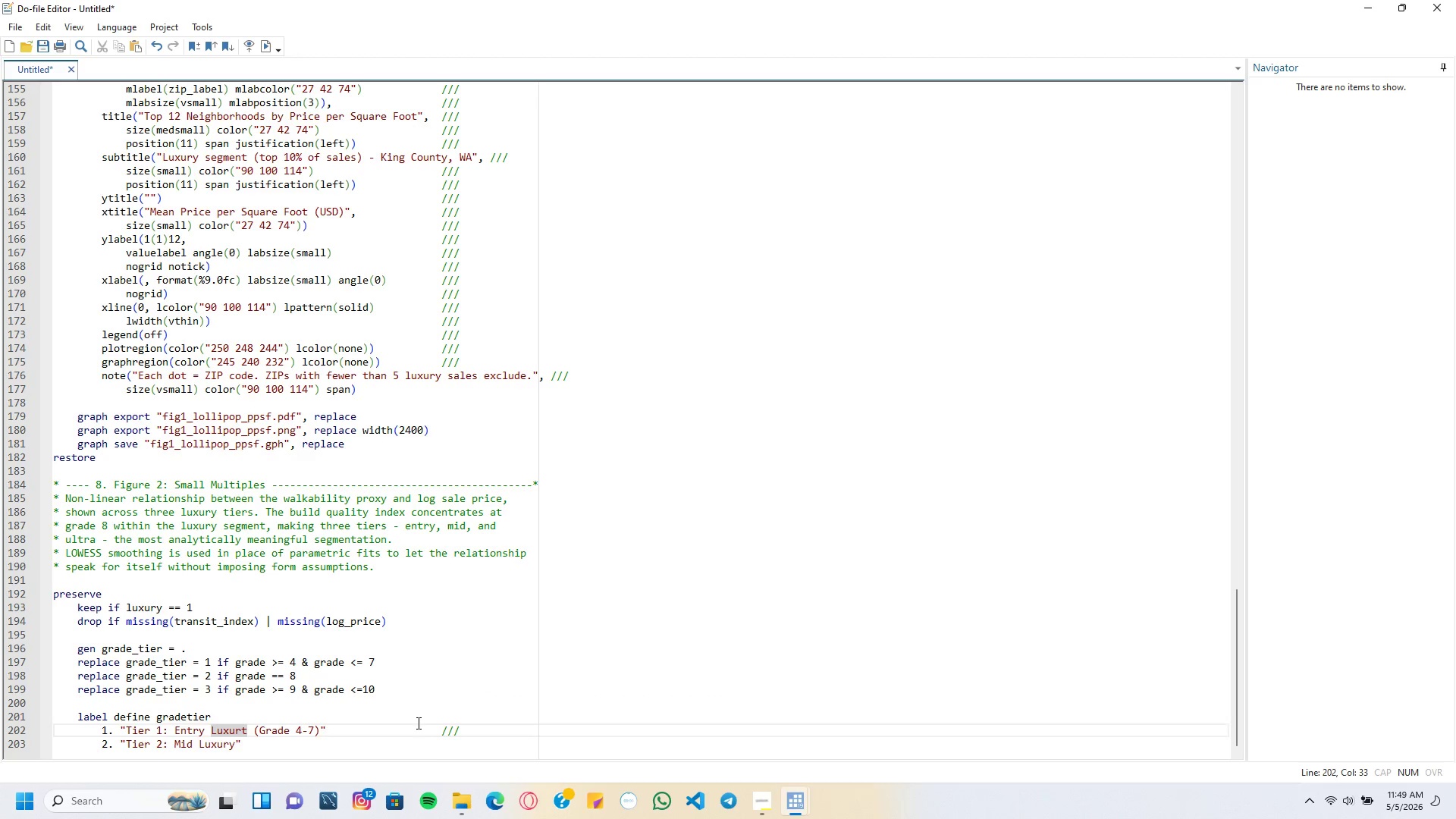 
key(Backspace)
 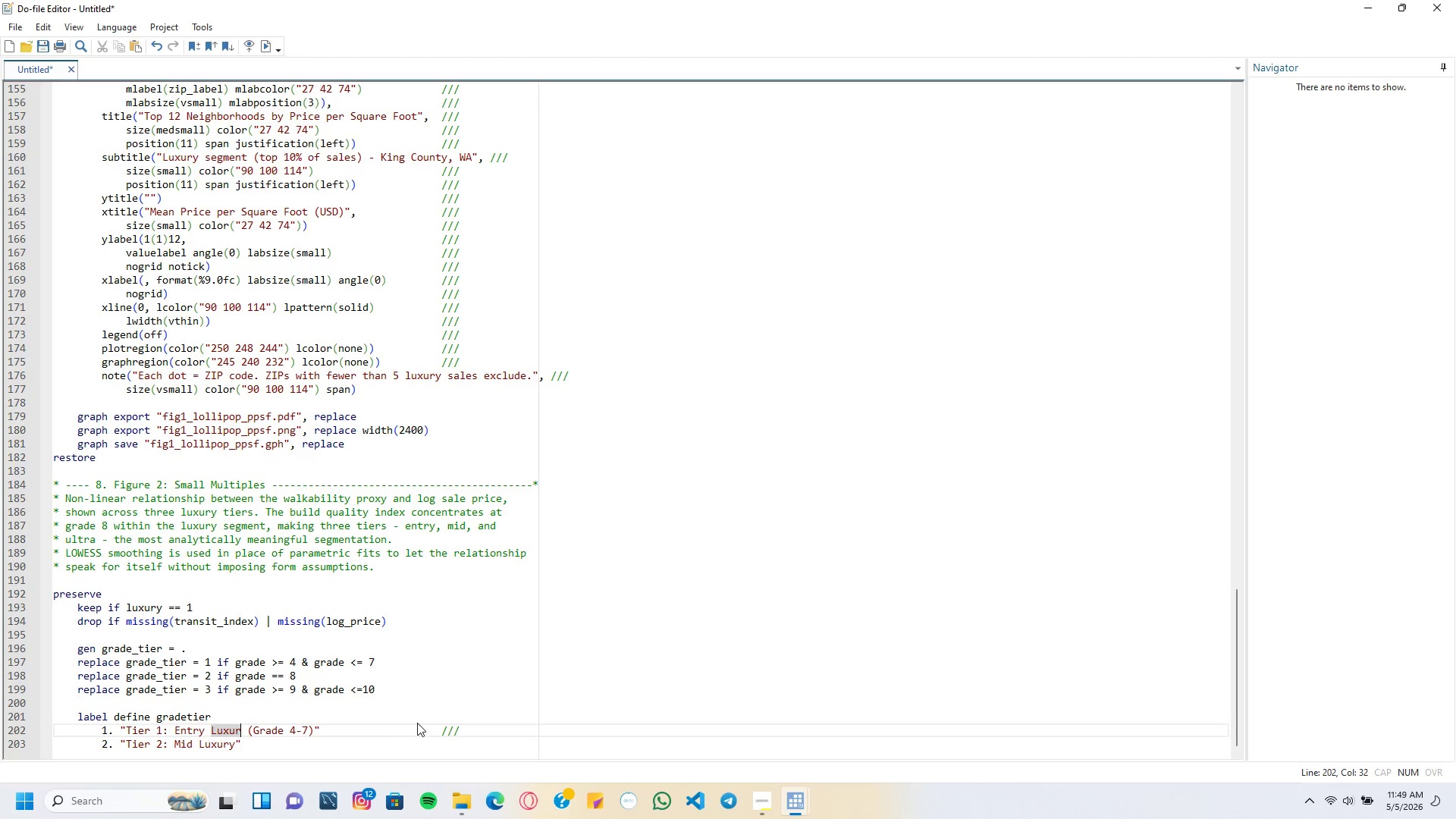 
key(Y)
 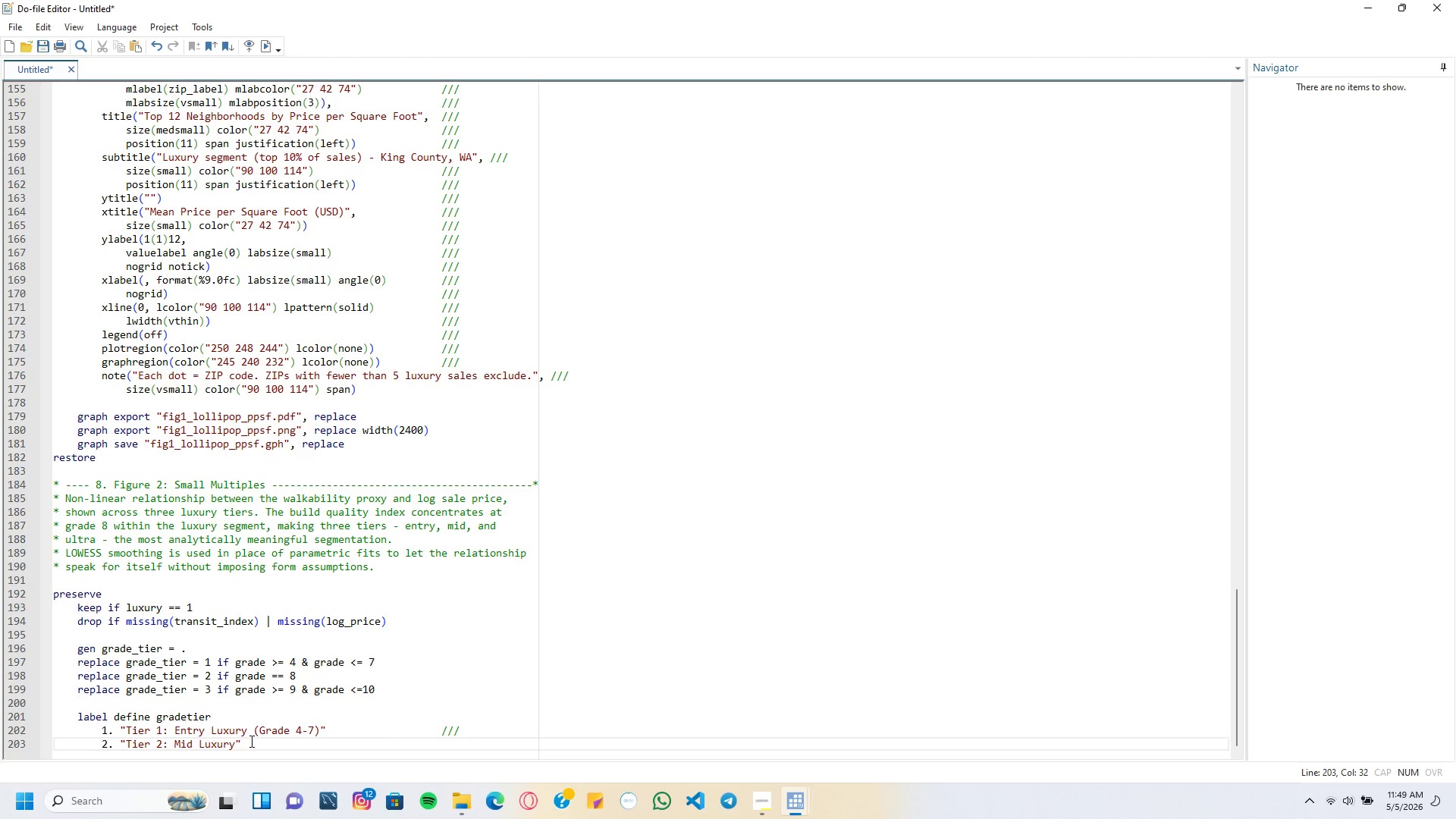 
left_click([237, 736])
 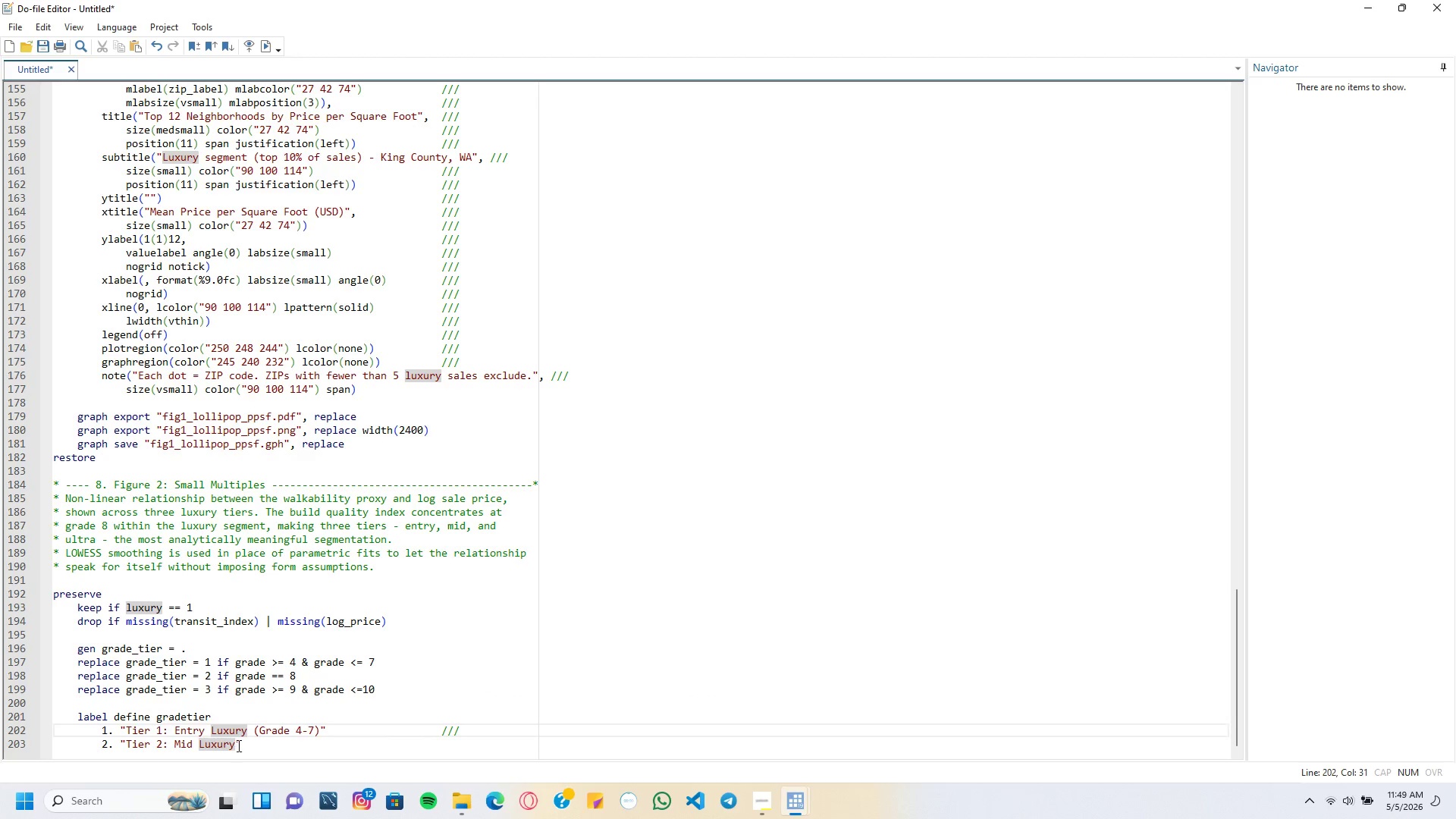 
left_click([237, 745])
 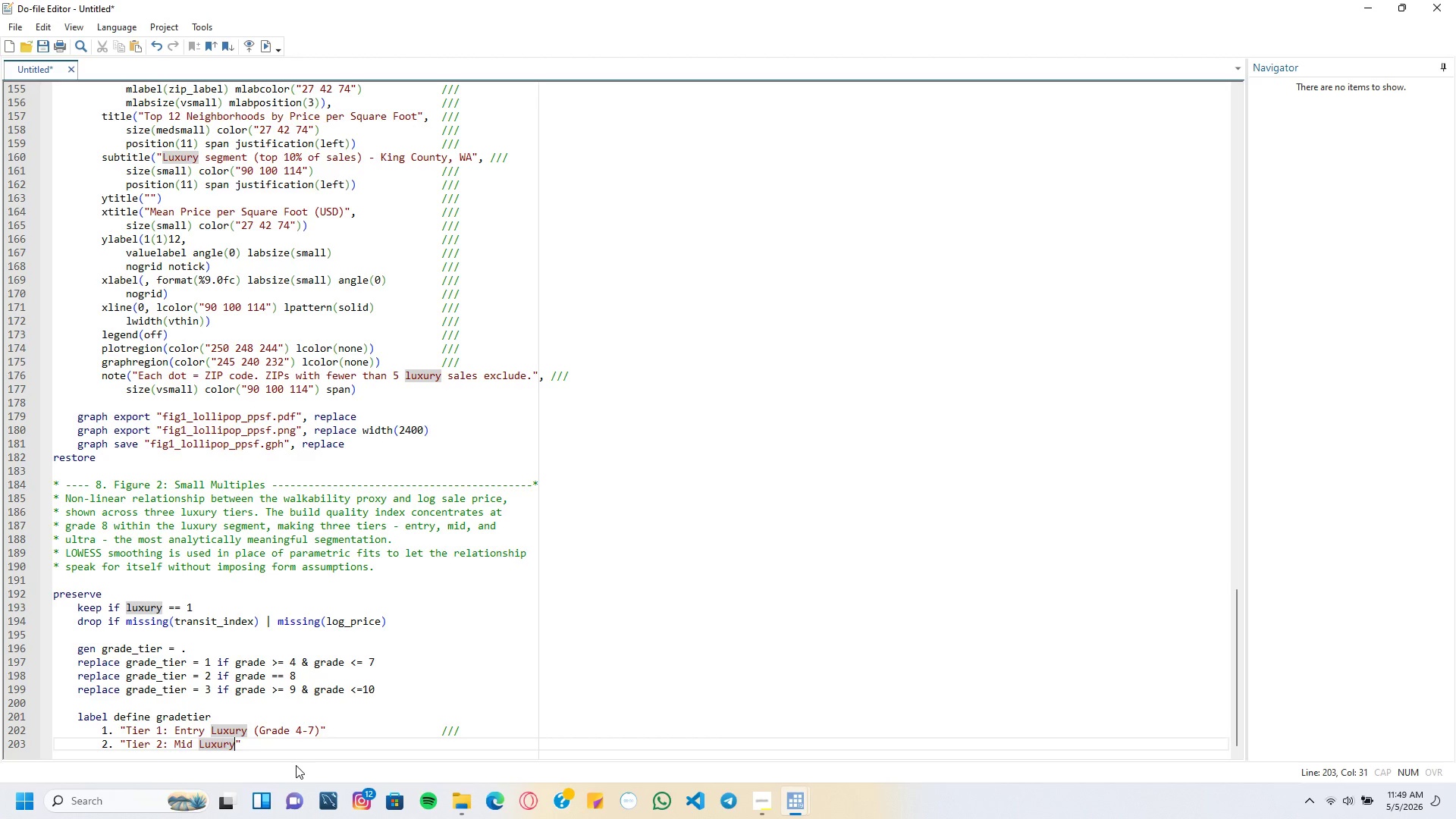 
type( (Grade 8)
 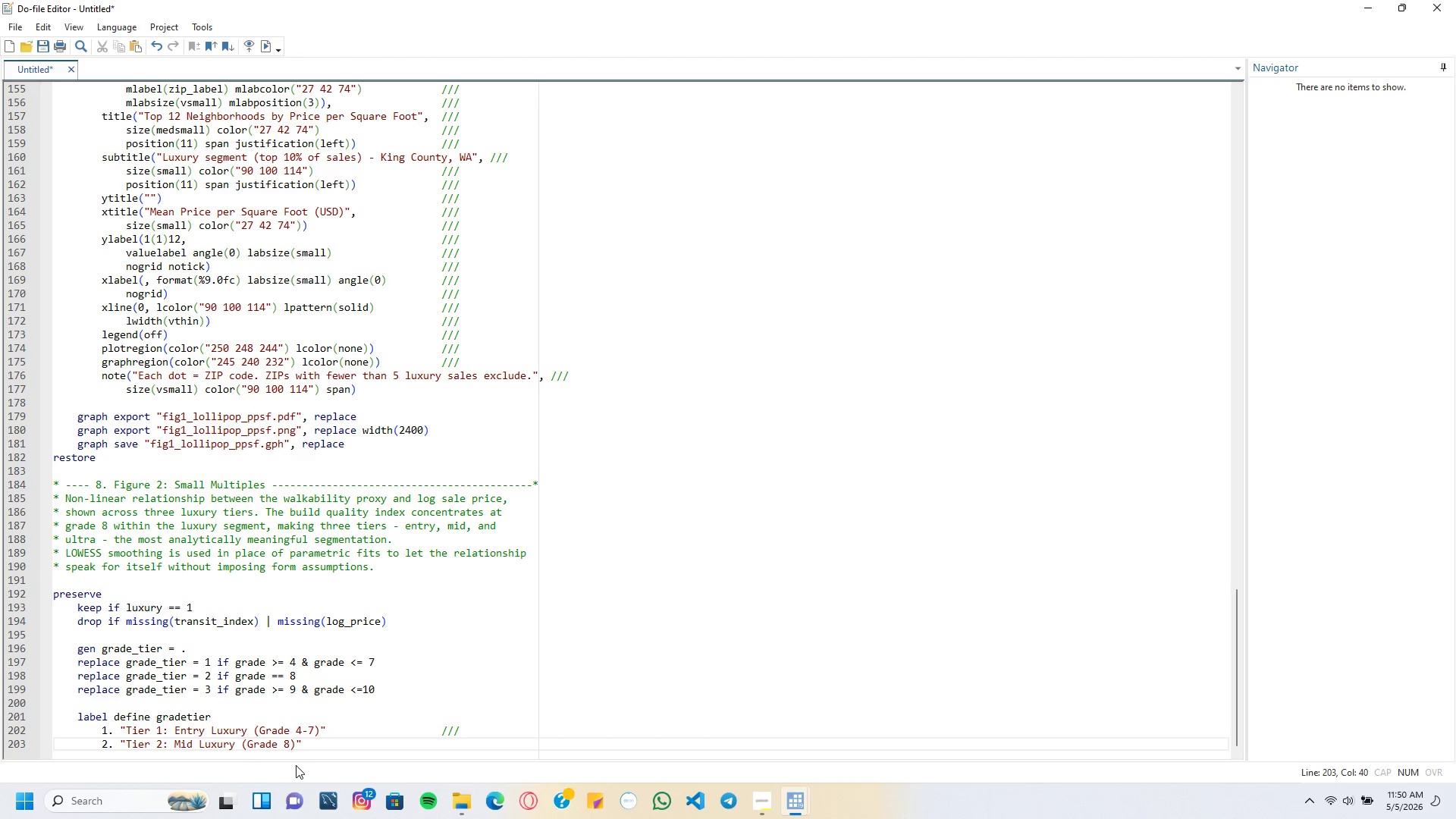 
key(ArrowRight)
 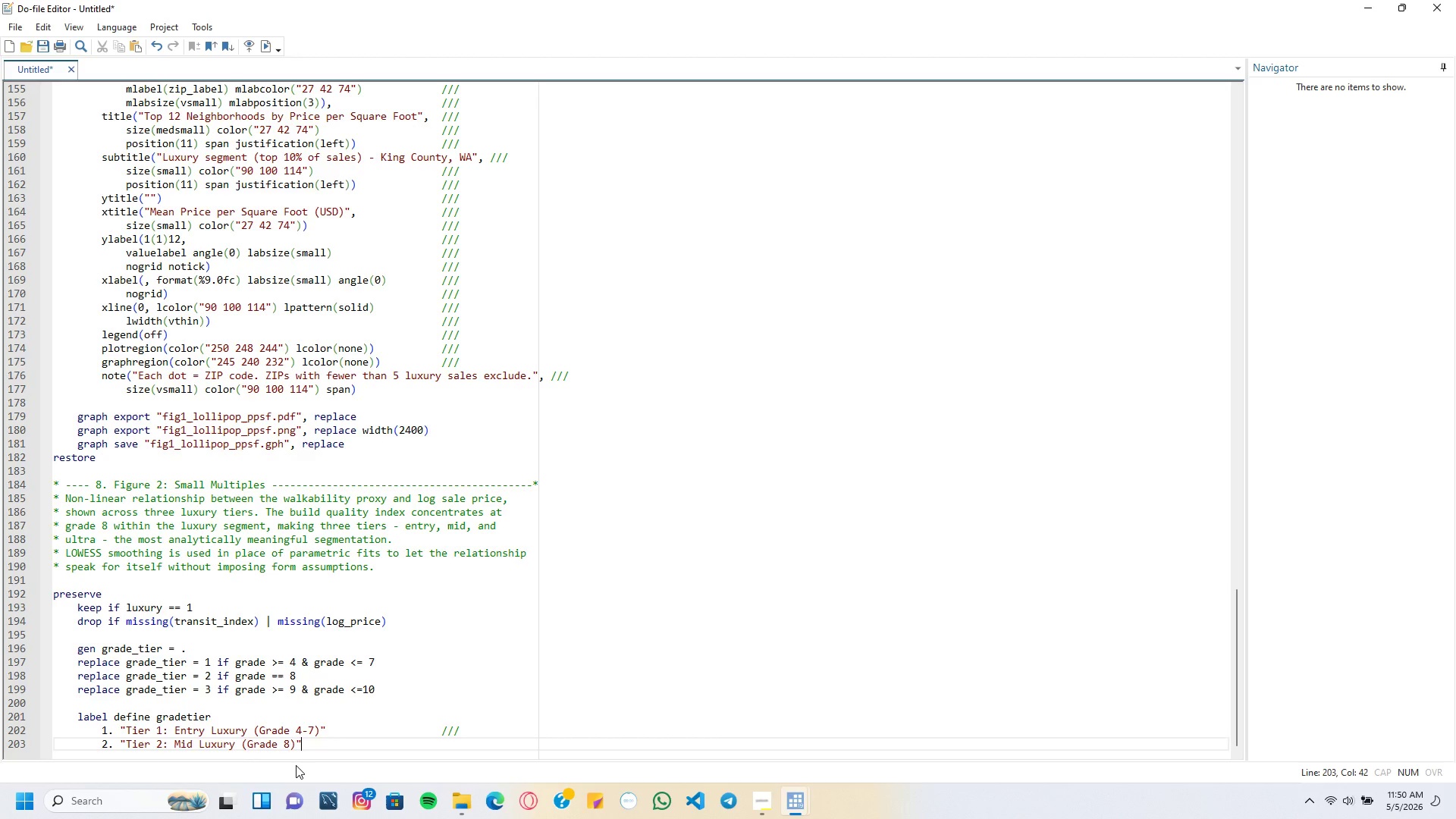 
key(ArrowRight)
 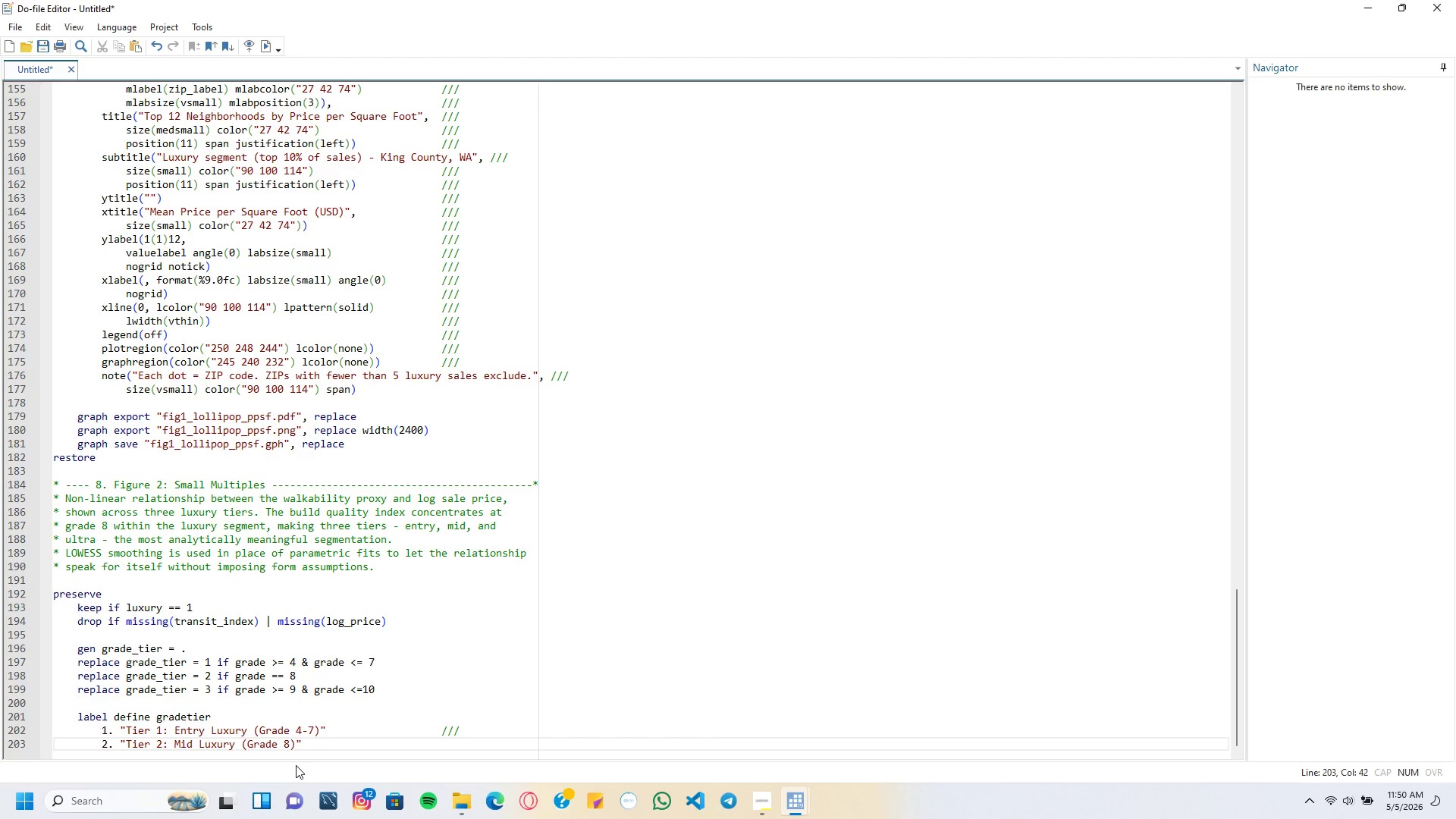 
key(Enter)
 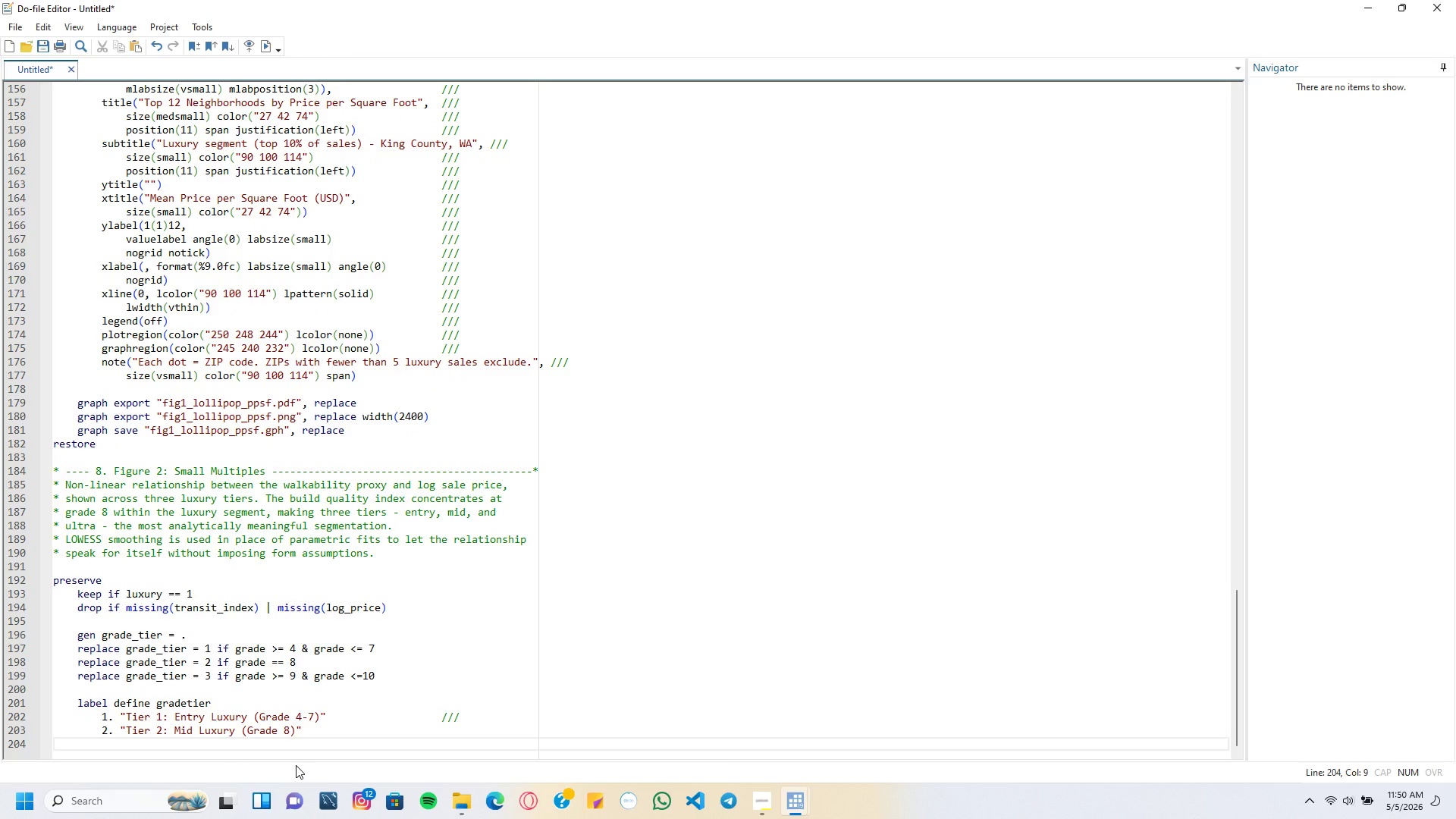 
key(3)
 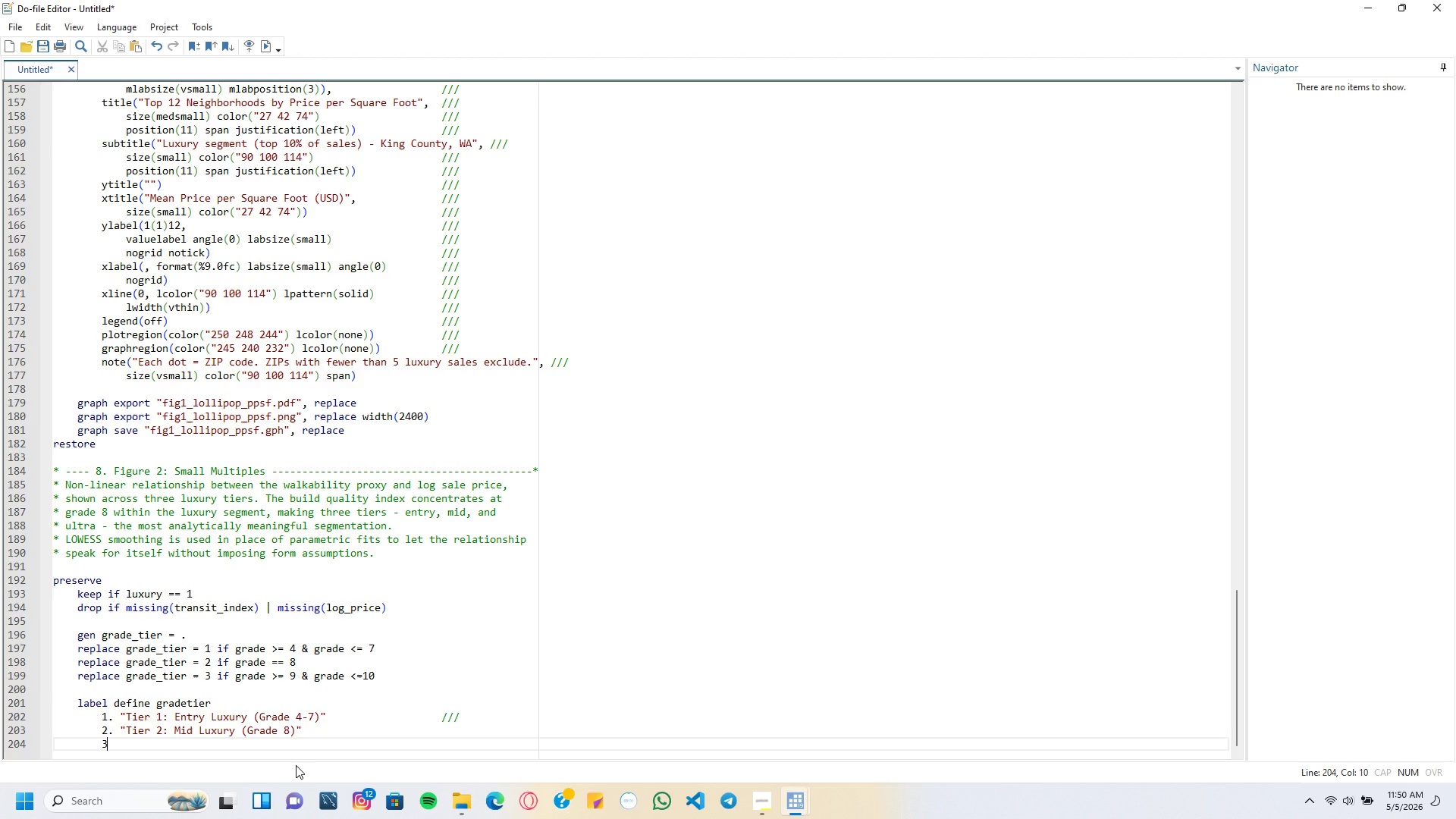 
key(Period)
 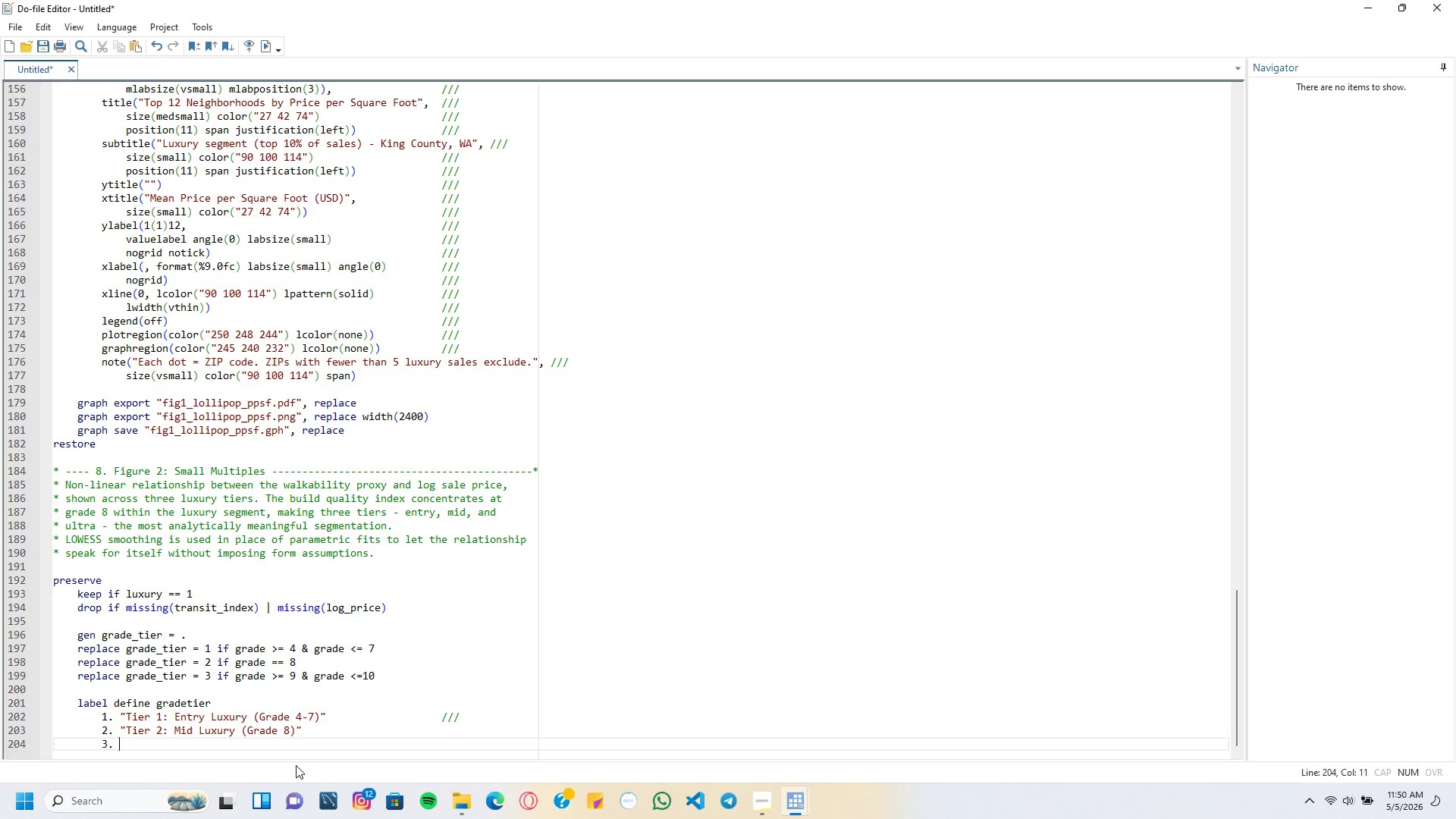 
key(Space)
 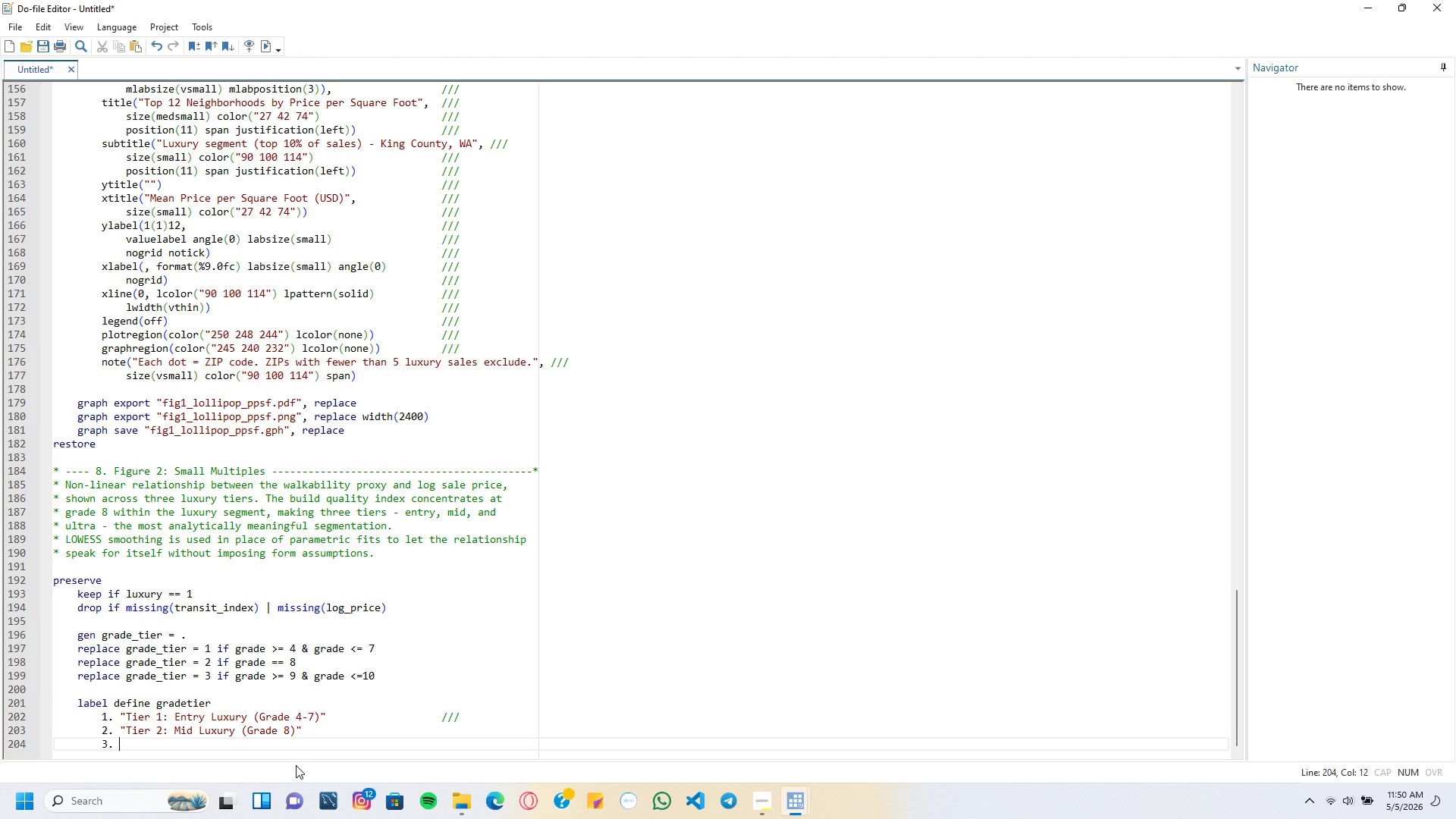 
key(Shift+Quote)
 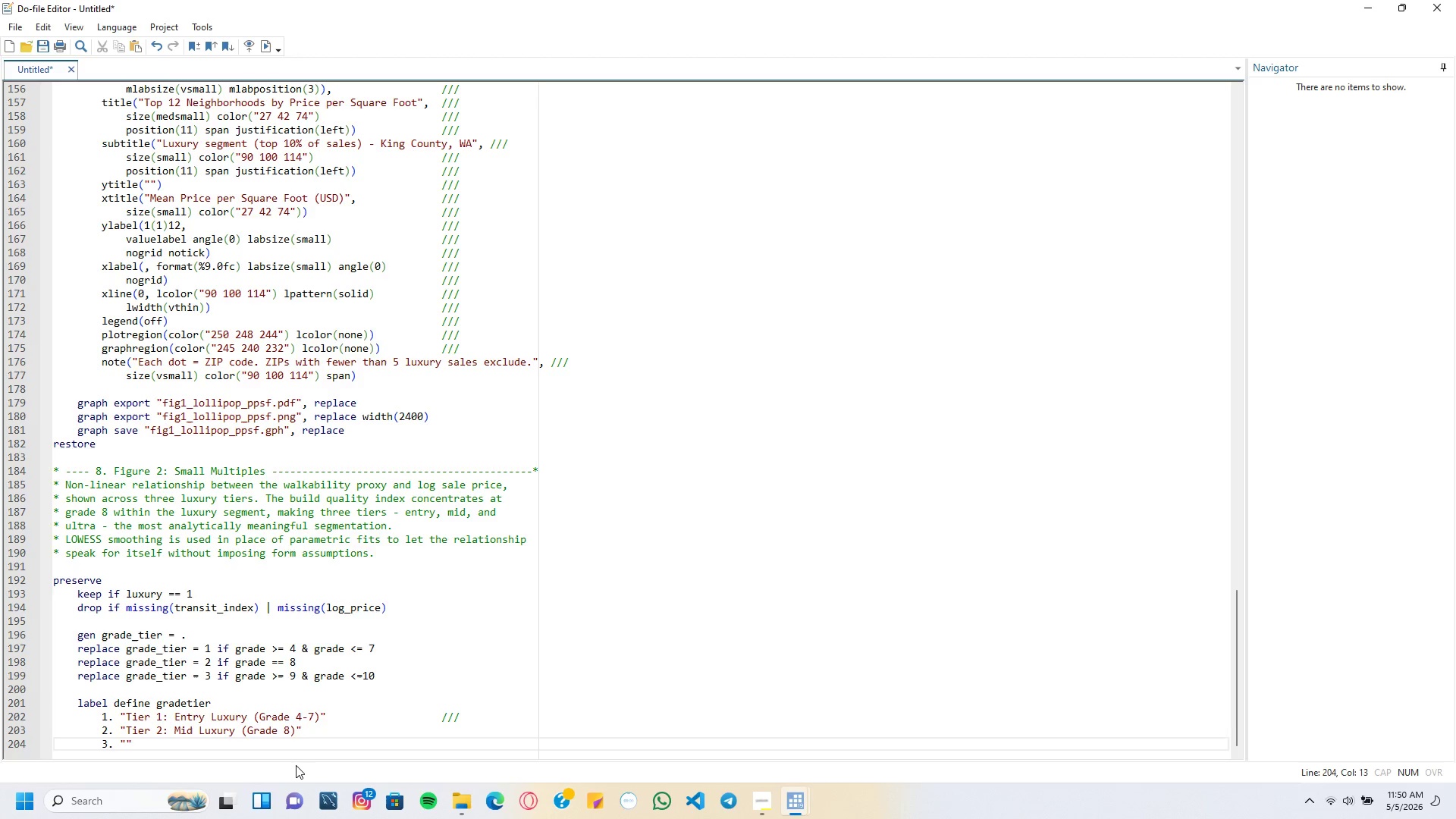 
key(Control+ControlLeft)
 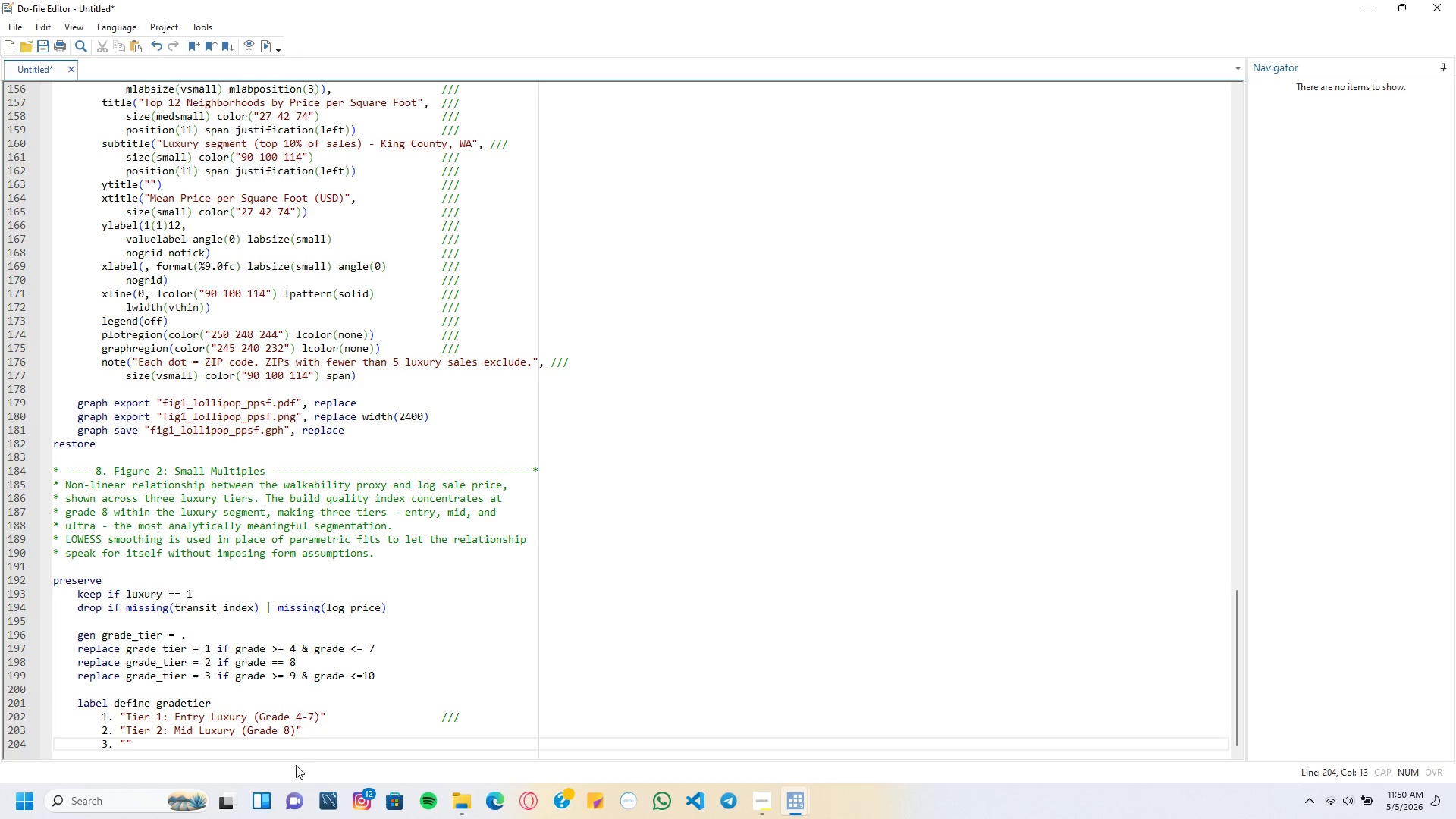 
type(Tier 3L )
key(Backspace)
key(Backspace)
type(: UTR)
key(Backspace)
key(Backspace)
type(ltra Luxurt)
key(Backspace)
type(t)
key(Backspace)
type(y (Grade 9-10)
 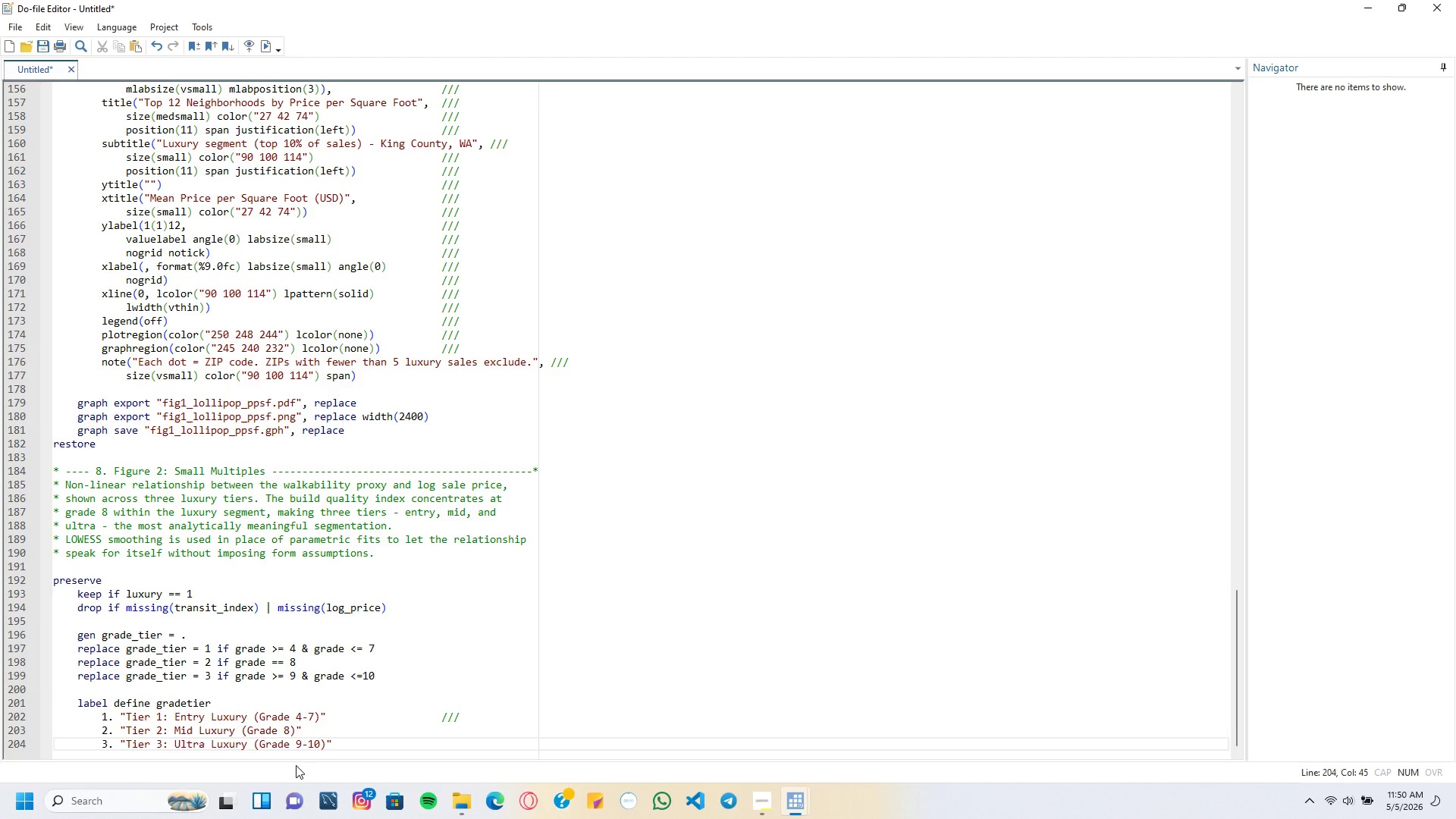 
key(ArrowRight)
 